 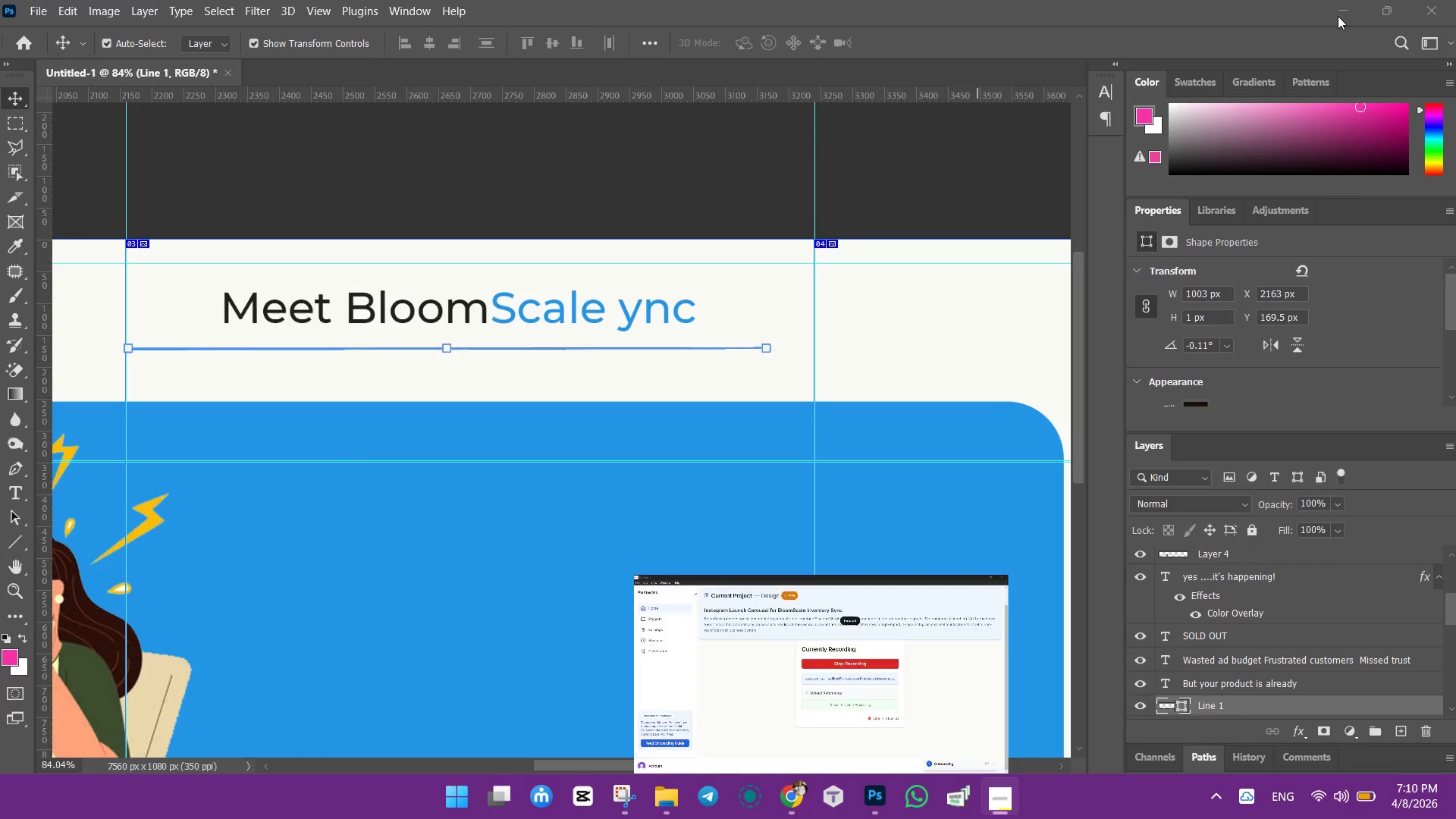 
hold_key(key=AltLeft, duration=0.69)
scroll: coordinate [522, 431], scroll_direction: up, amount: 1.0
 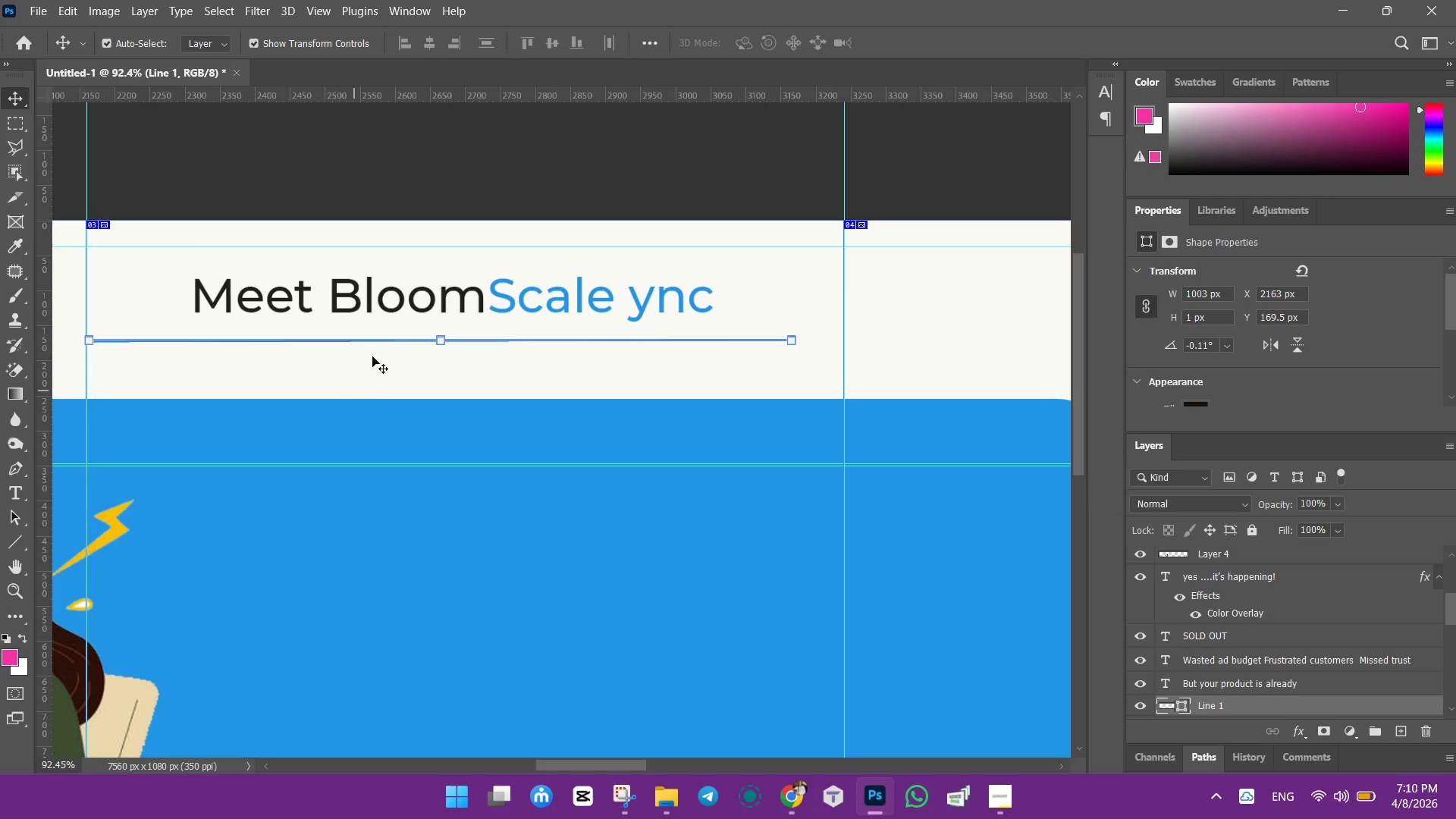 
left_click([614, 376])
 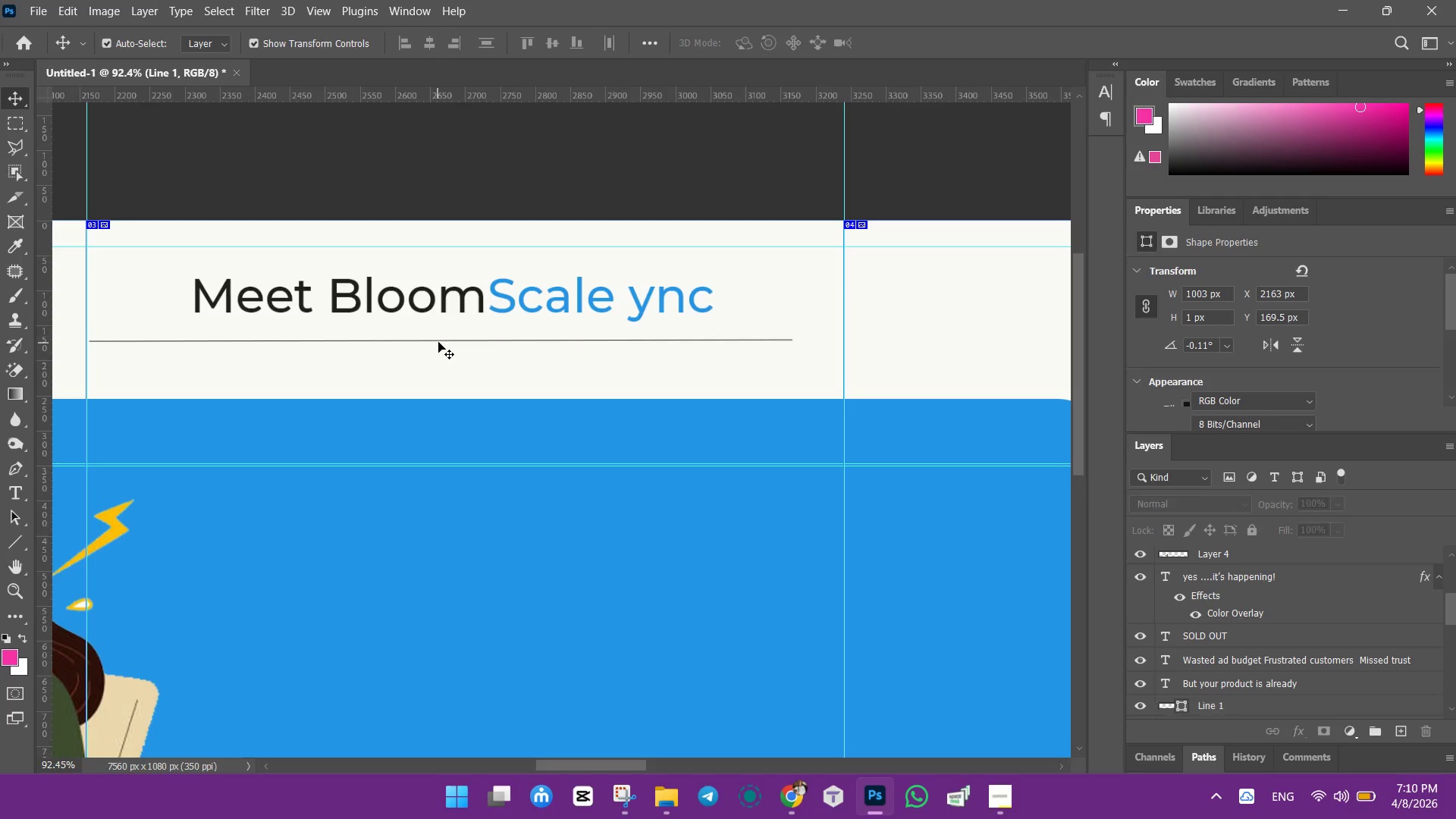 
left_click_drag(start_coordinate=[438, 340], to_coordinate=[488, 343])
 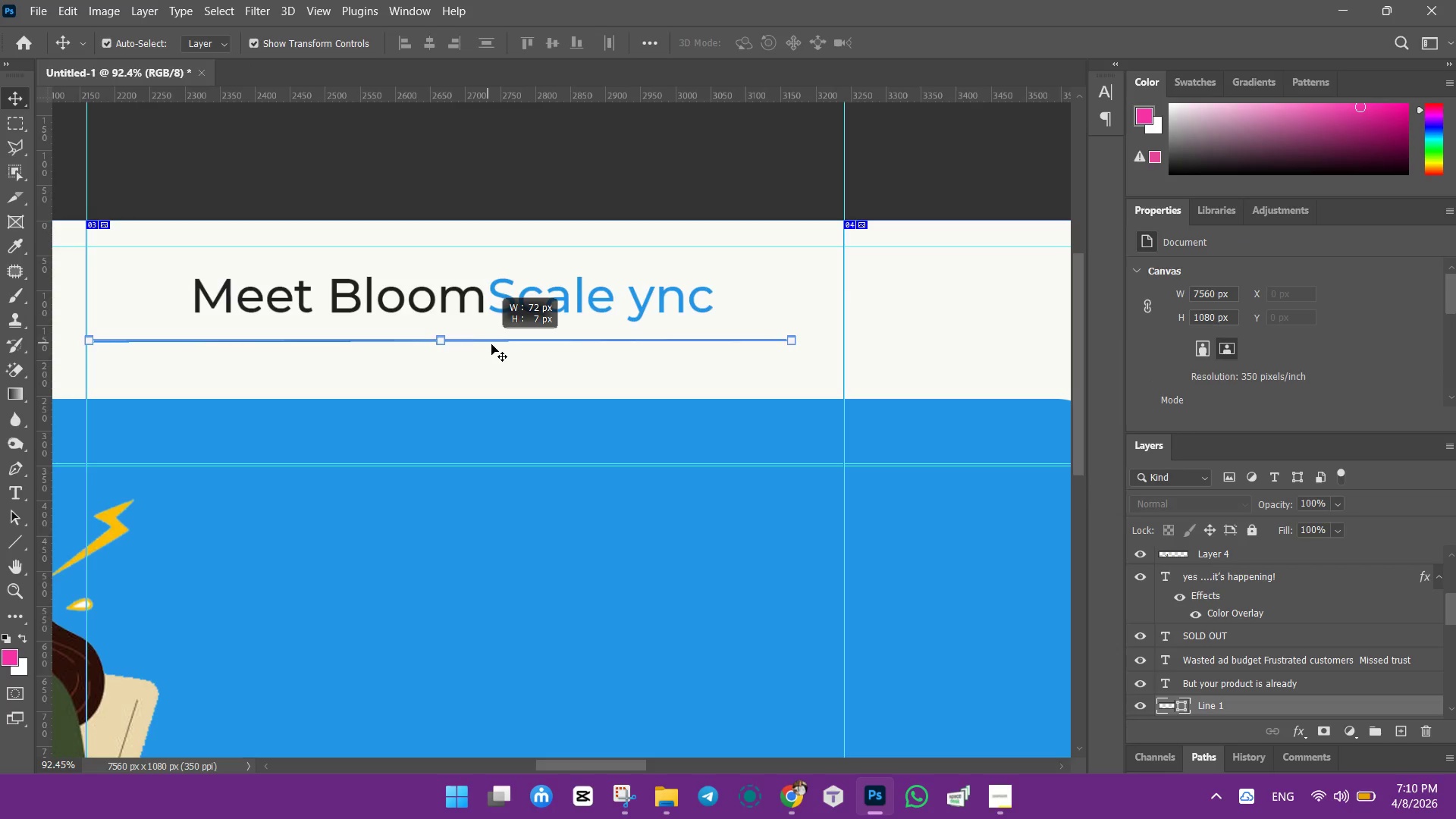 
key(ArrowRight)
 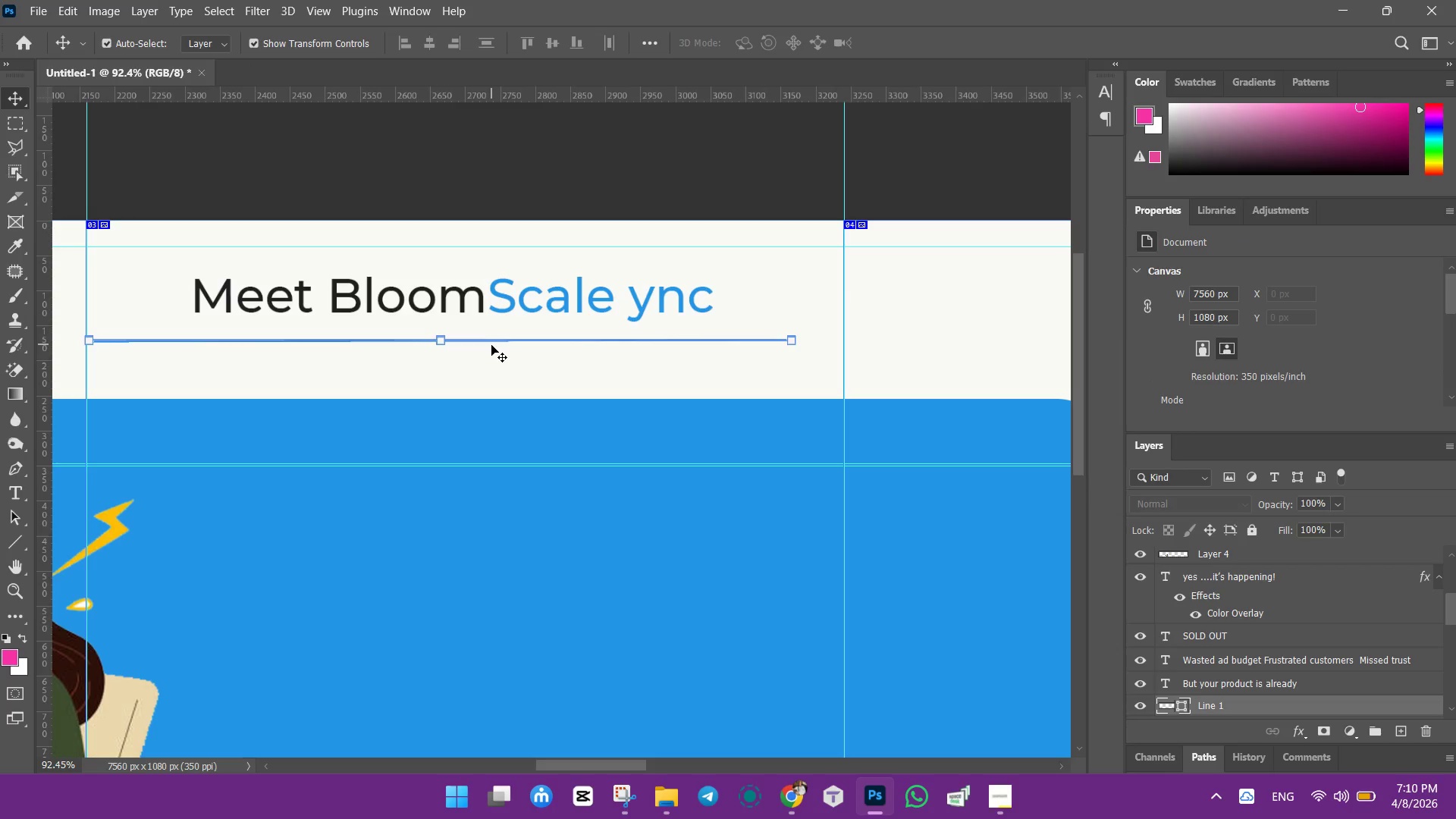 
key(ArrowRight)
 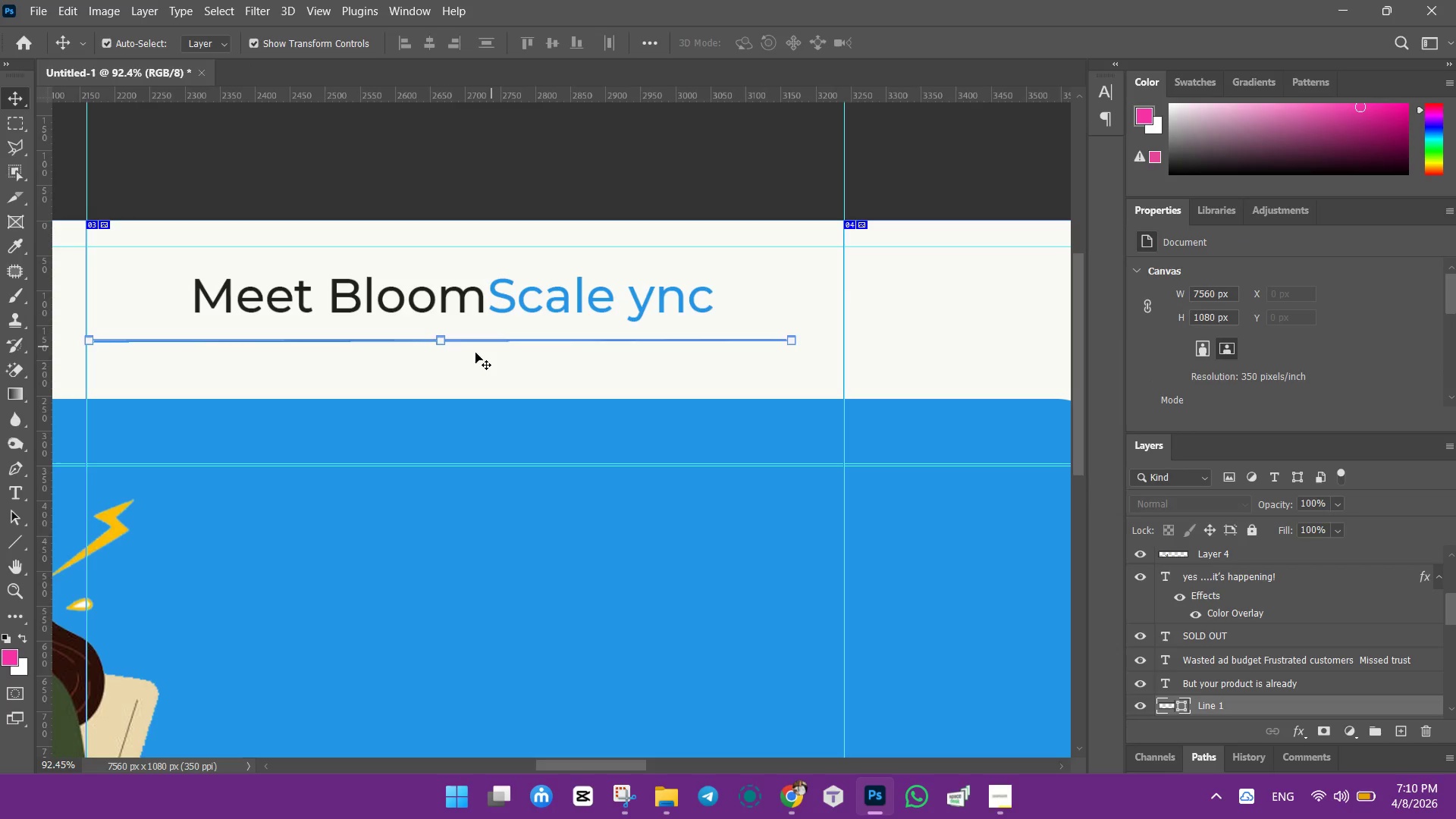 
key(ArrowRight)
 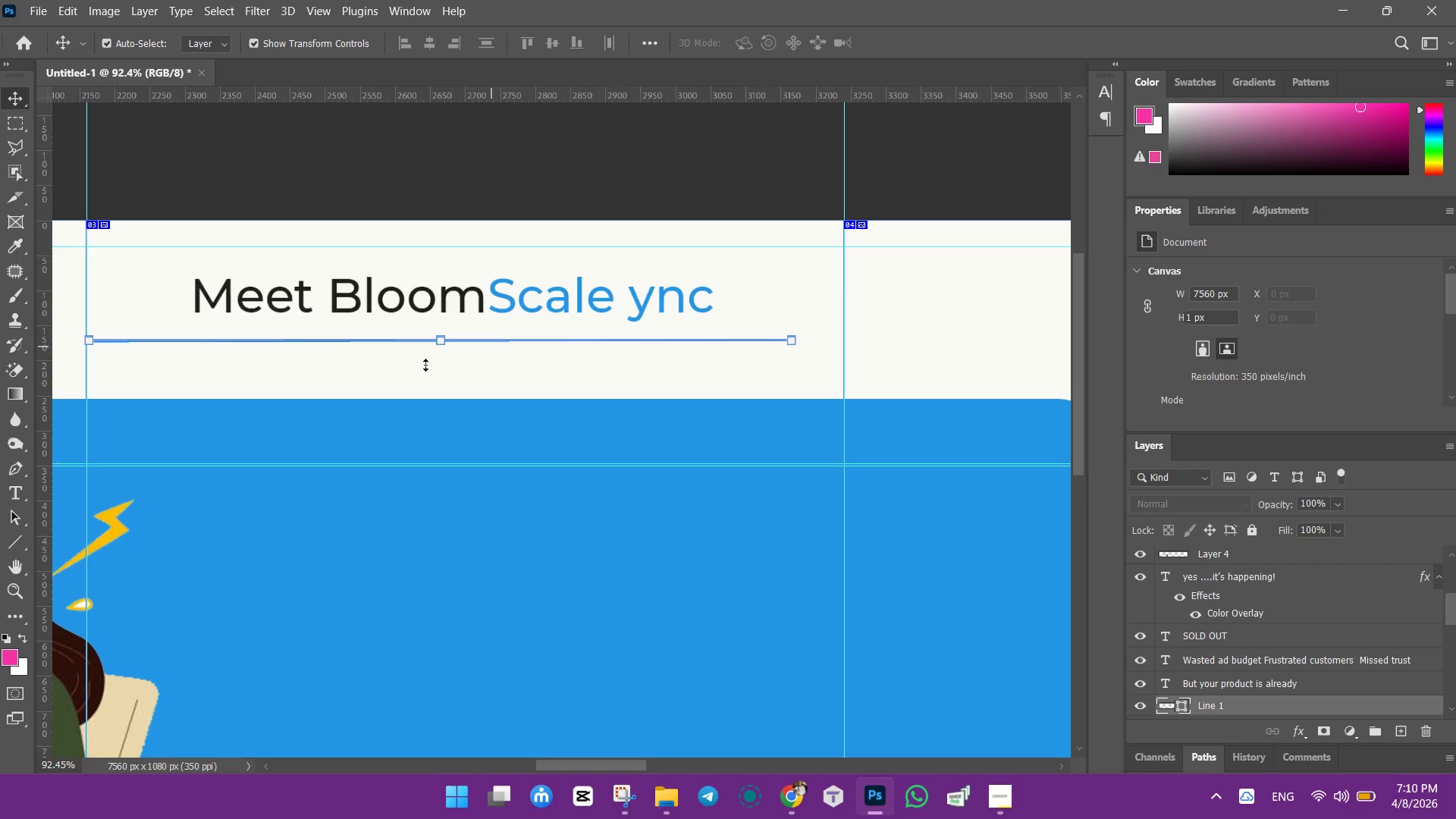 
key(ArrowRight)
 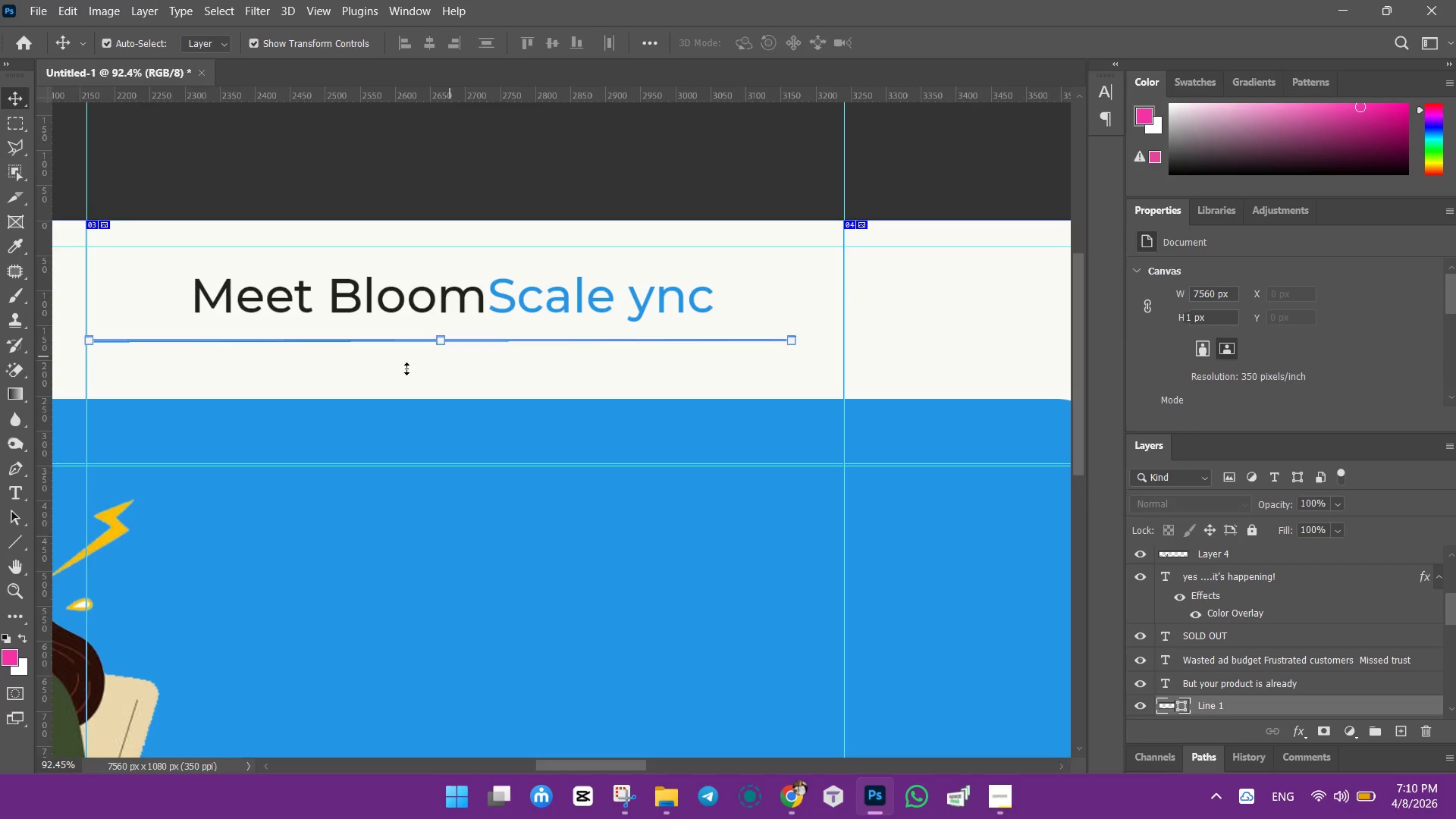 
key(ArrowRight)
 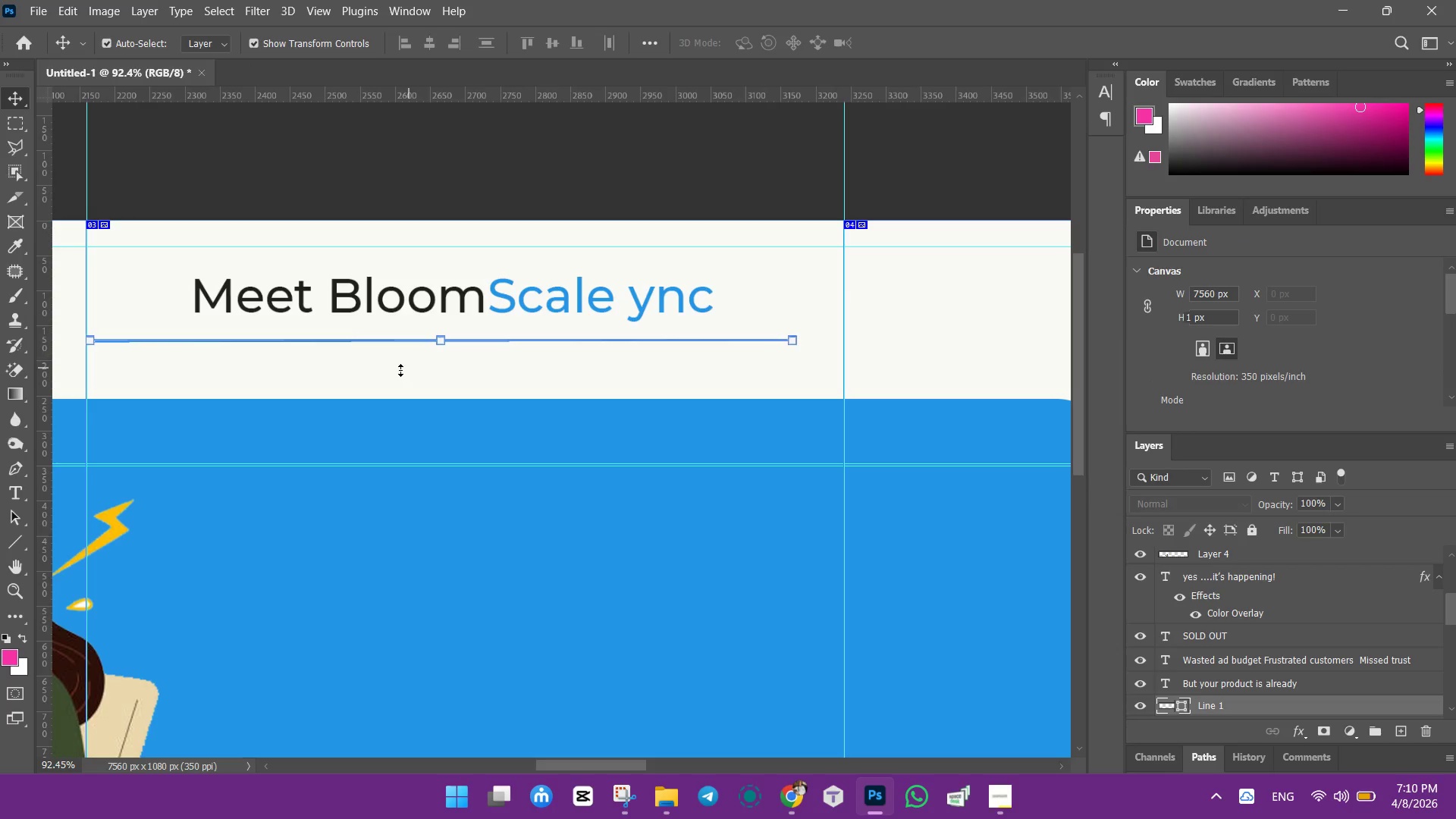 
key(ArrowRight)
 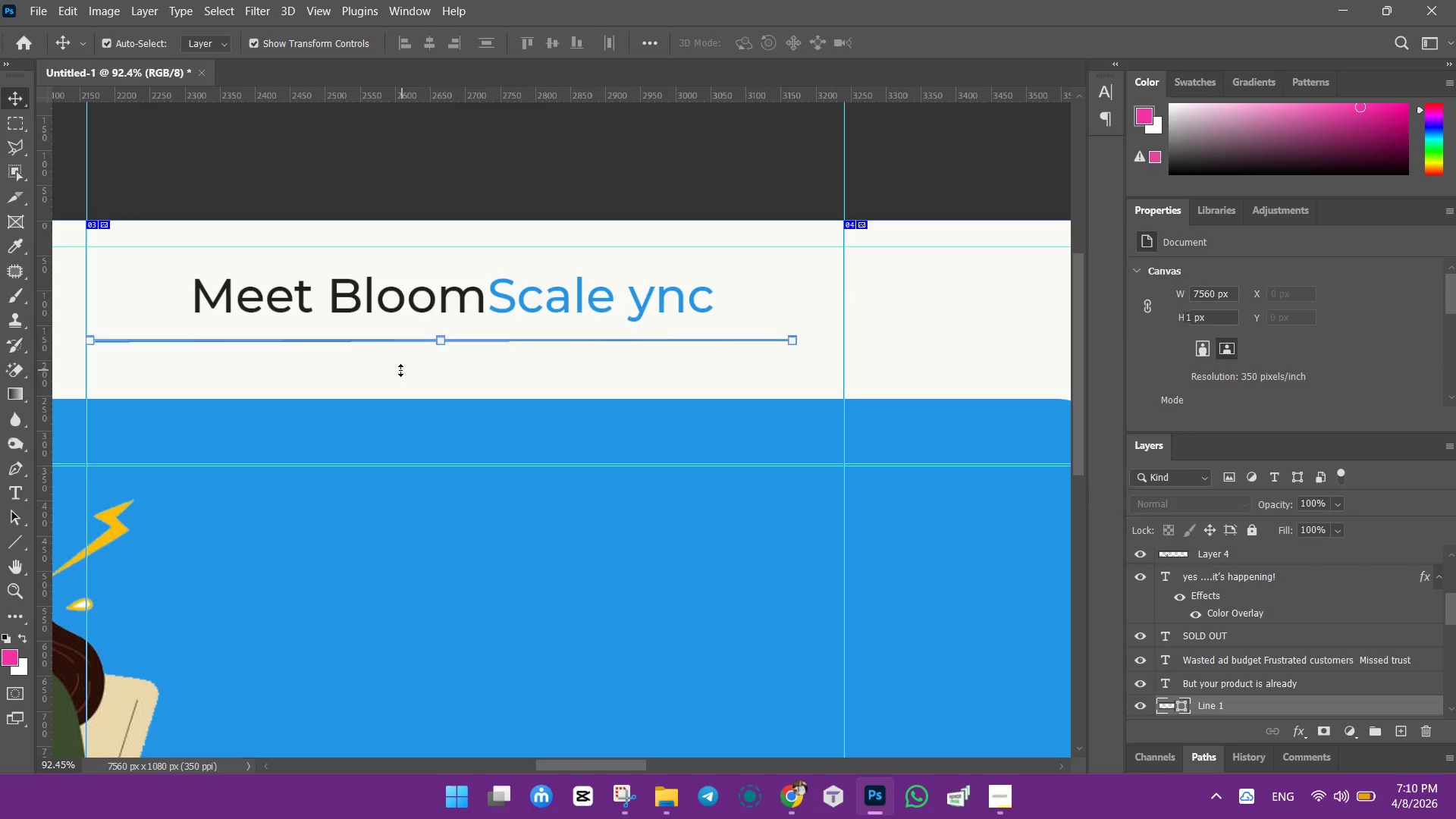 
key(ArrowRight)
 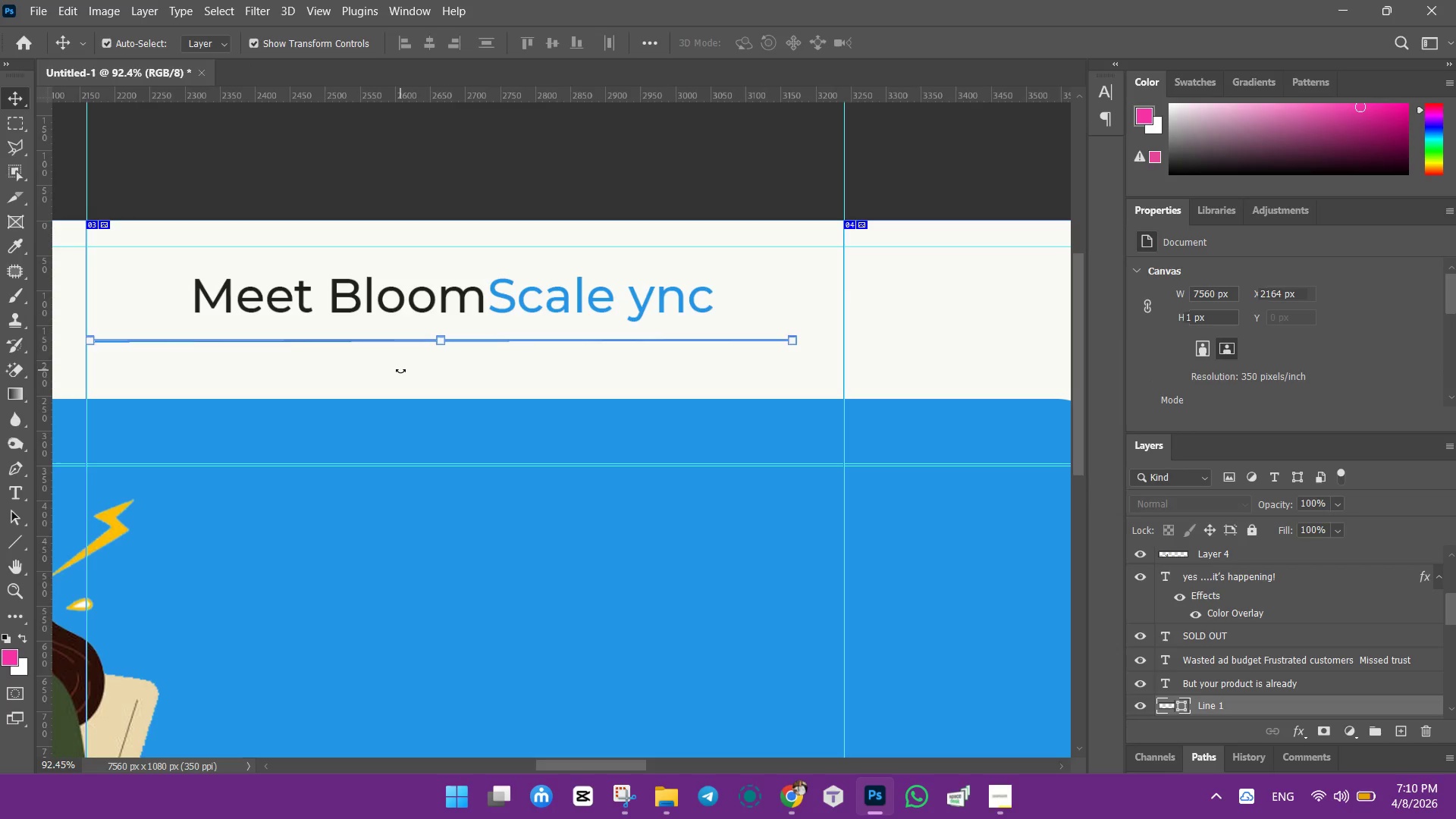 
key(ArrowRight)
 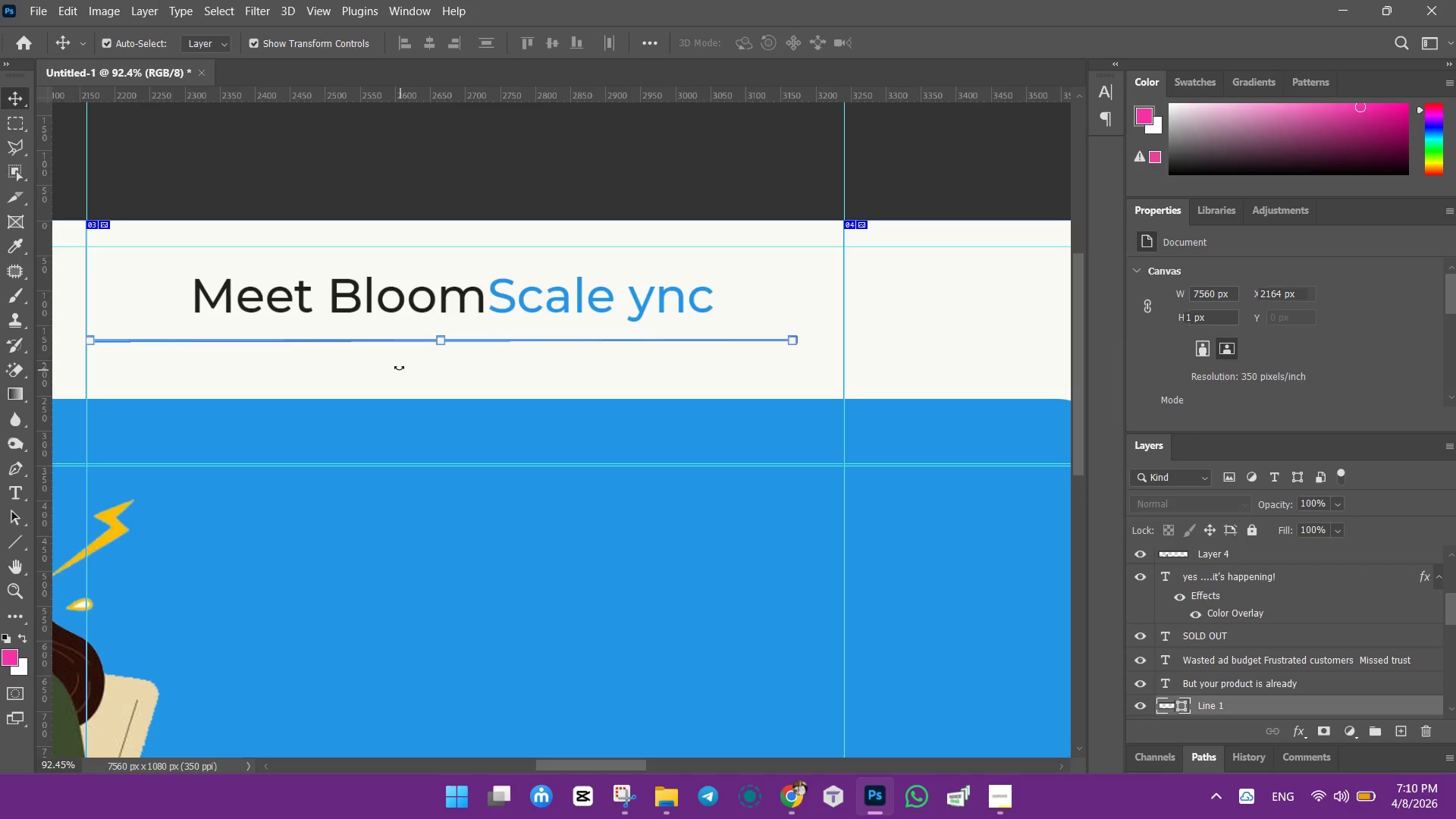 
key(ArrowRight)
 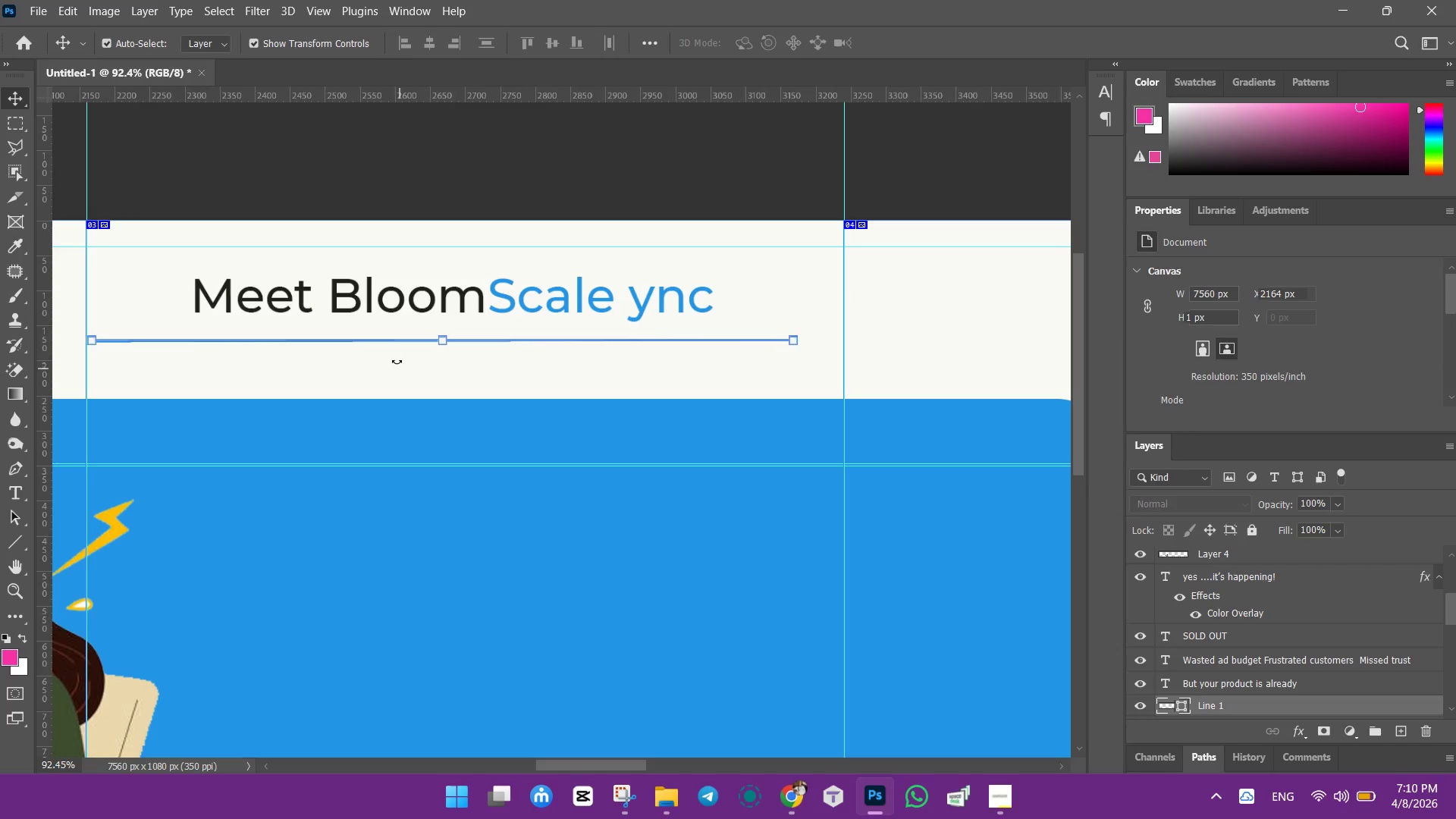 
key(ArrowRight)
 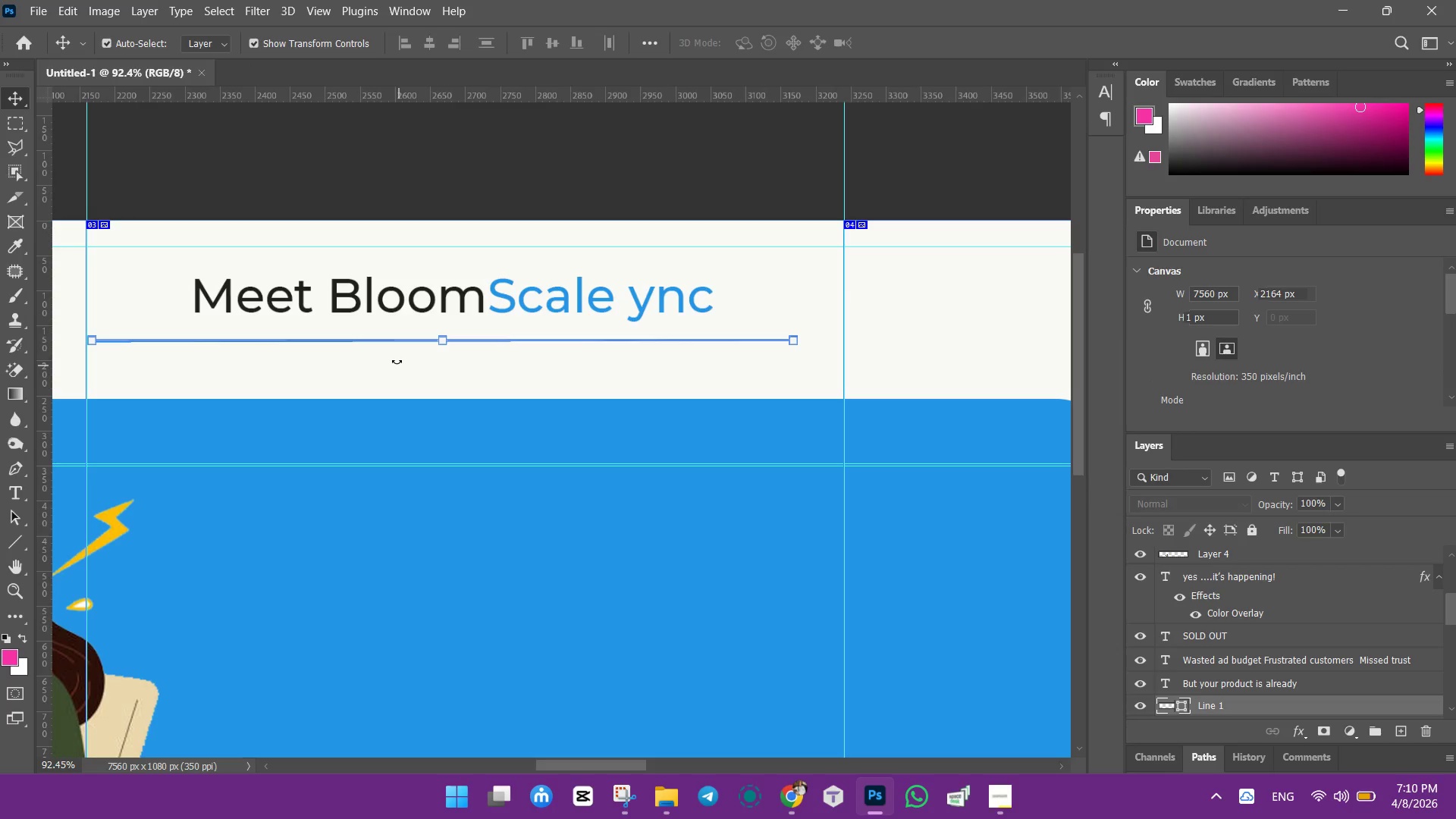 
key(ArrowRight)
 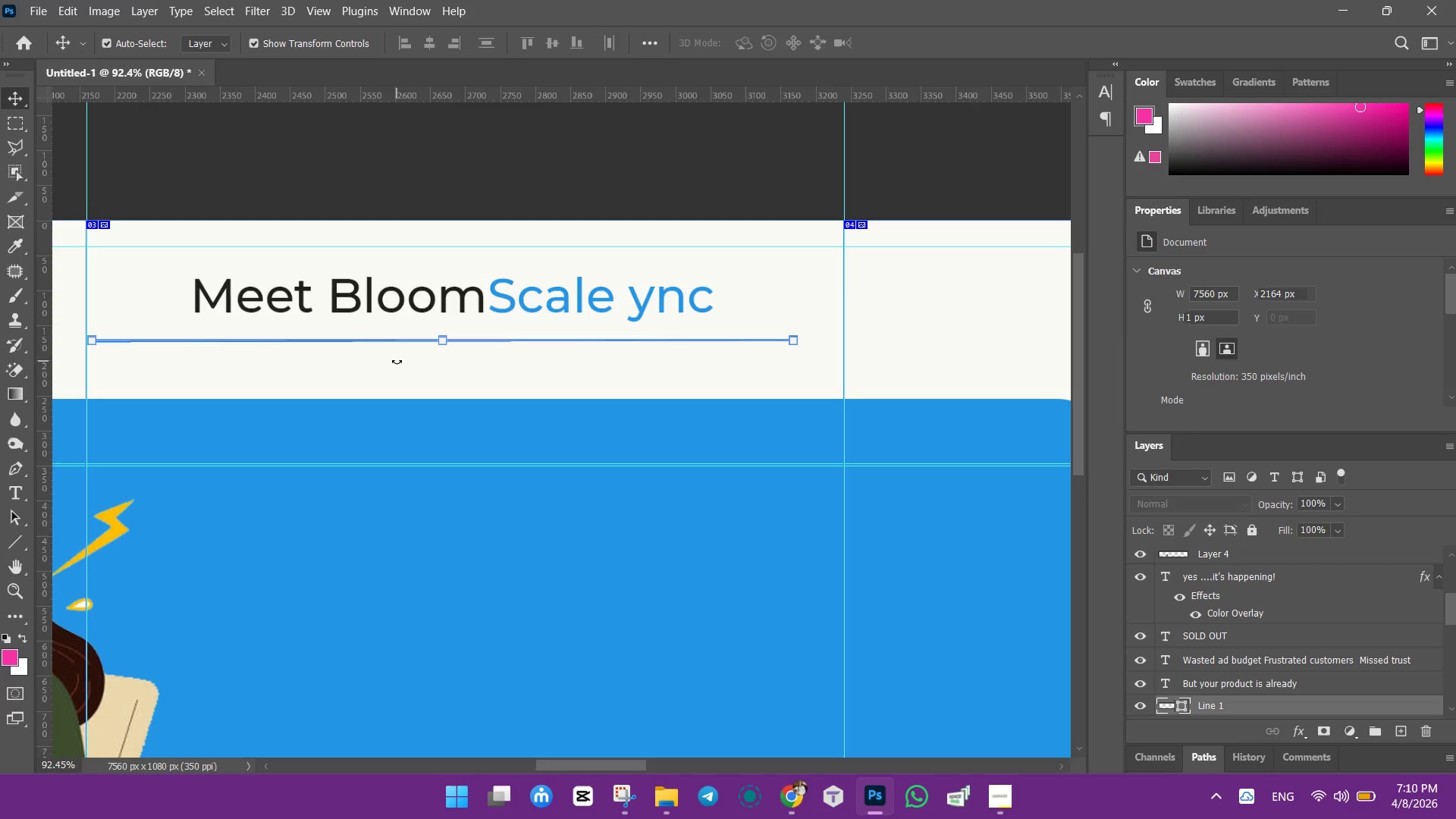 
key(ArrowRight)
 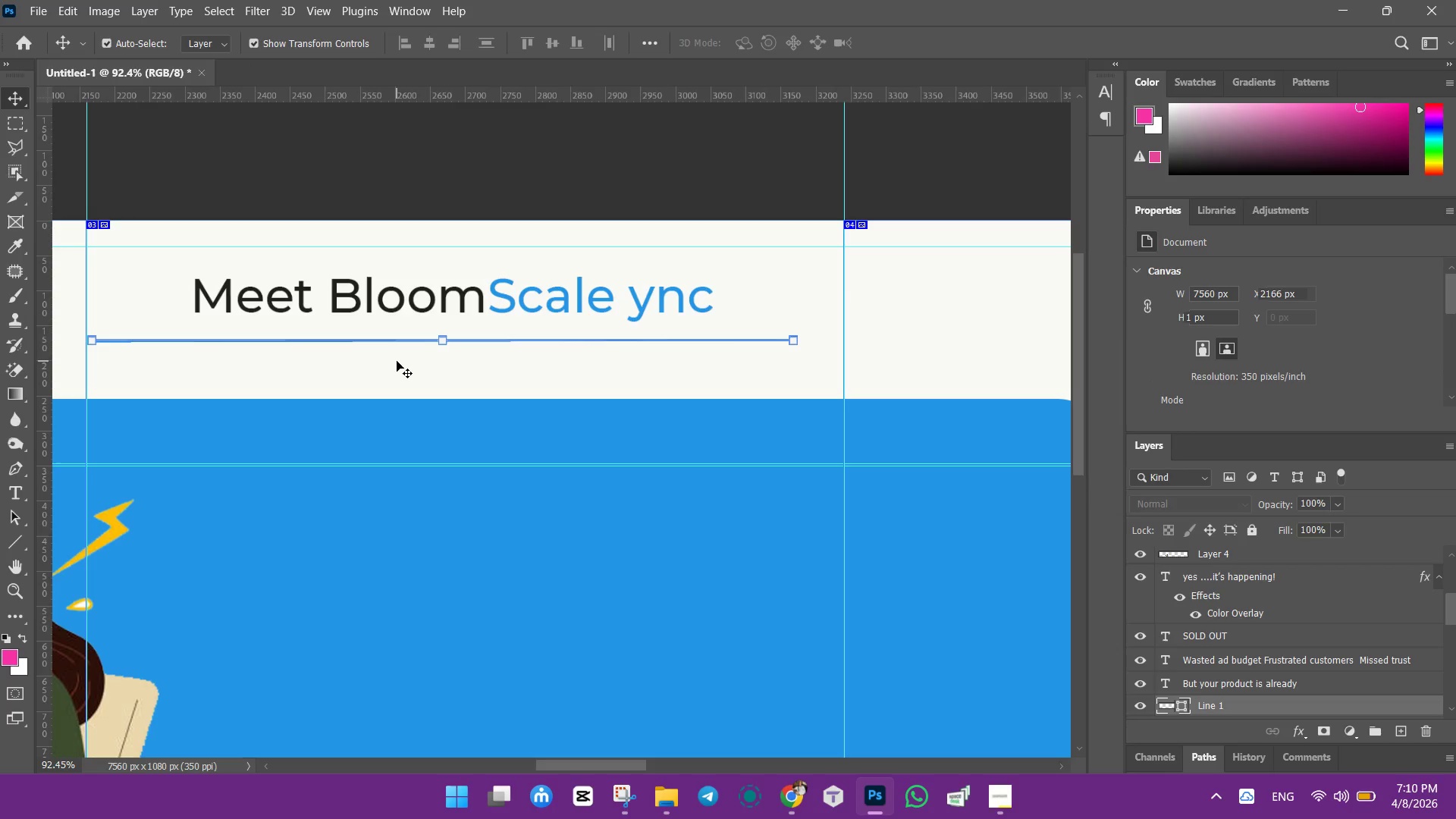 
key(ArrowRight)
 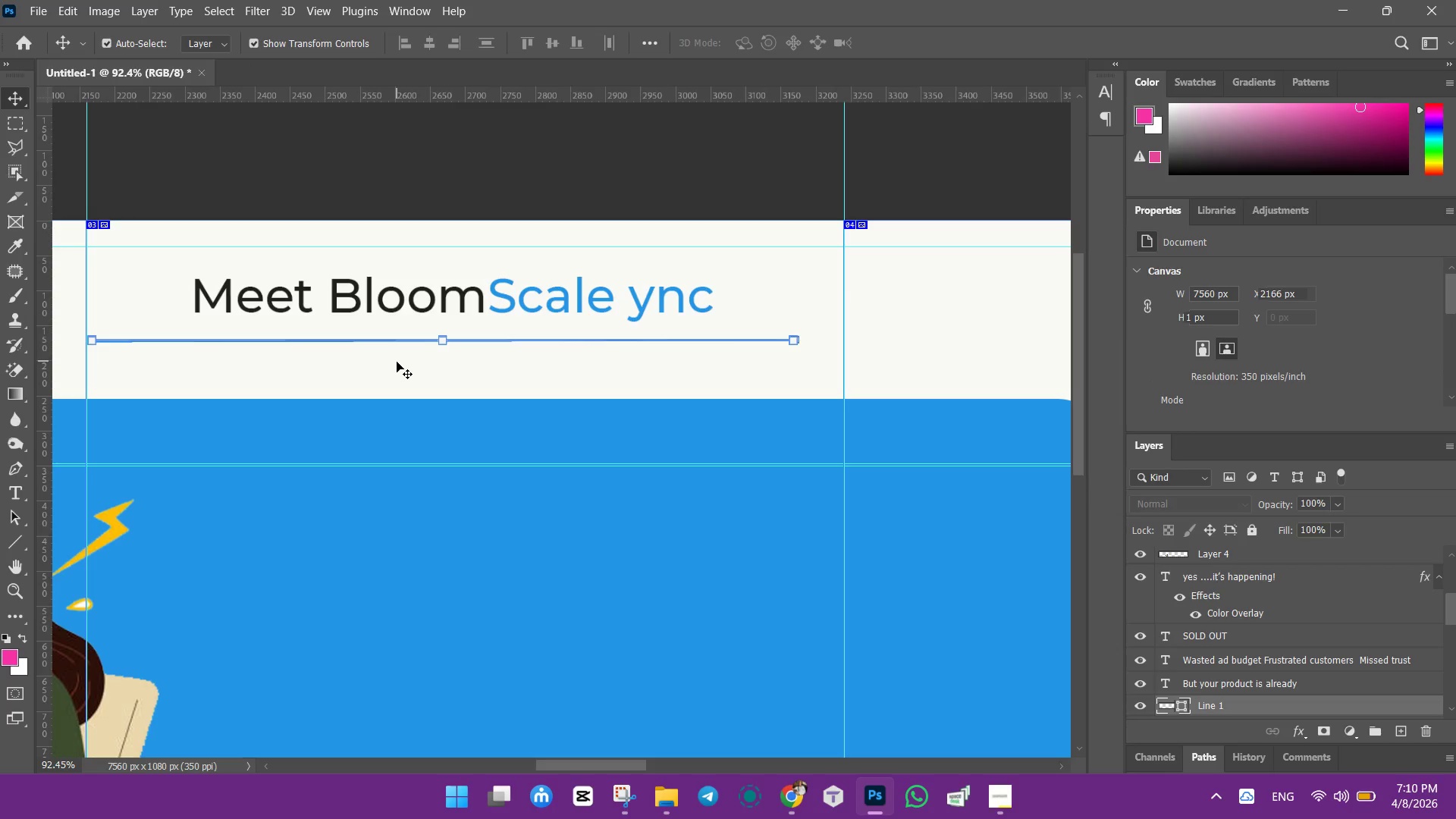 
key(ArrowRight)
 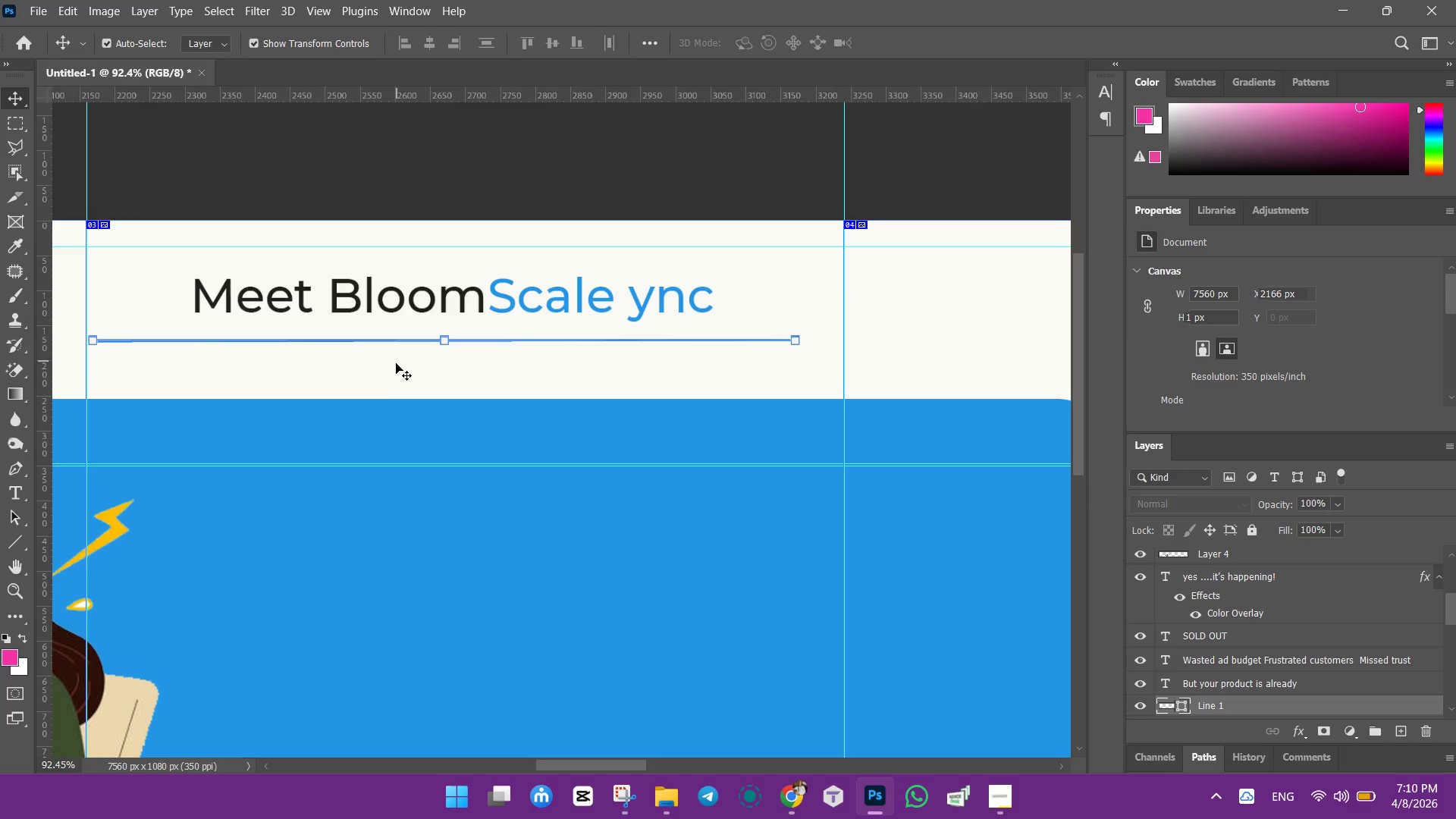 
key(ArrowRight)
 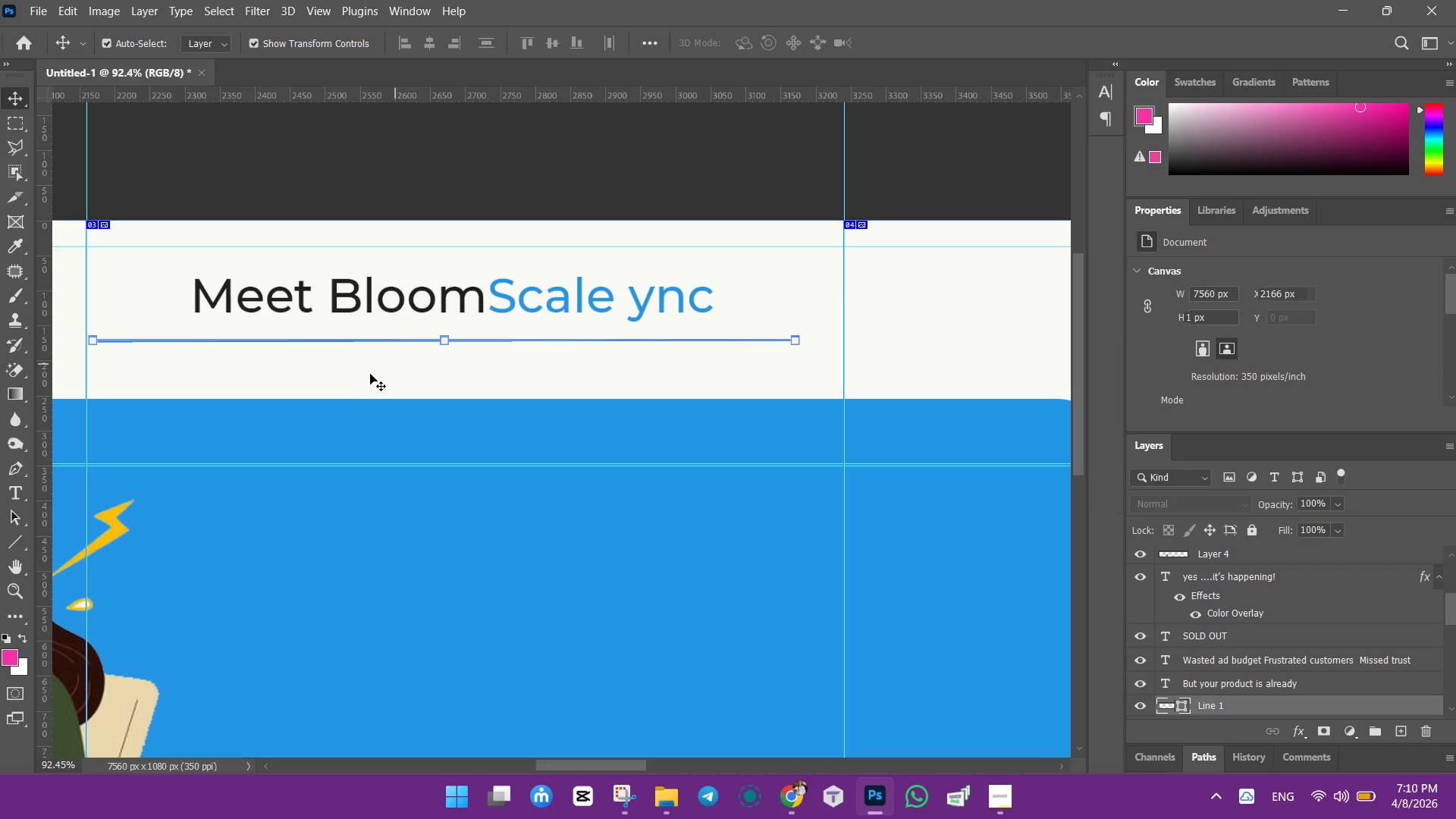 
key(ArrowRight)
 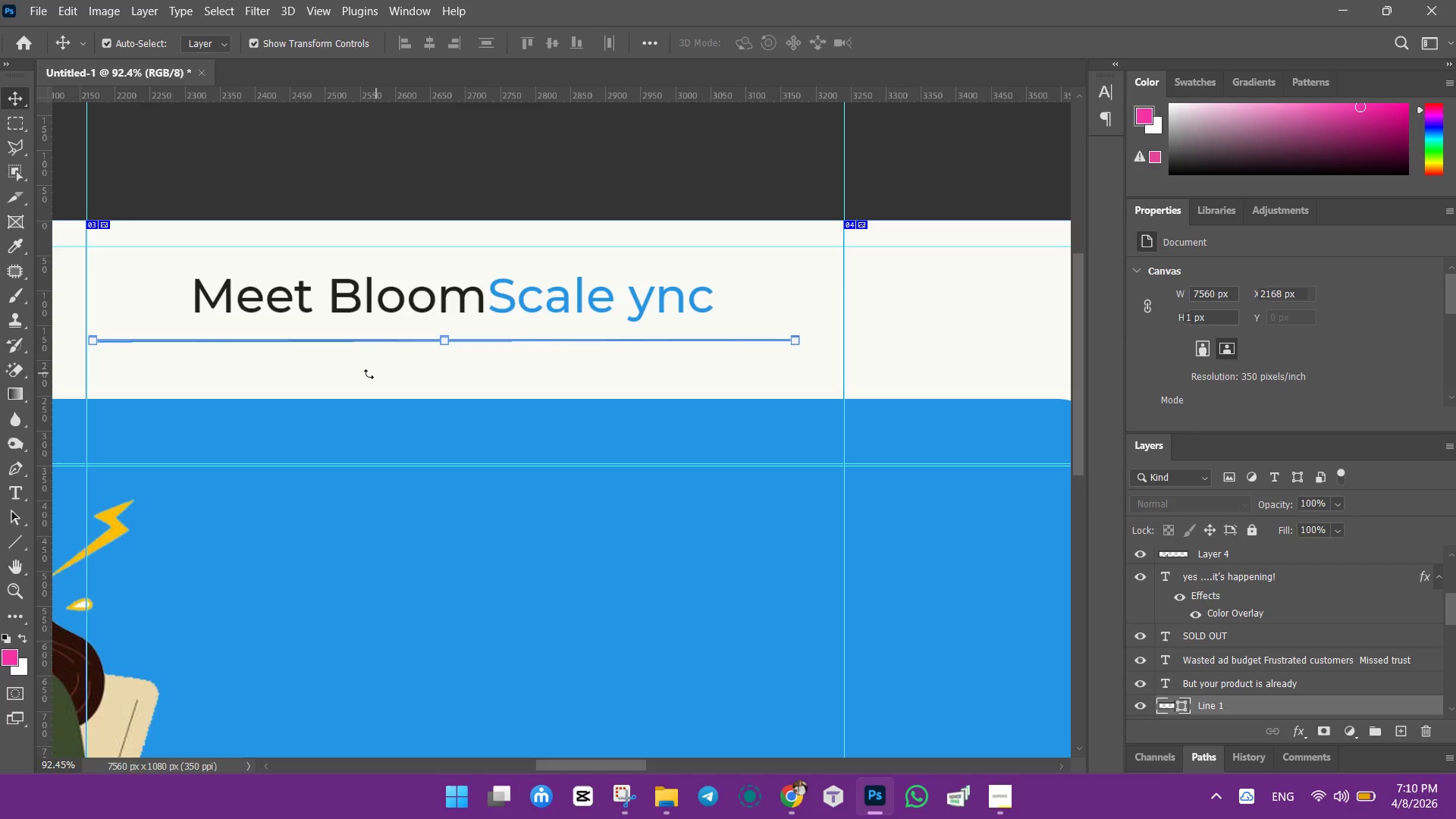 
key(ArrowRight)
 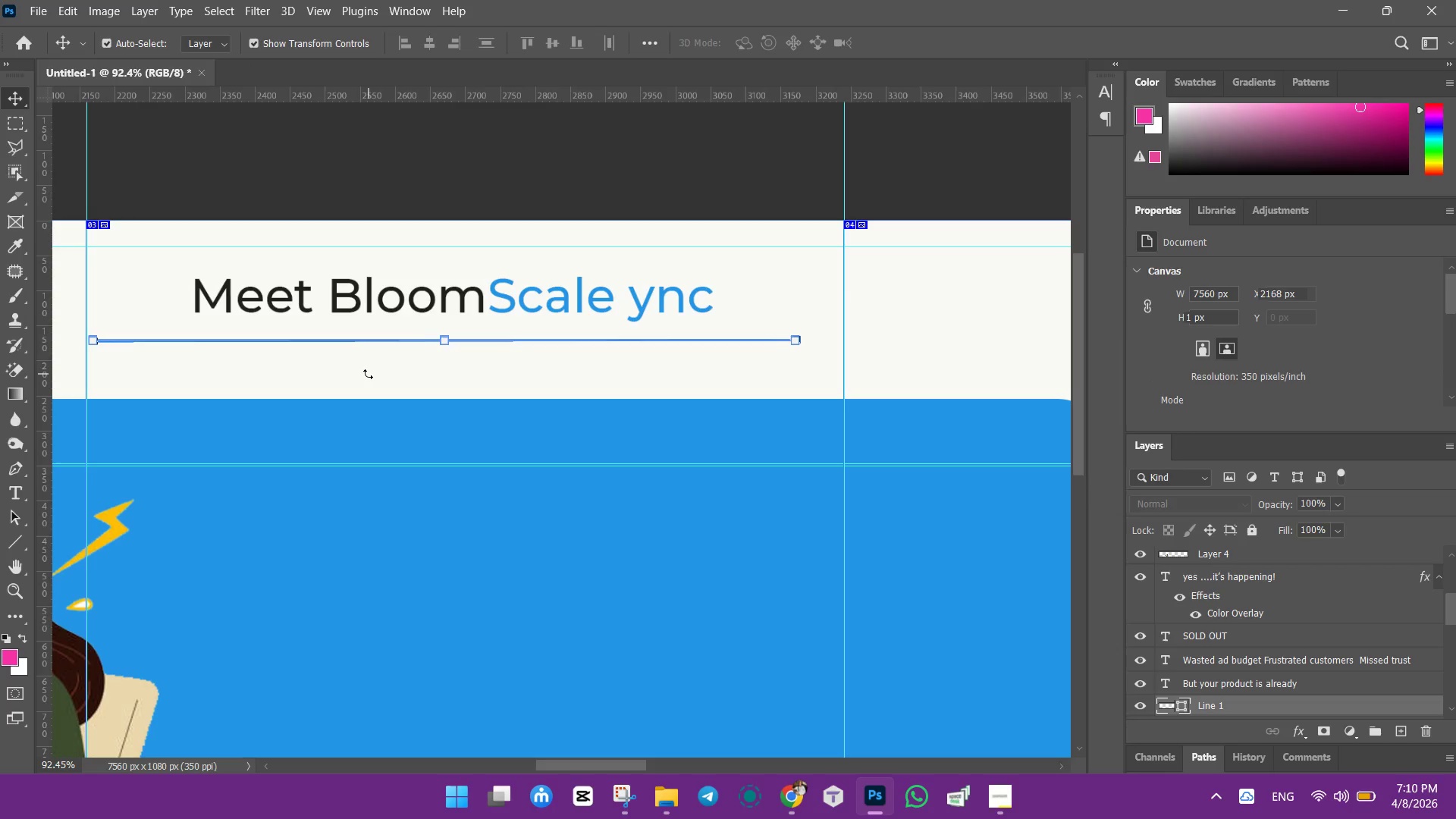 
key(ArrowRight)
 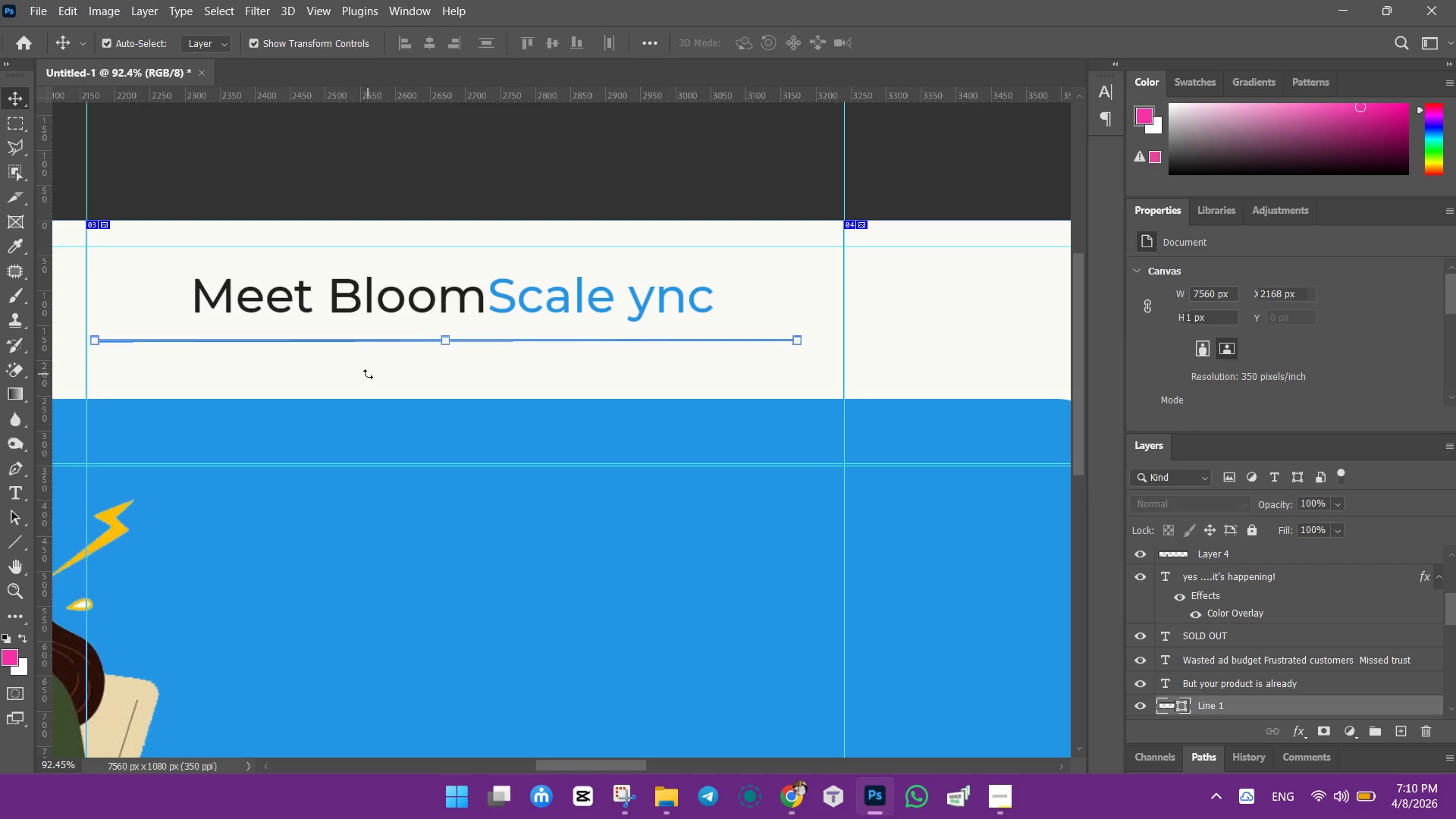 
key(ArrowRight)
 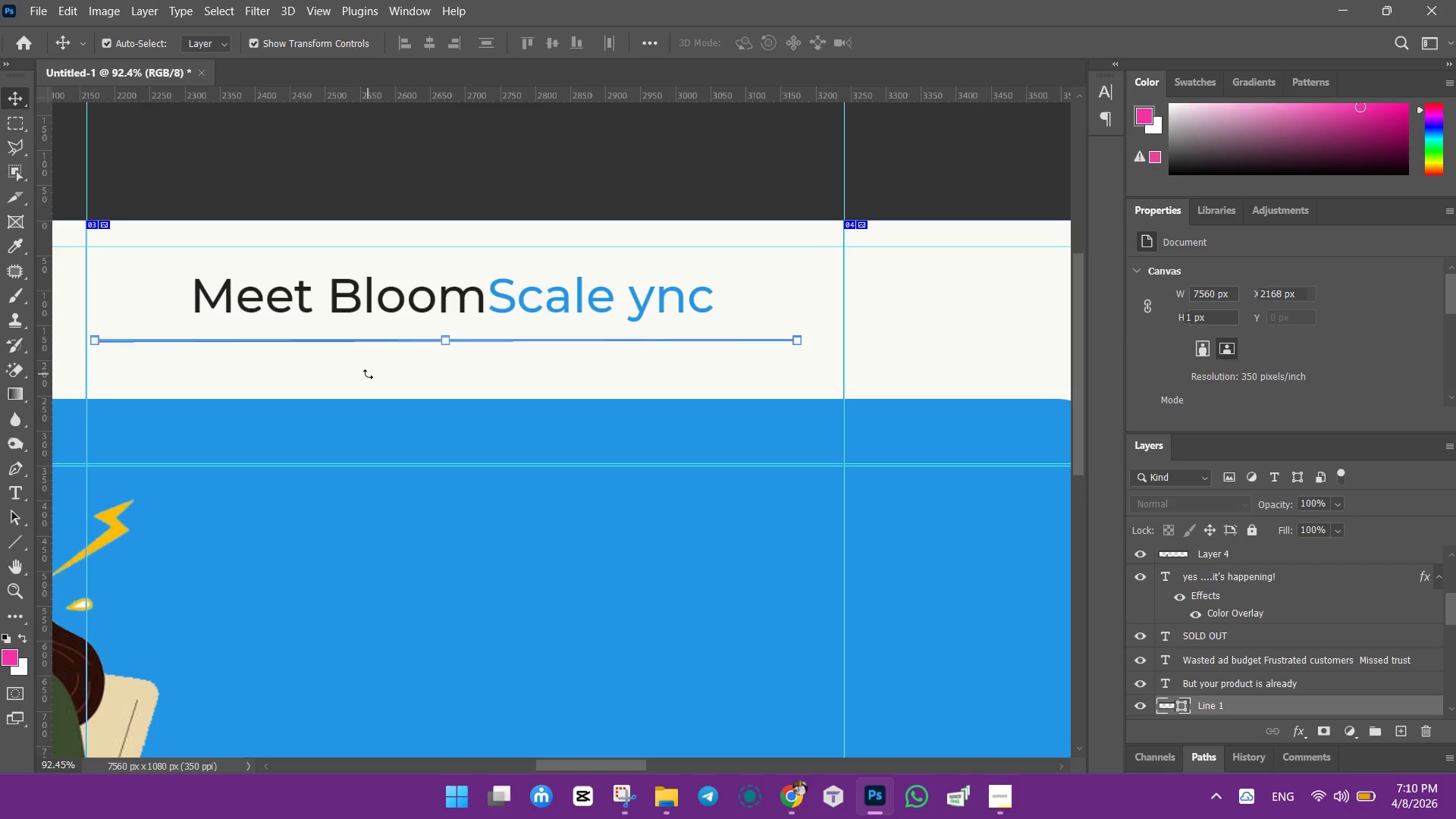 
key(ArrowRight)
 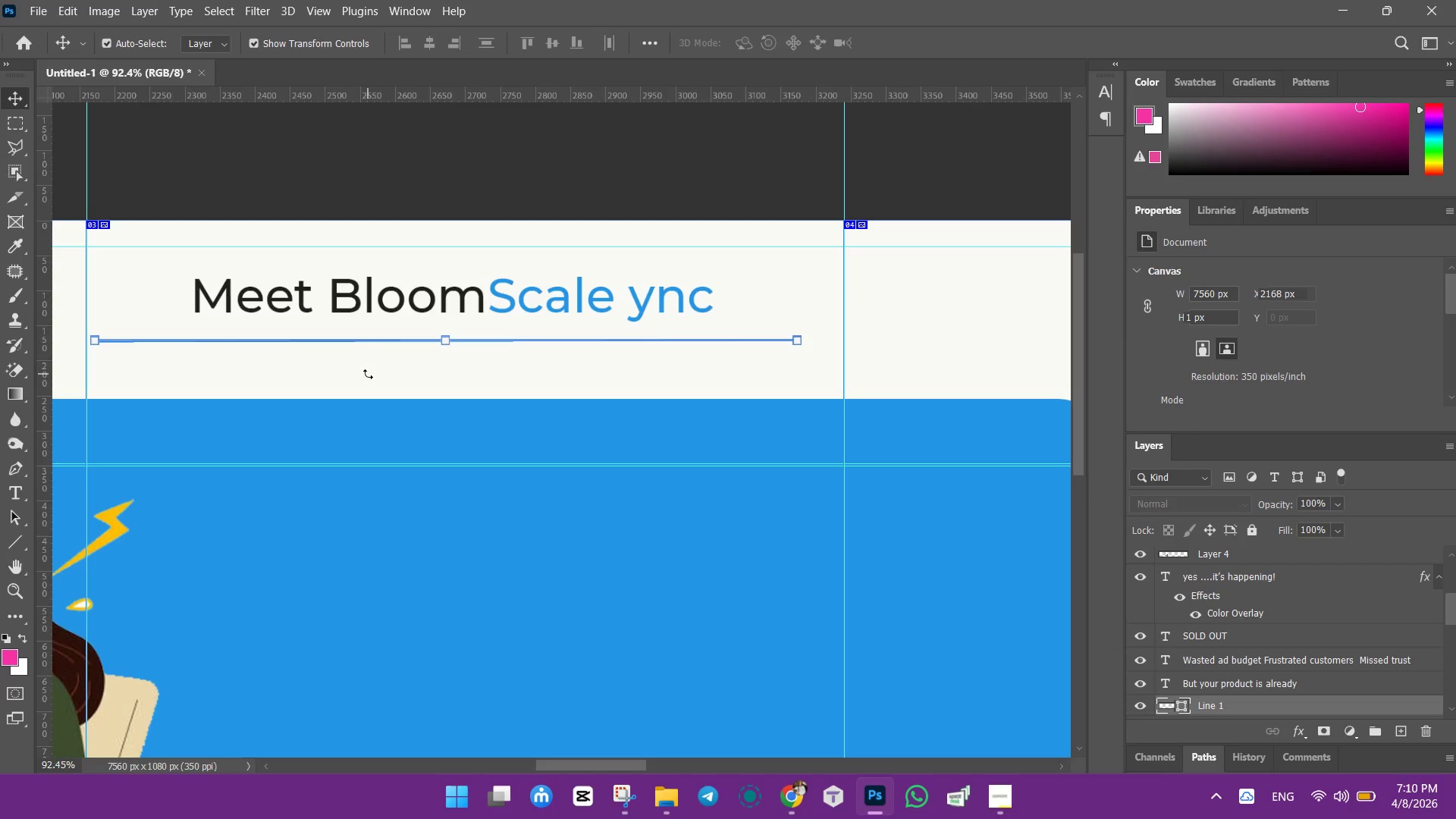 
key(ArrowRight)
 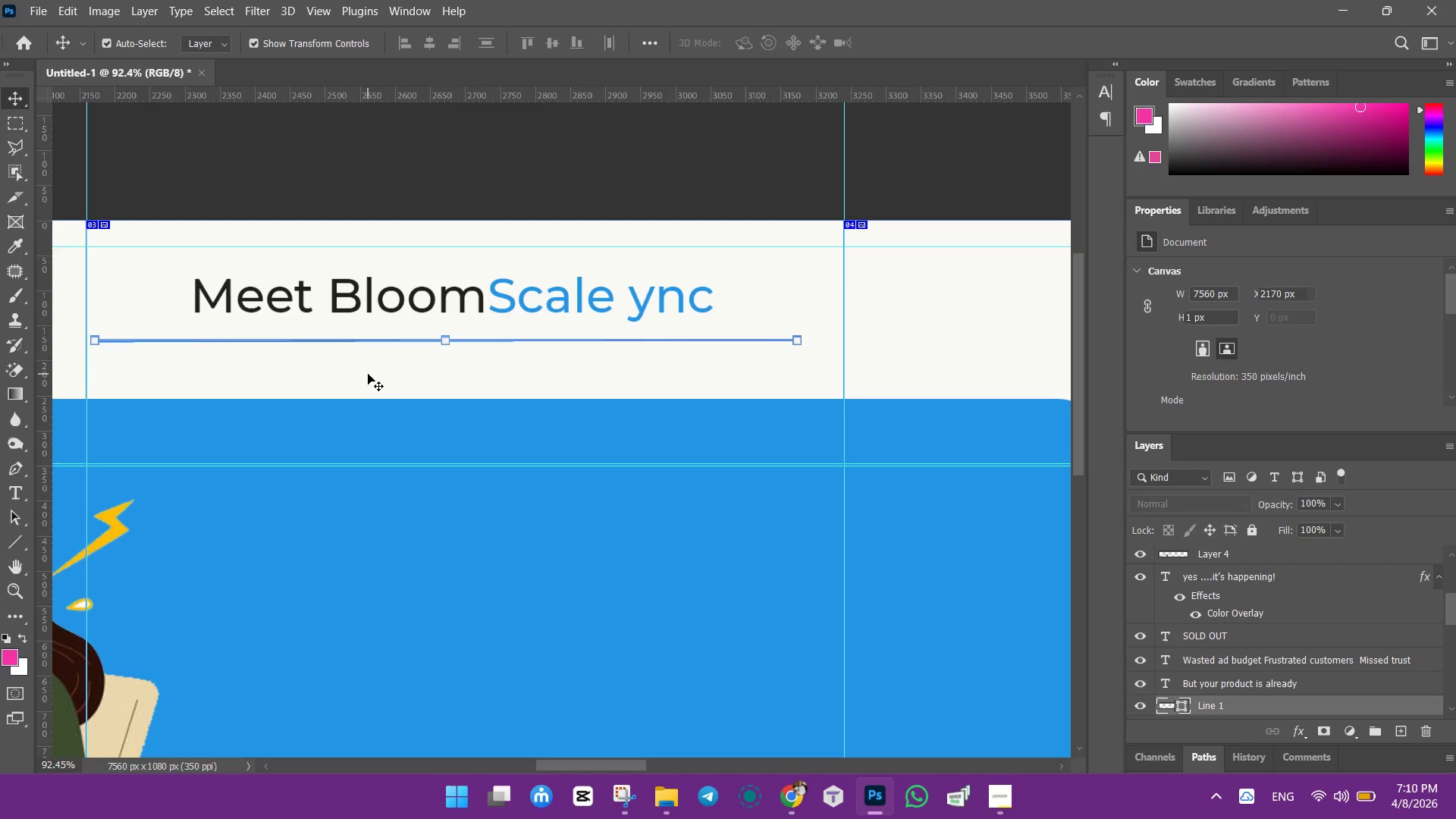 
key(ArrowRight)
 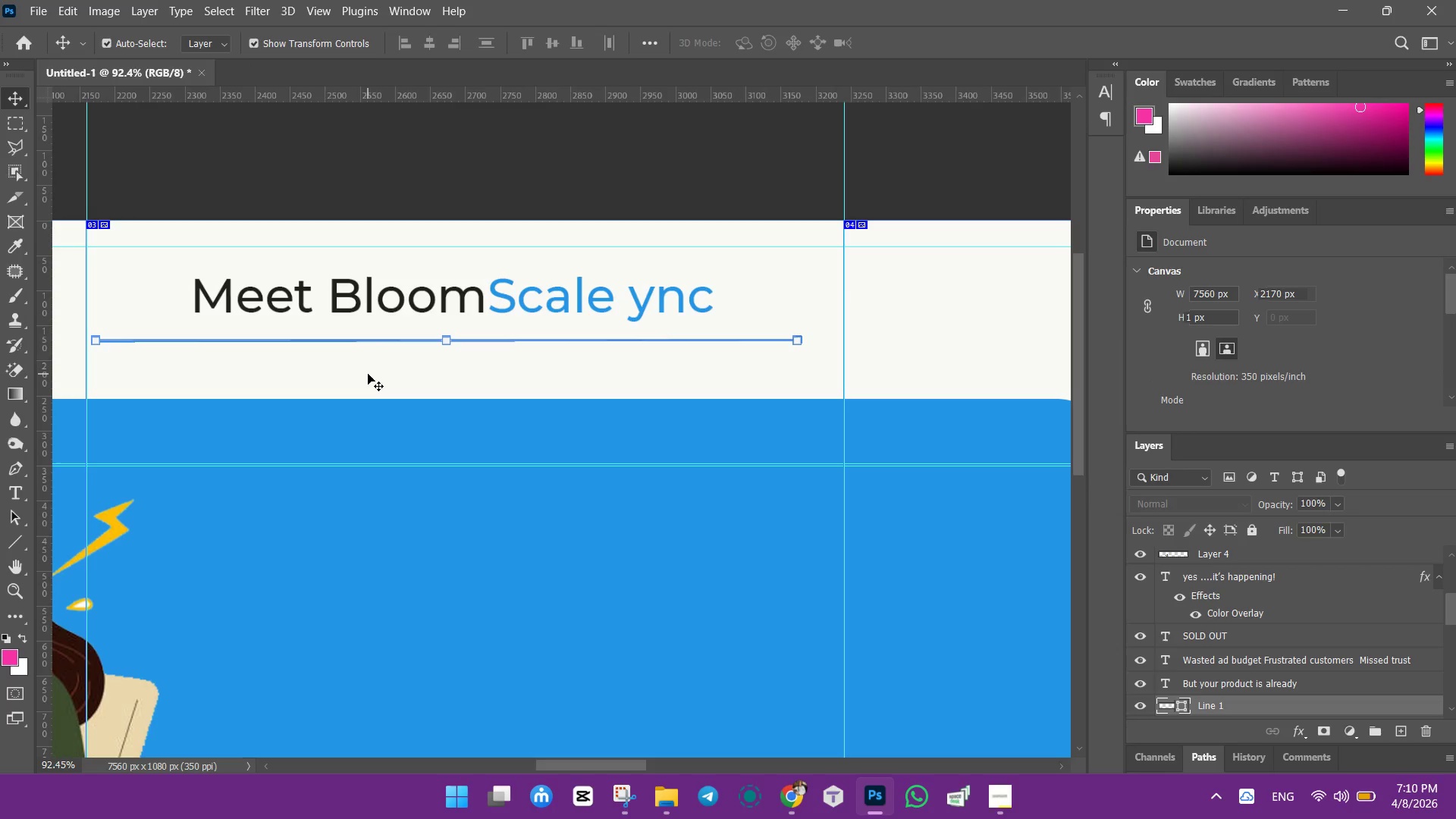 
key(ArrowRight)
 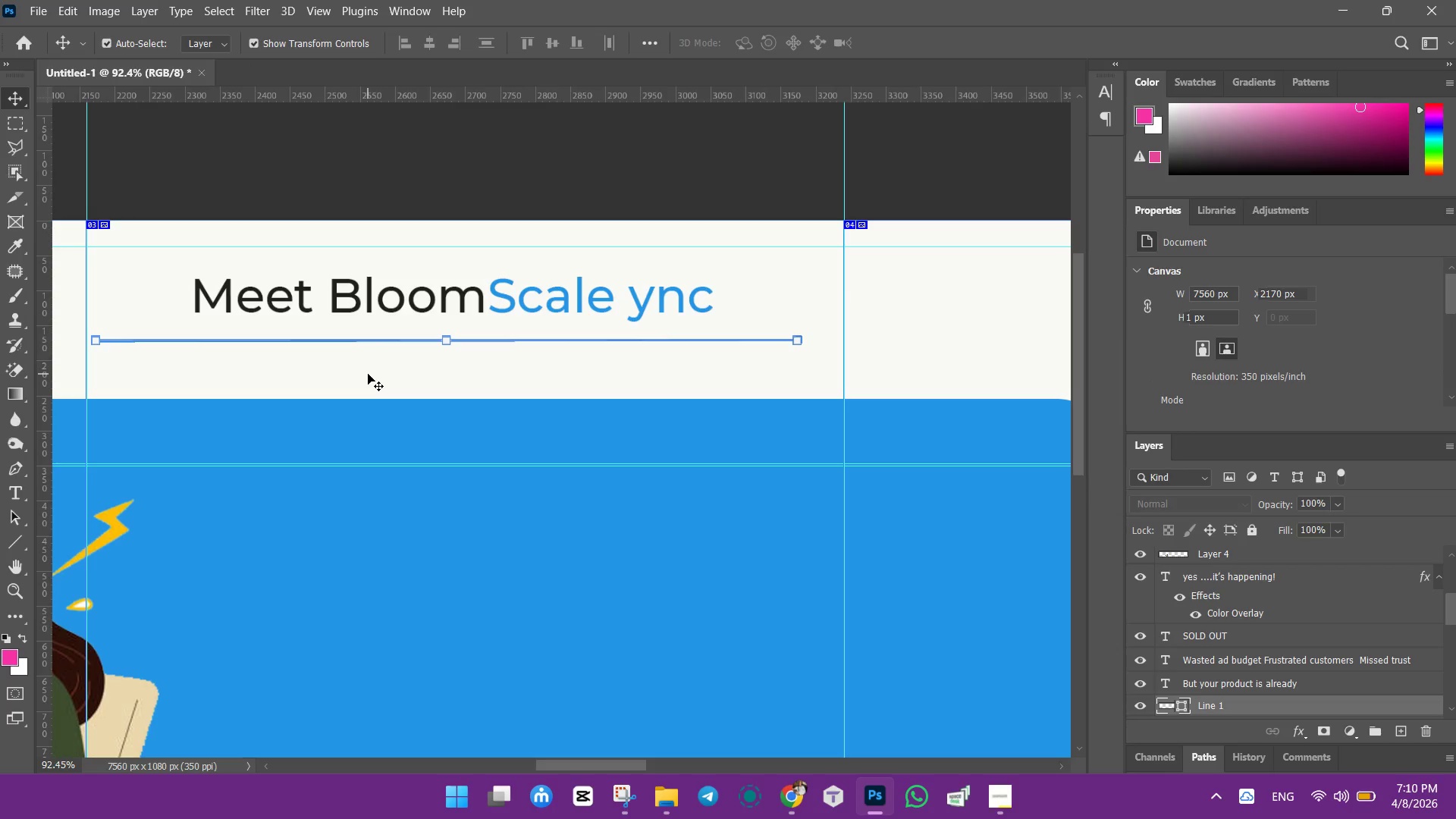 
key(ArrowRight)
 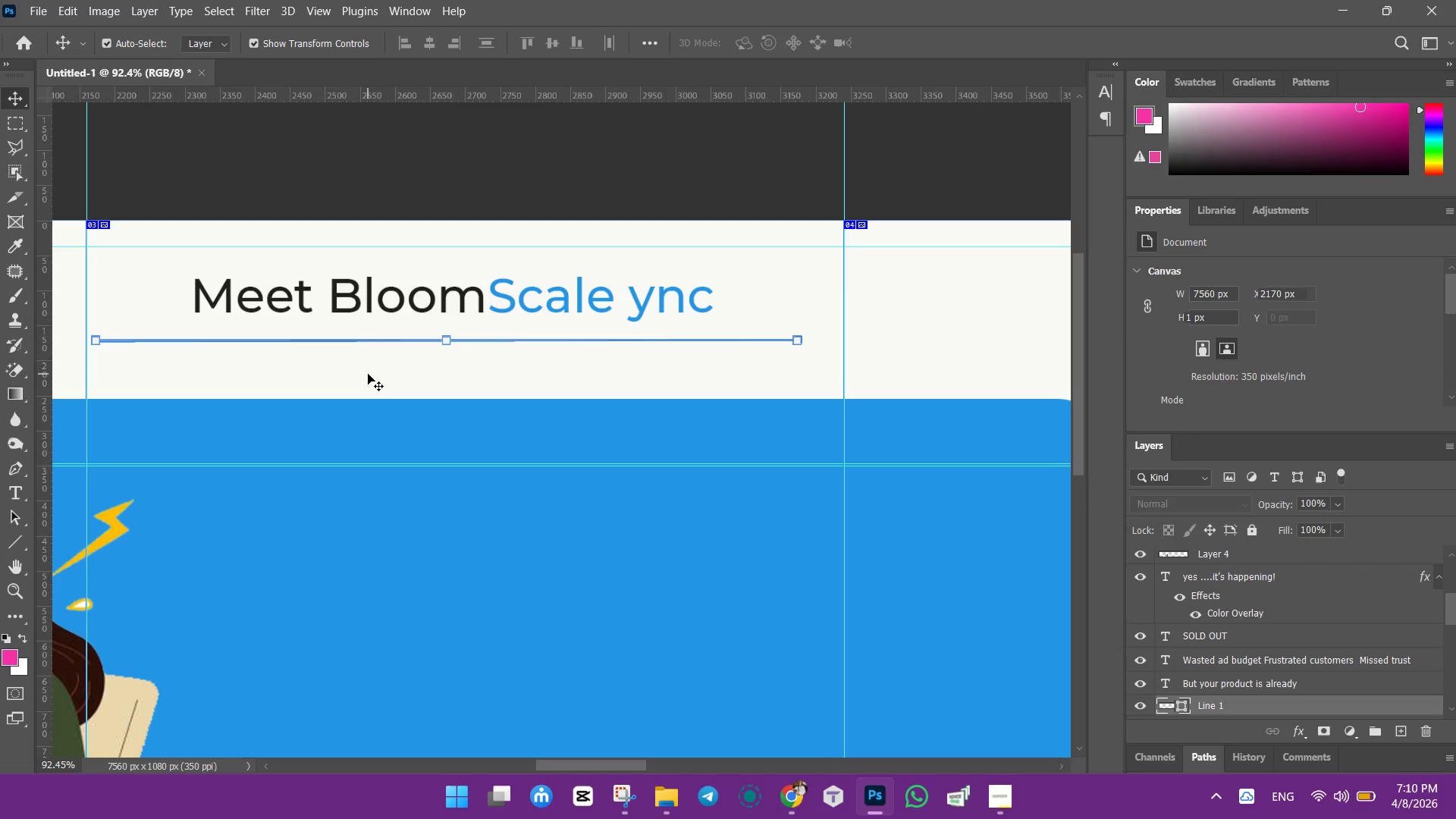 
key(ArrowRight)
 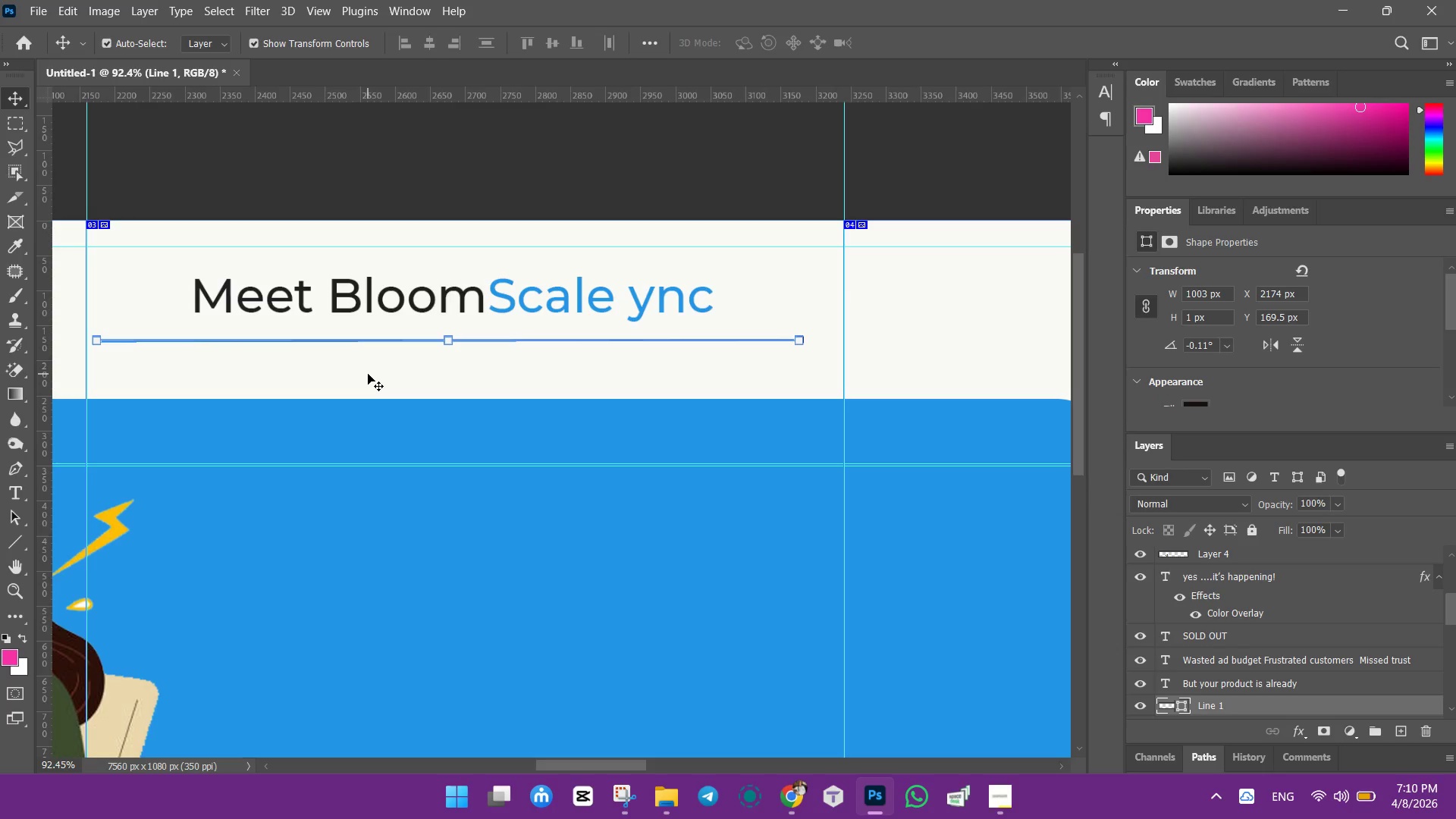 
key(ArrowRight)
 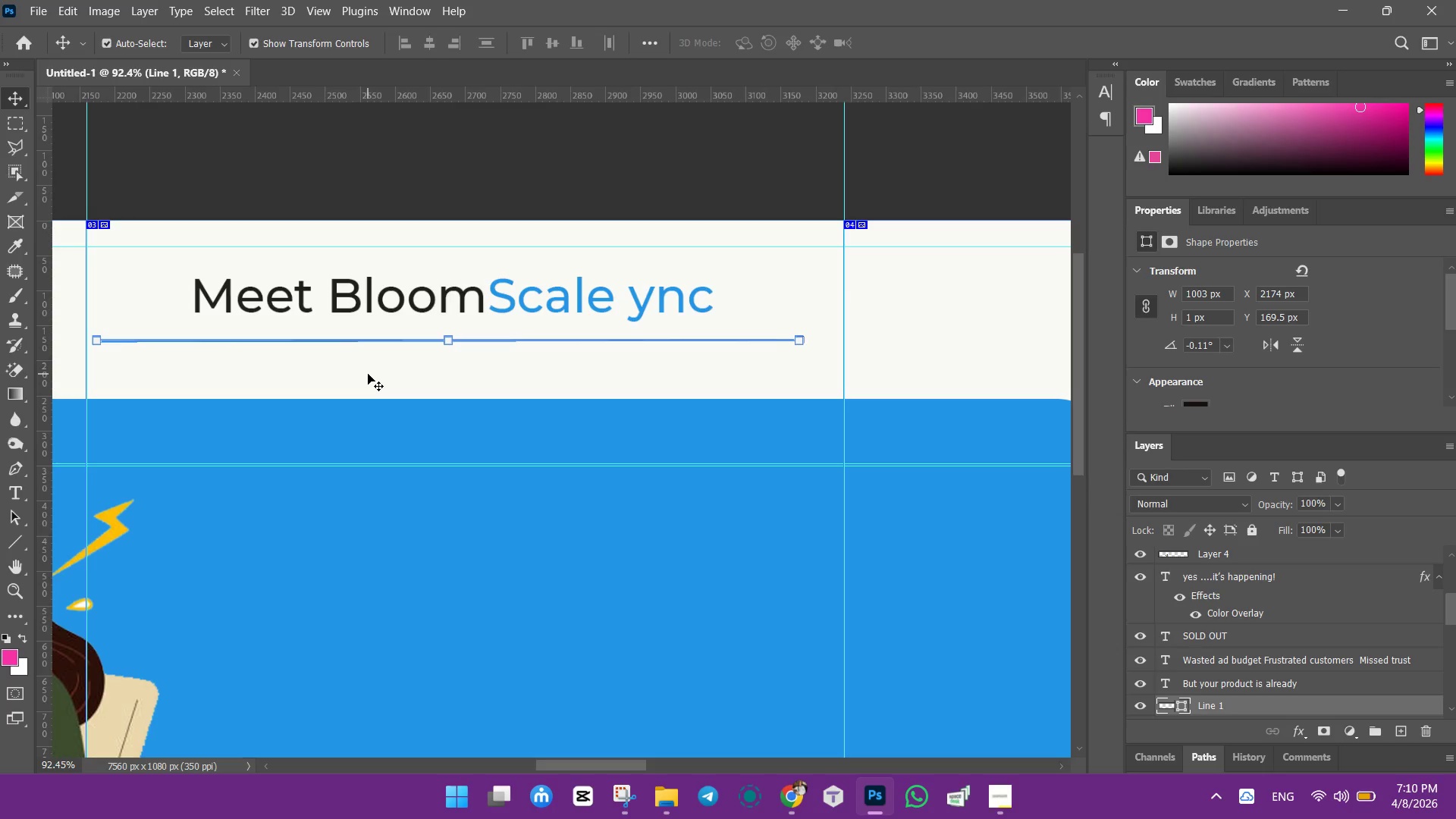 
key(ArrowRight)
 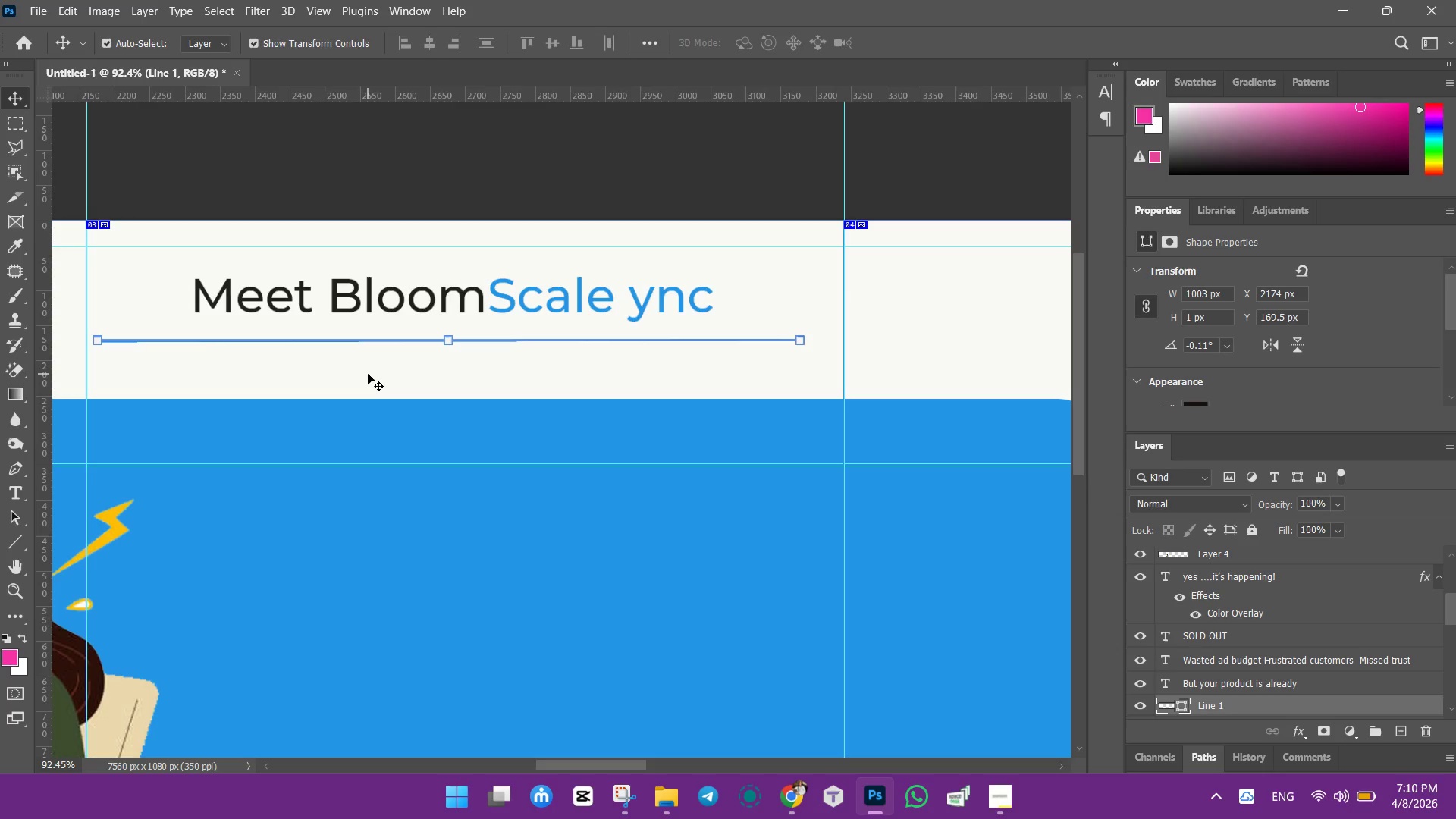 
key(ArrowRight)
 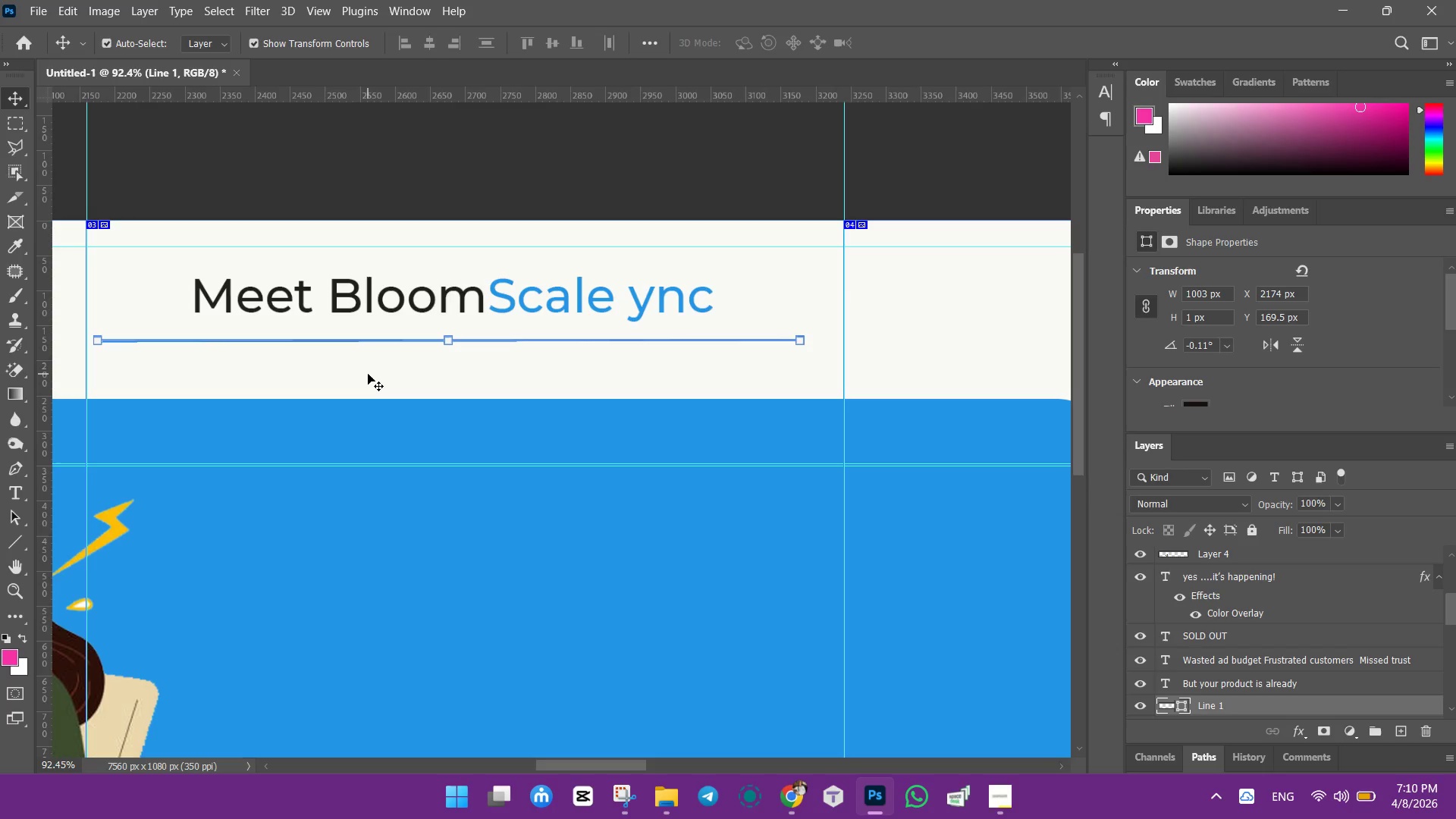 
key(ArrowRight)
 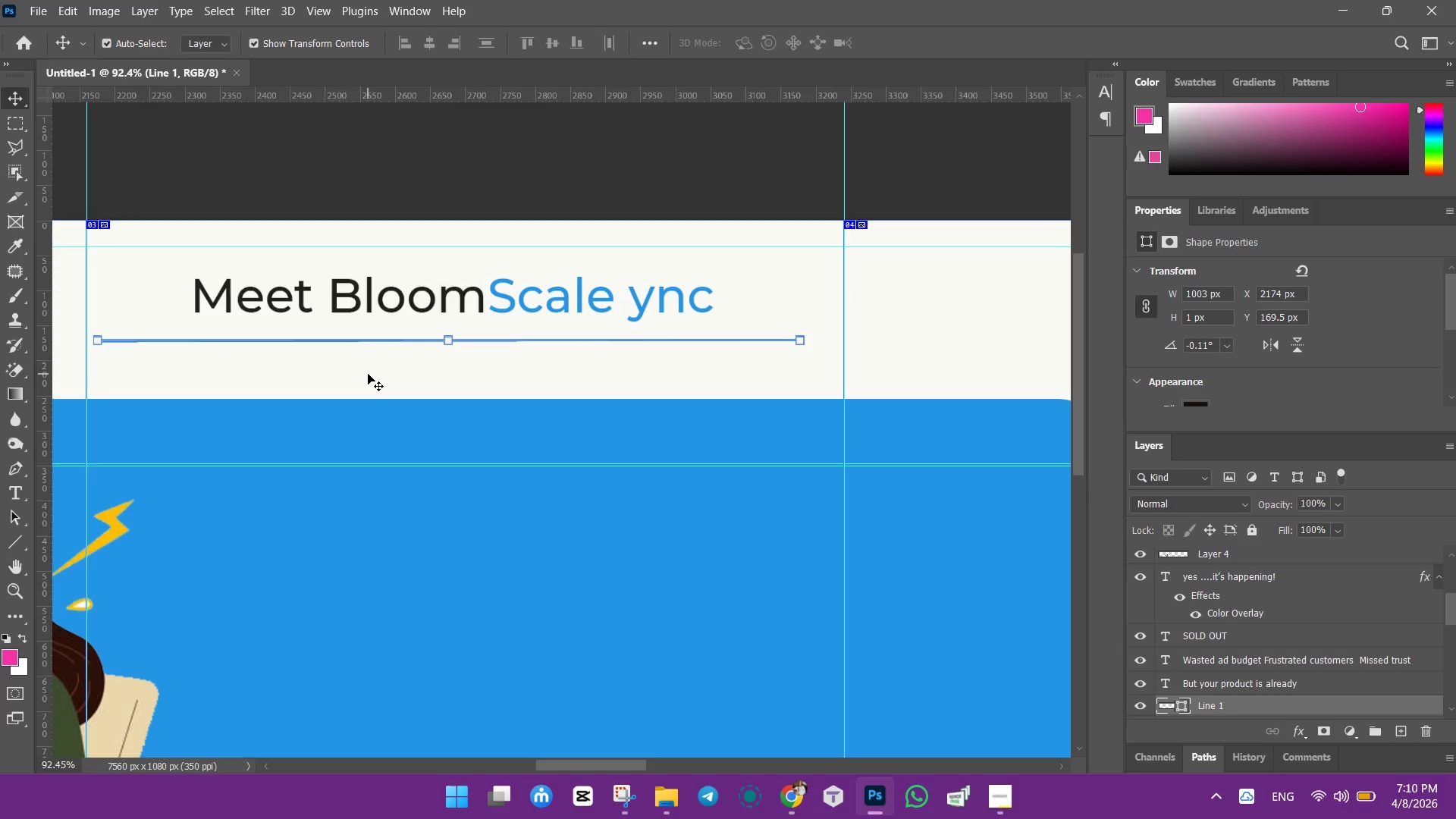 
key(ArrowRight)
 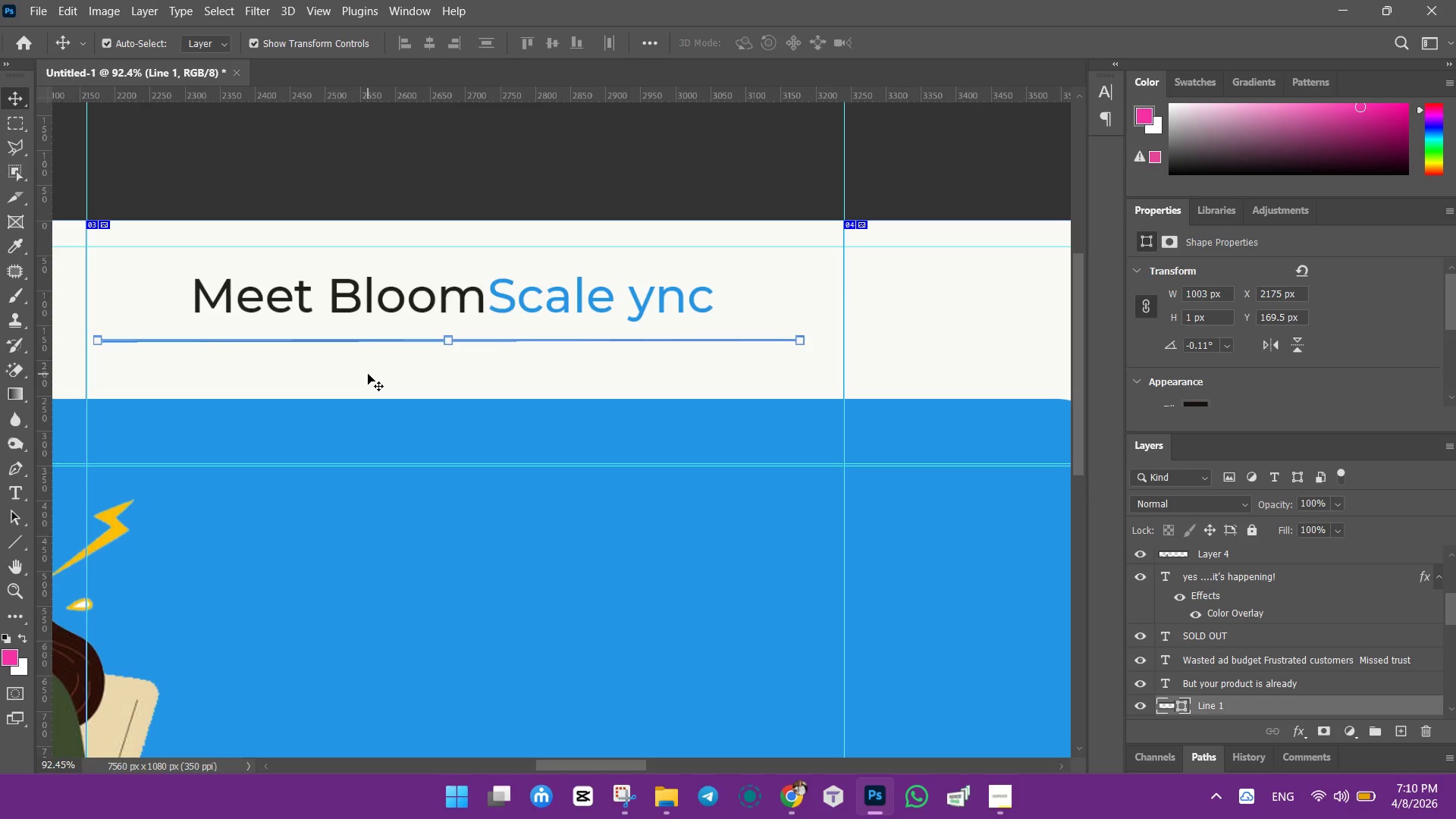 
key(ArrowRight)
 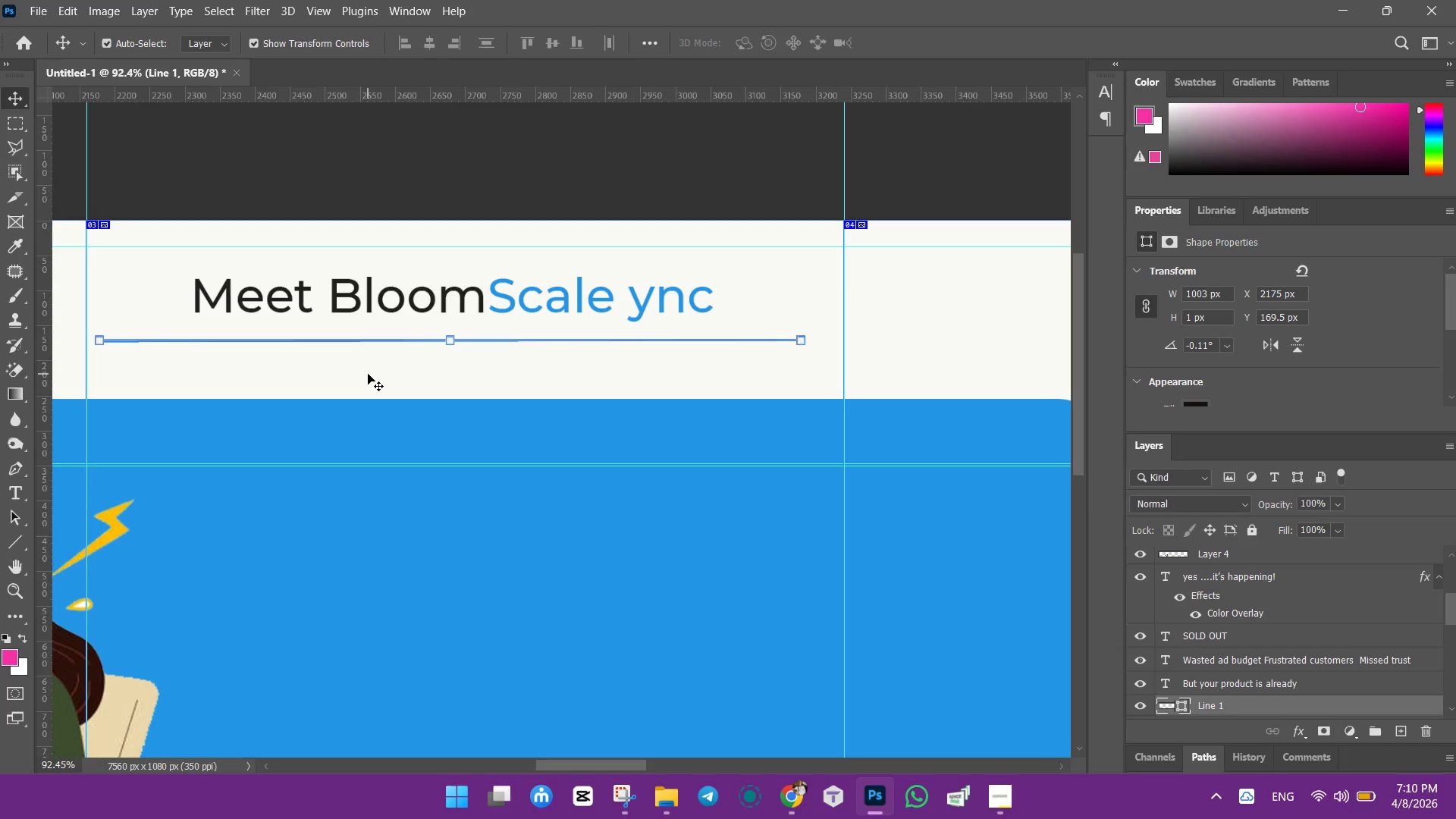 
key(ArrowRight)
 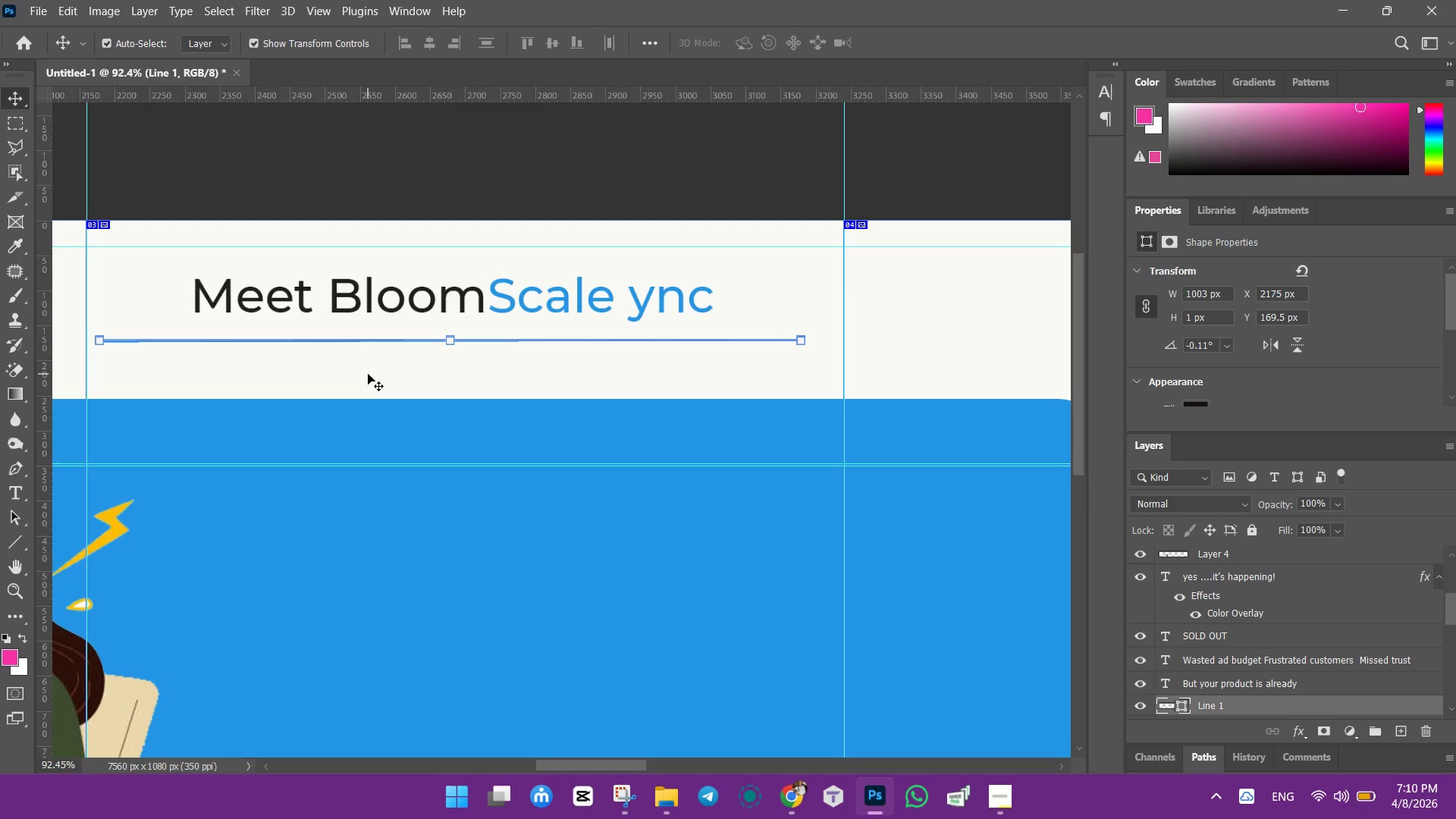 
key(ArrowRight)
 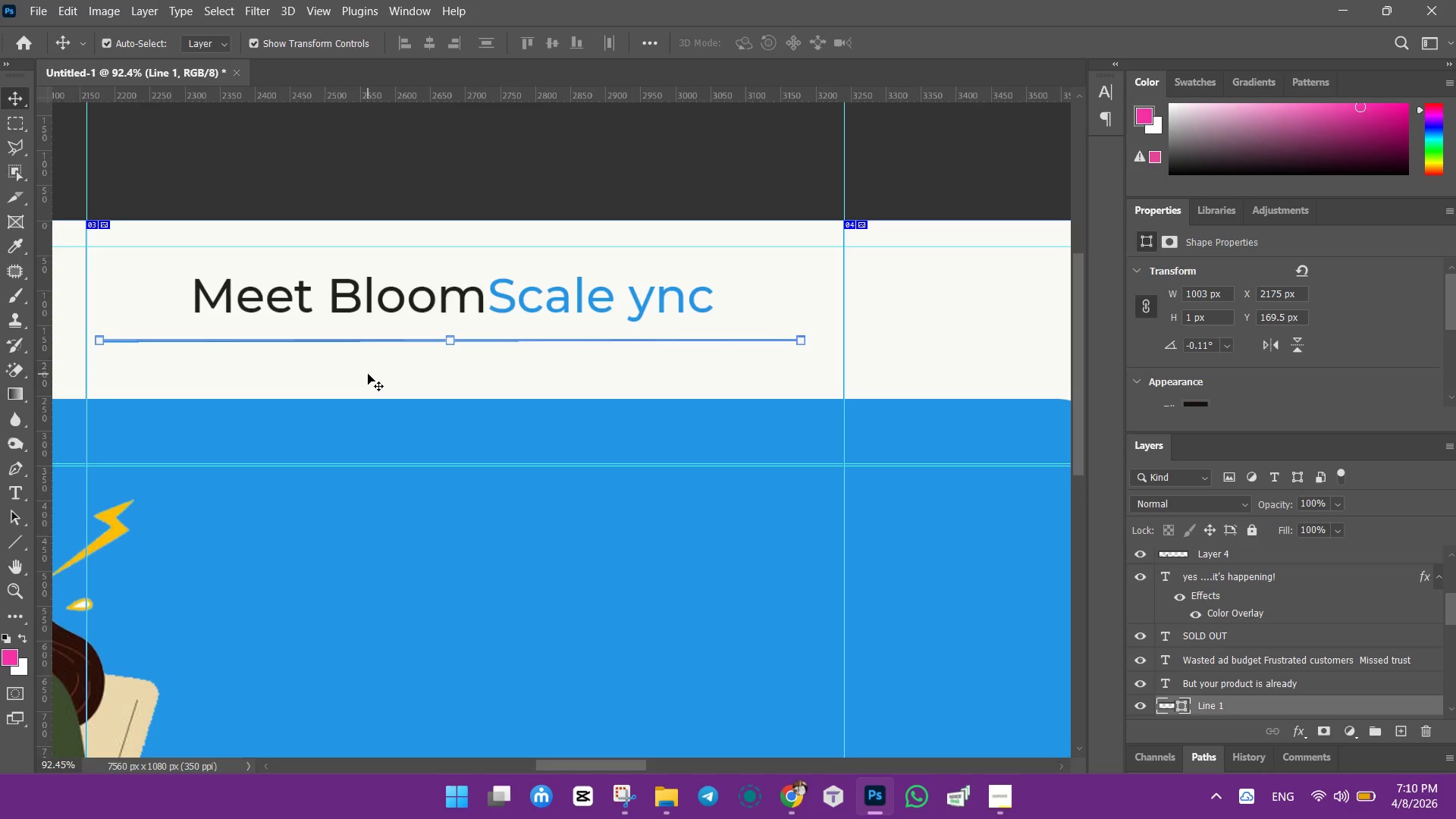 
key(ArrowRight)
 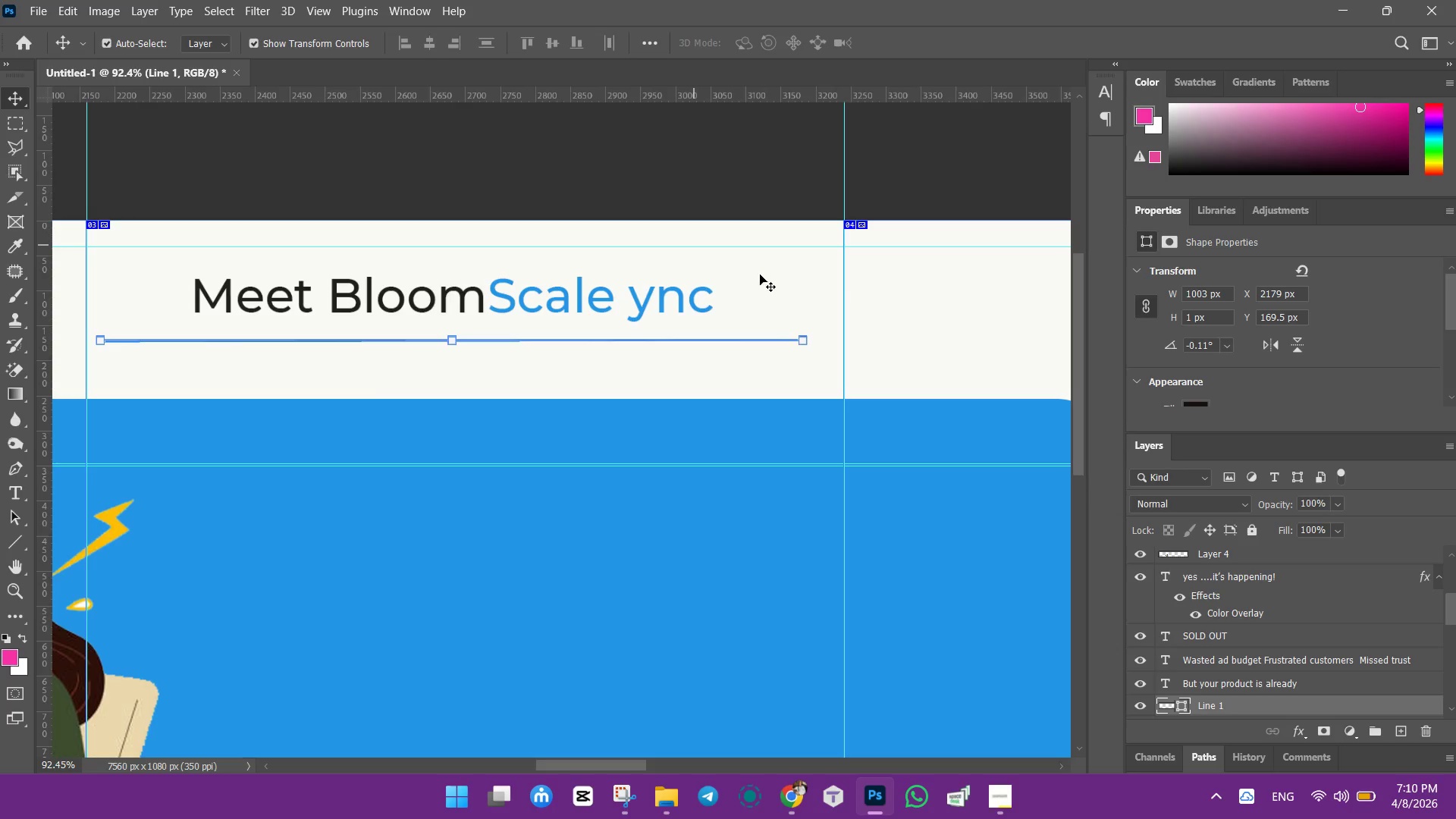 
left_click([784, 275])
 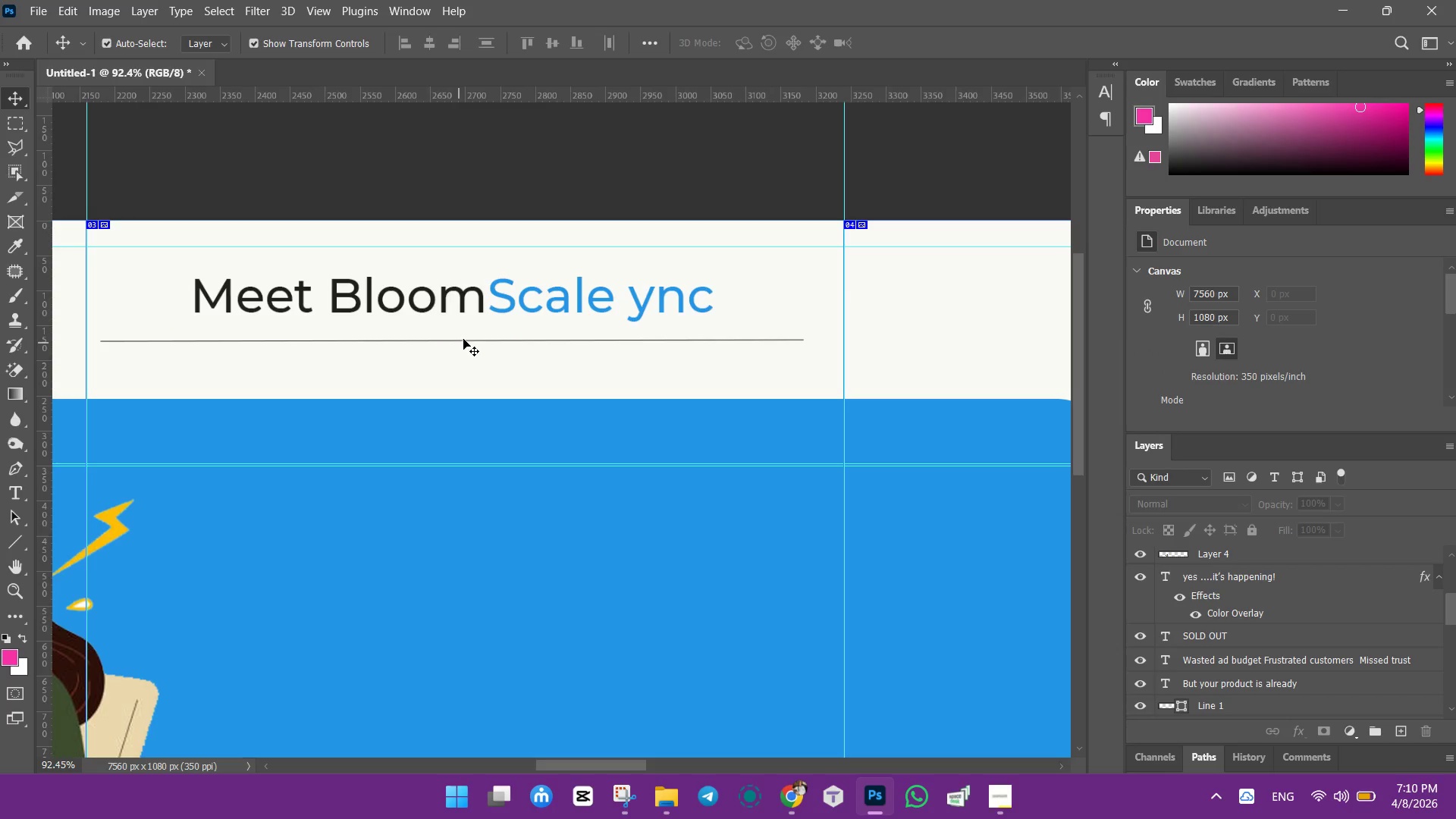 
wait(9.17)
 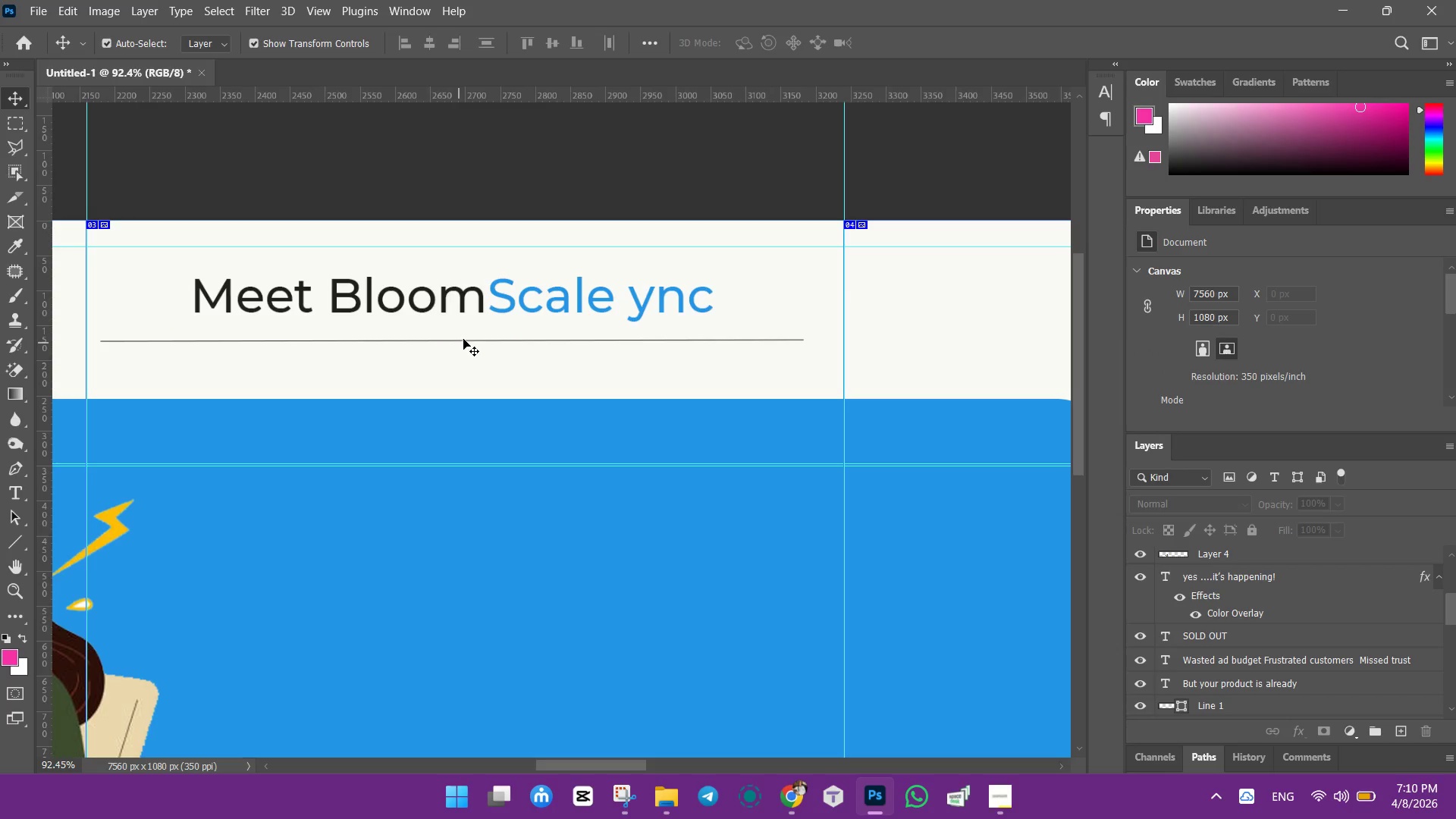 
left_click([538, 297])
 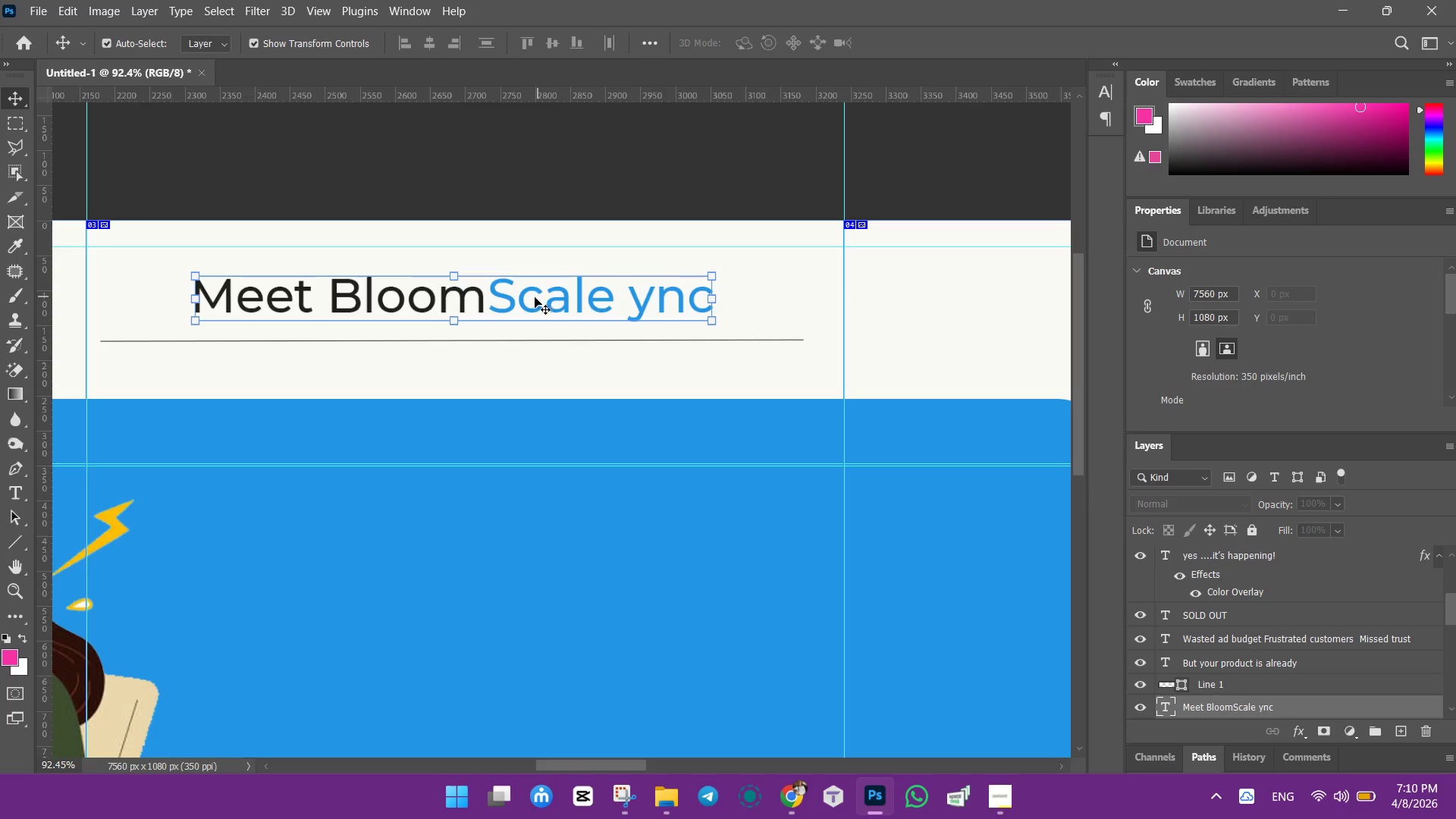 
hold_key(key=AltLeft, duration=1.51)
hold_key(key=AltLeft, duration=1.52)
left_click_drag(start_coordinate=[509, 304], to_coordinate=[527, 498])
 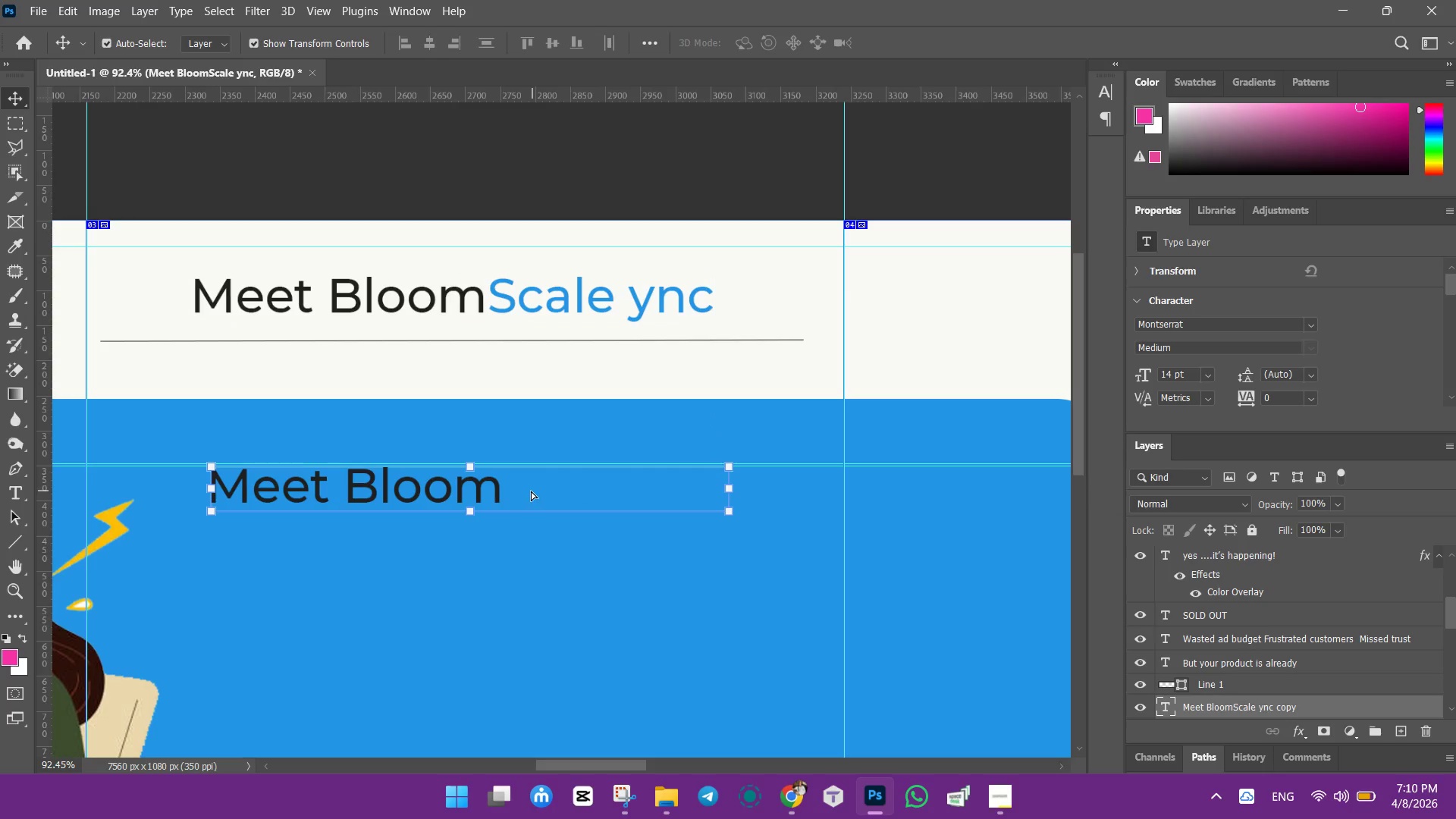 
hold_key(key=AltLeft, duration=1.09)
 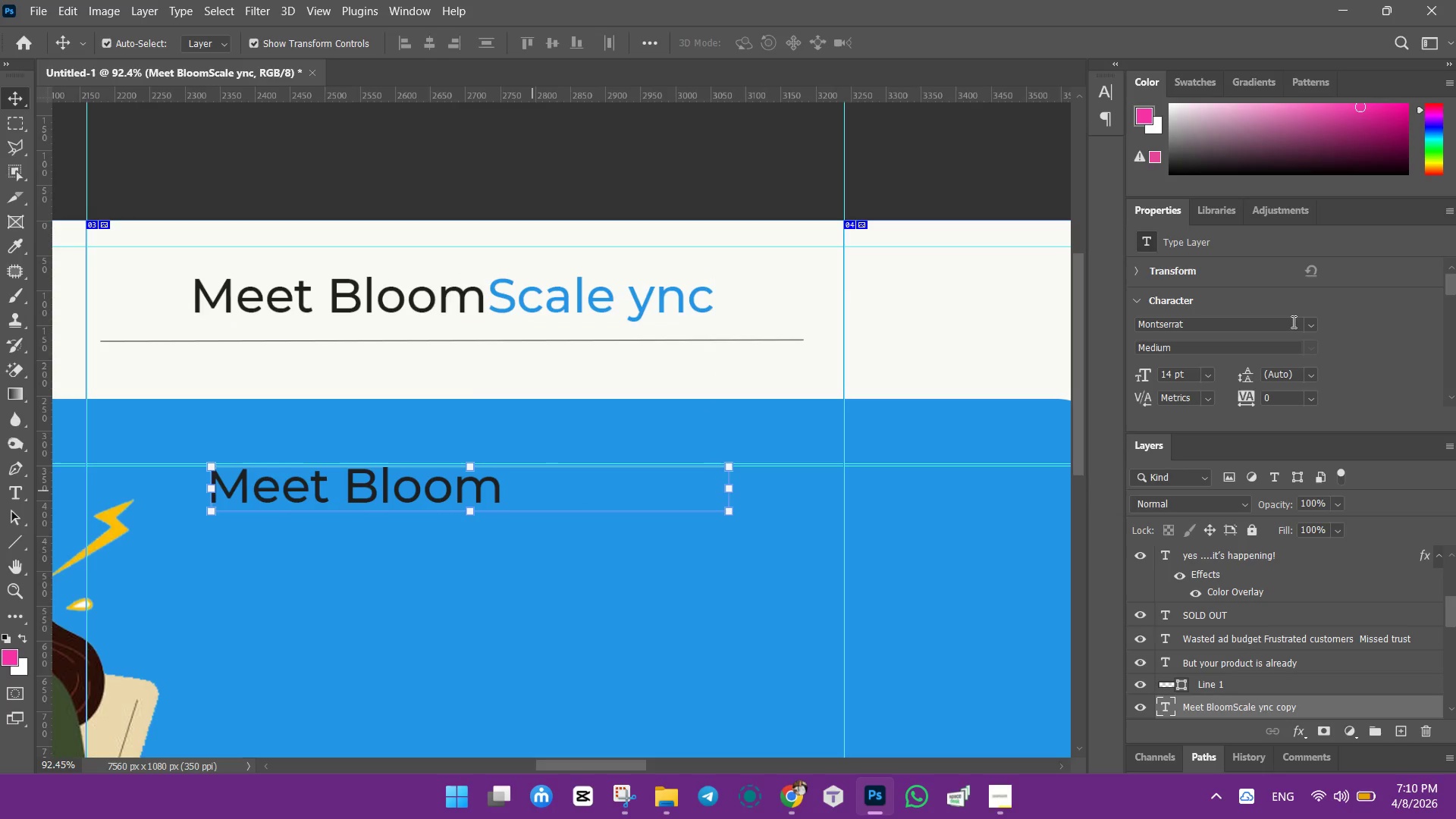 
scroll: coordinate [1294, 369], scroll_direction: down, amount: 23.0
 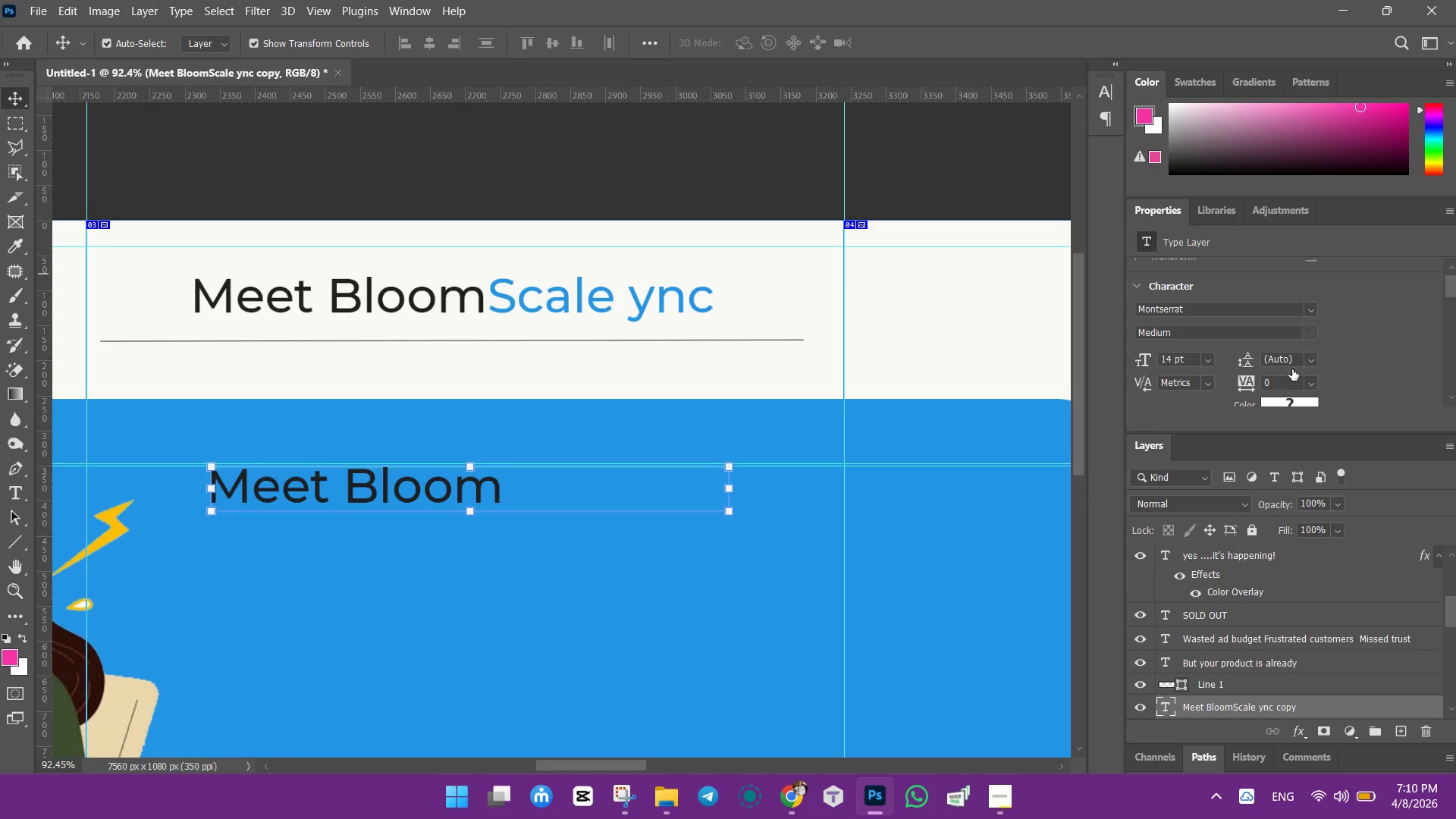 
left_click([1291, 331])
 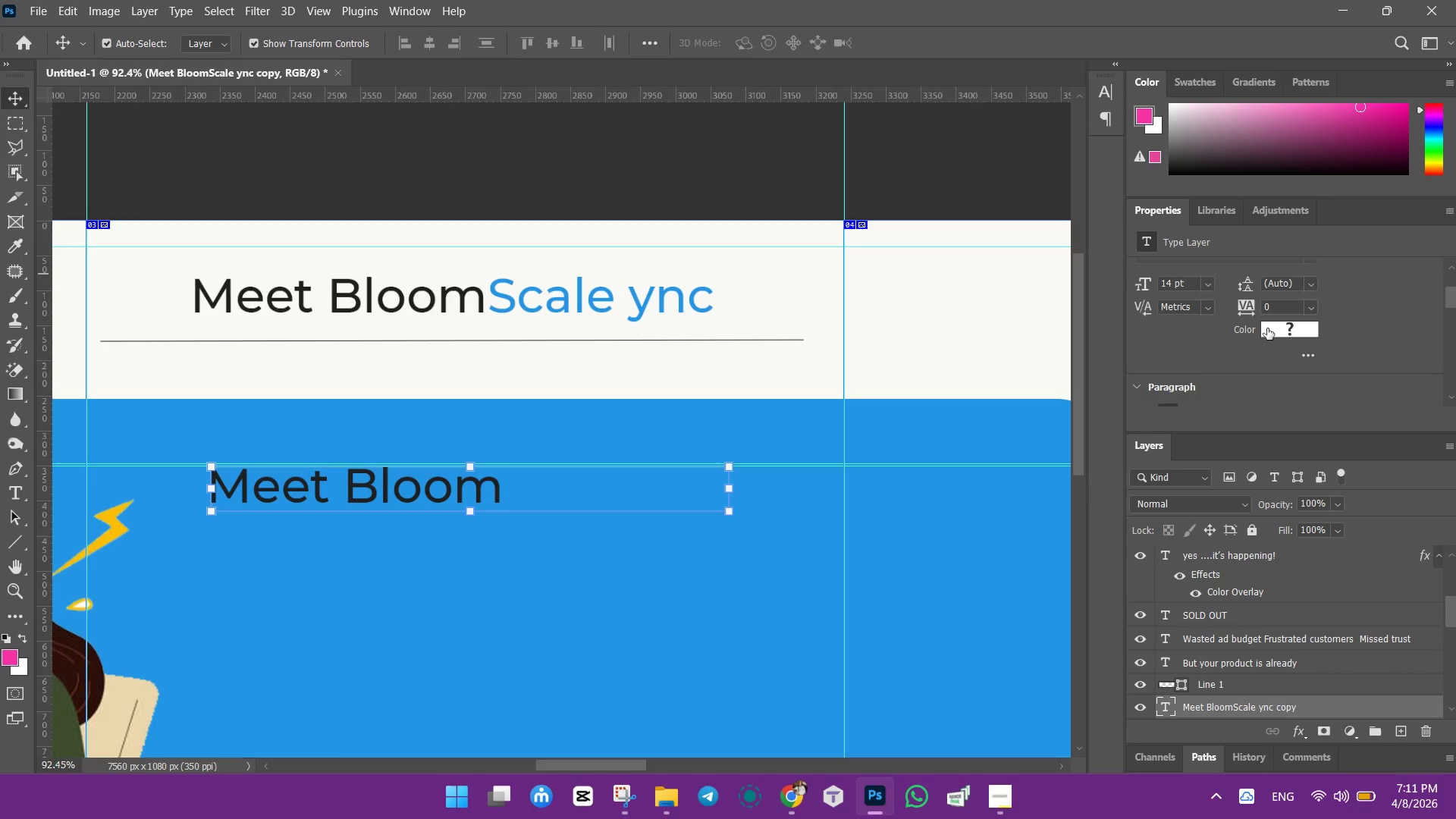 
scroll: coordinate [1292, 369], scroll_direction: down, amount: 3.0
 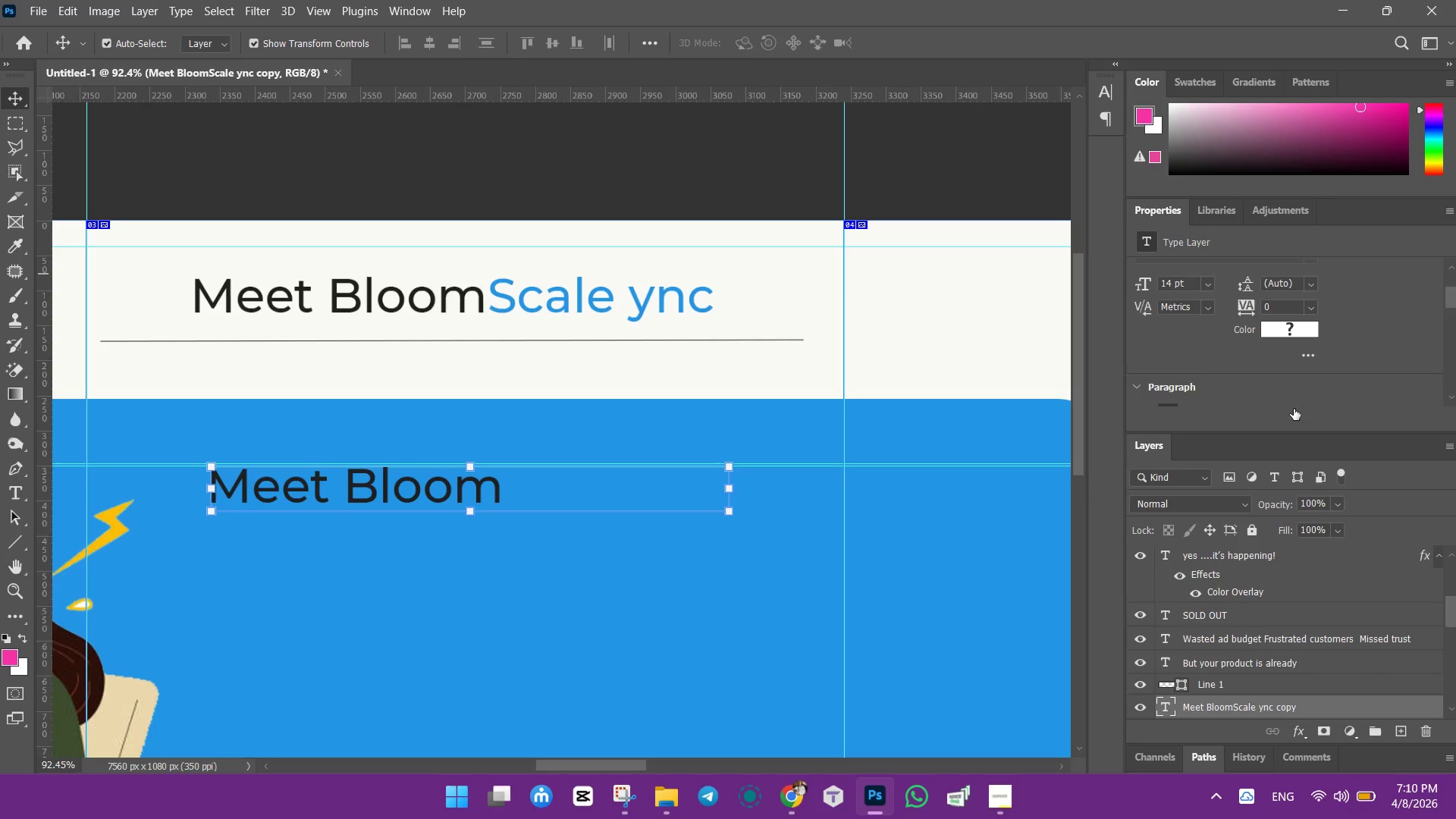 
mouse_move([1262, 327])
 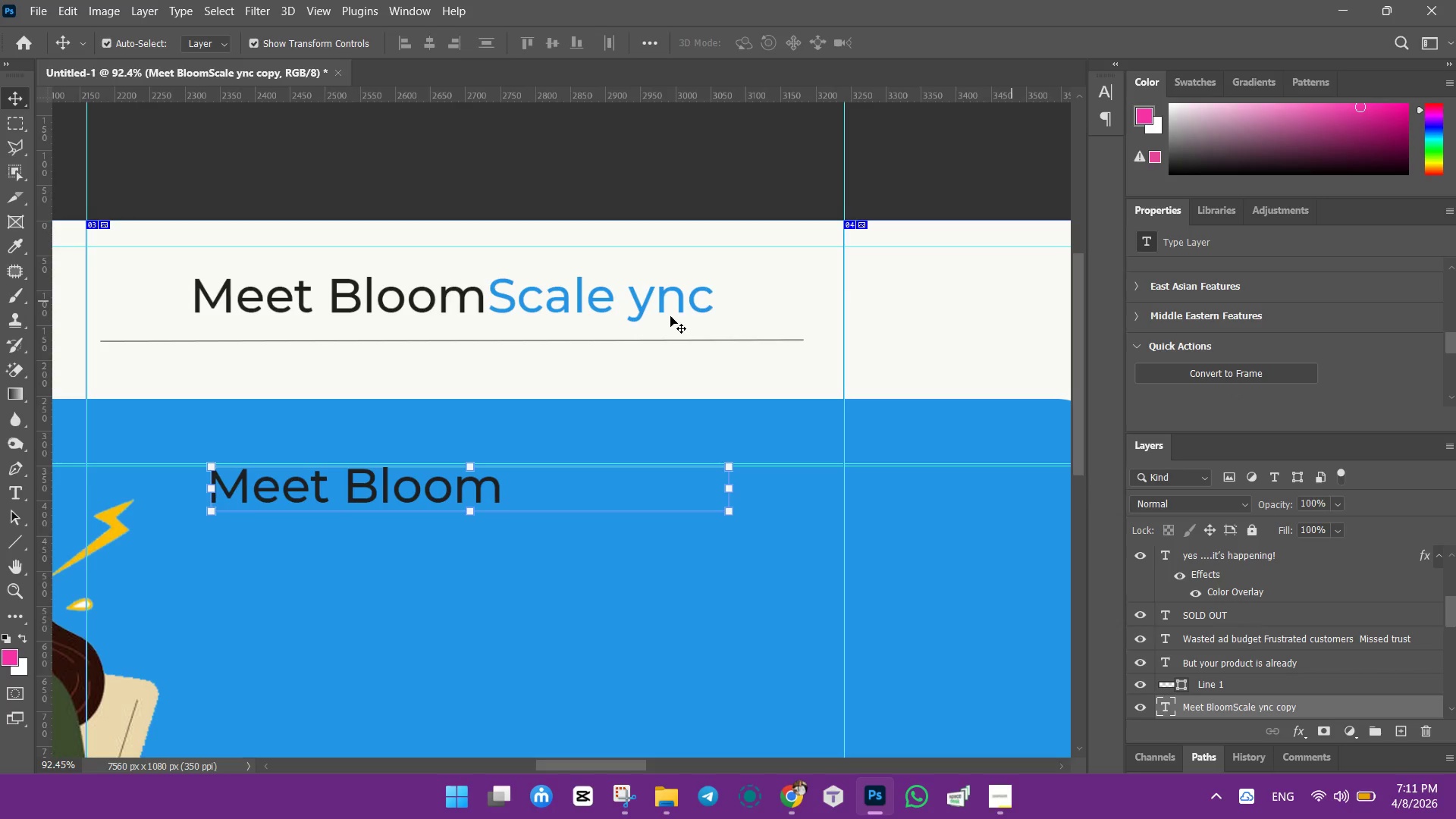 
left_click([15, 99])
 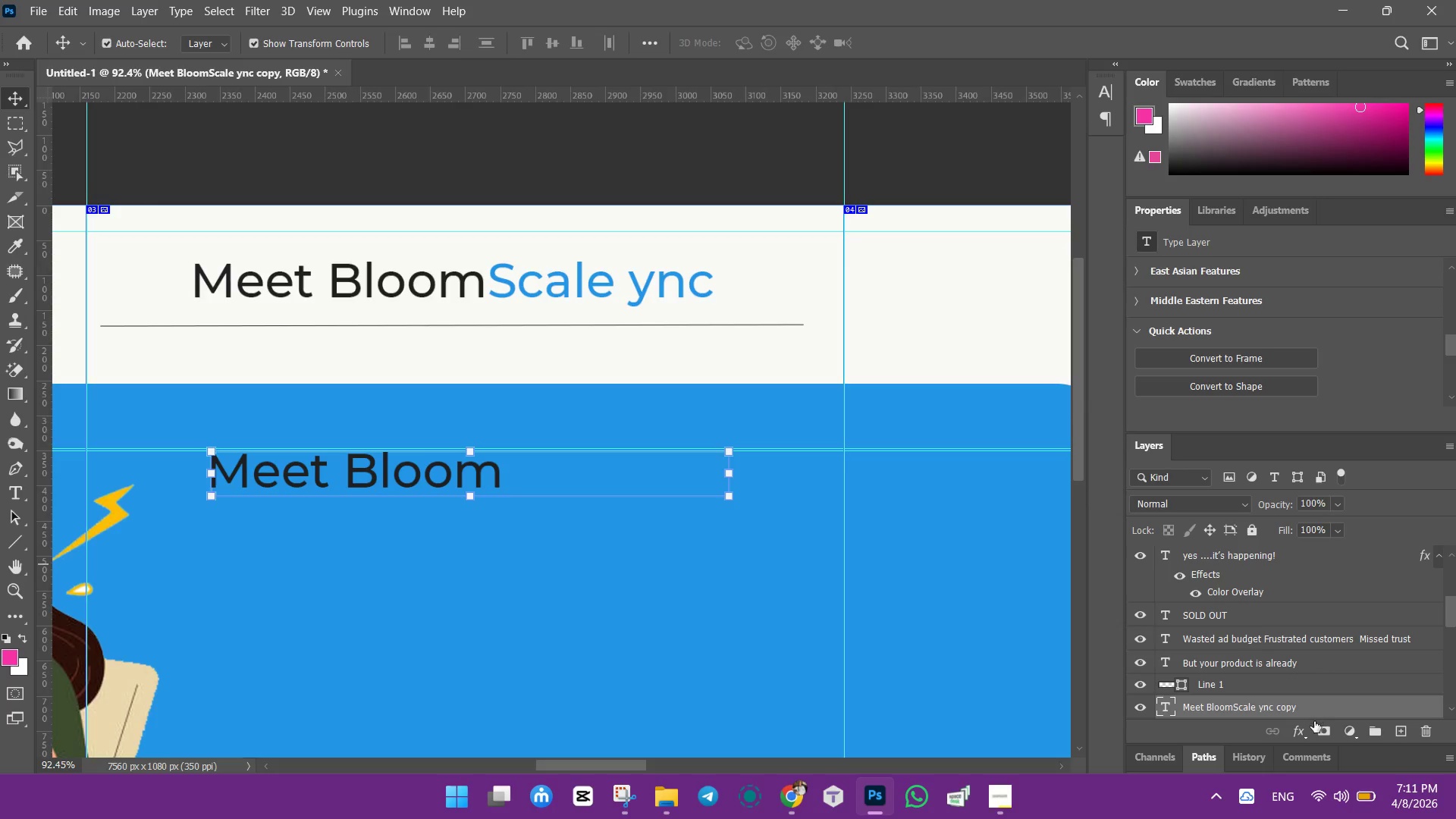 
scroll: coordinate [1323, 320], scroll_direction: down, amount: 2.0
 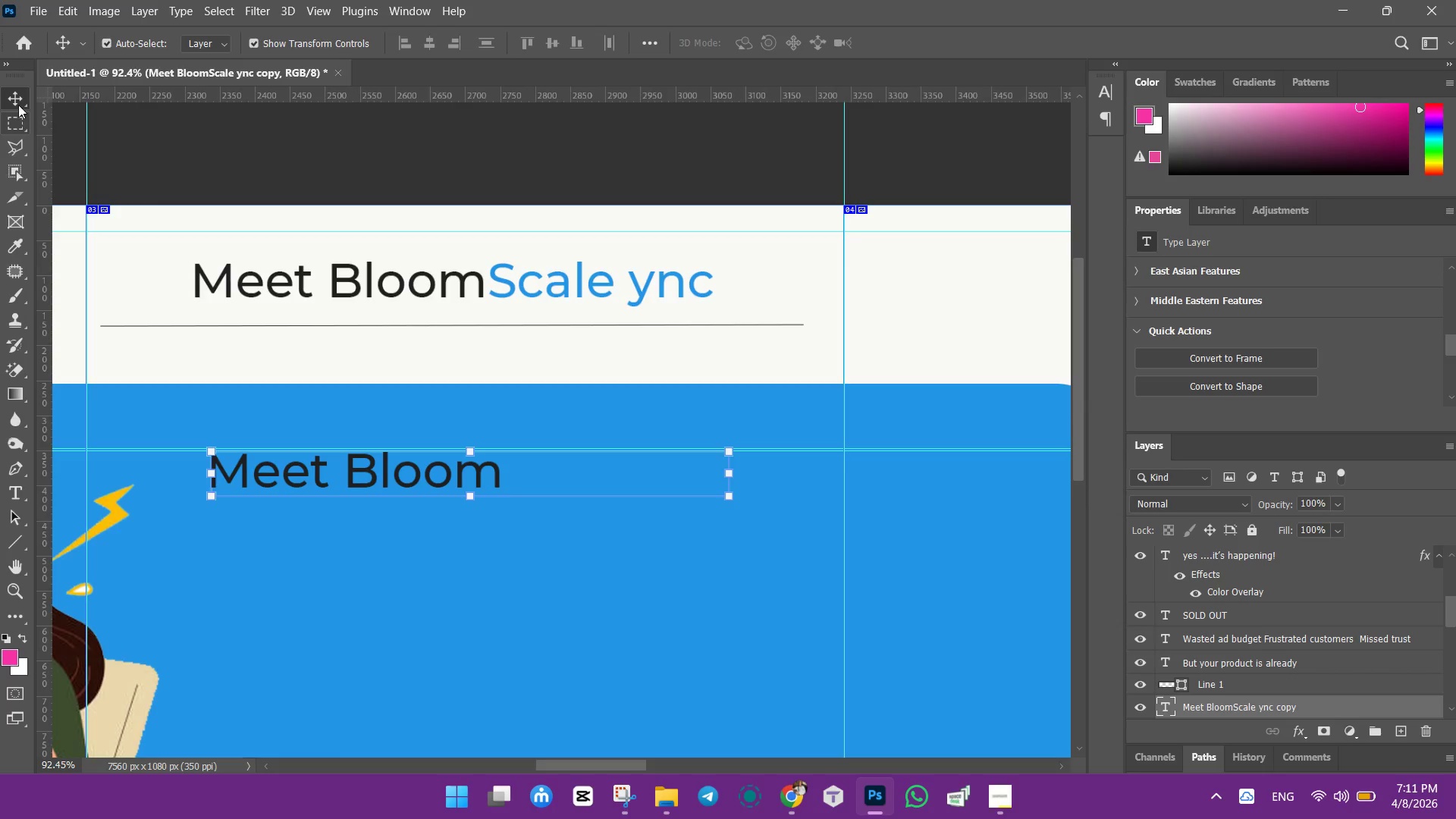 
left_click([1302, 733])
 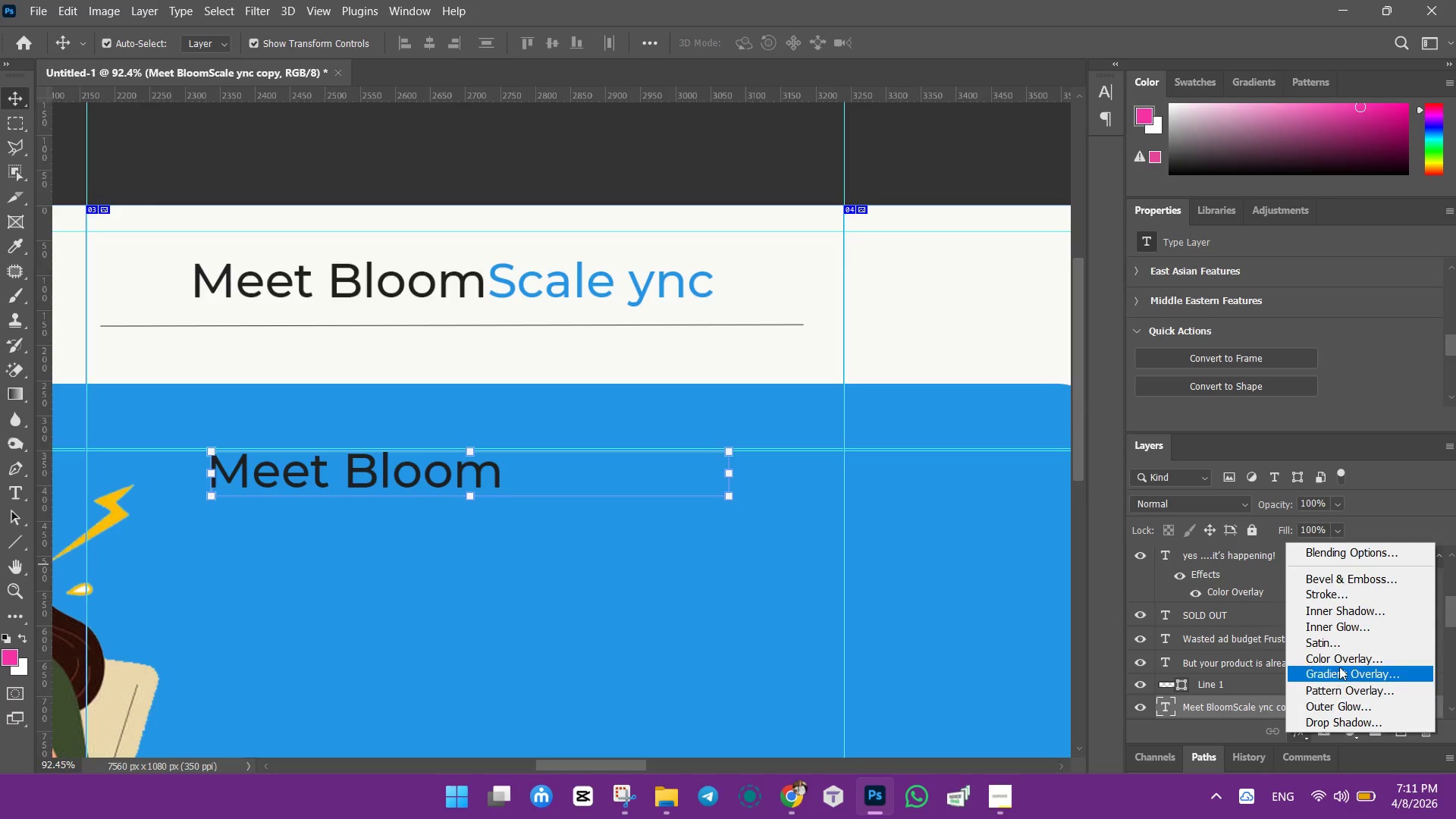 
left_click([1340, 661])
 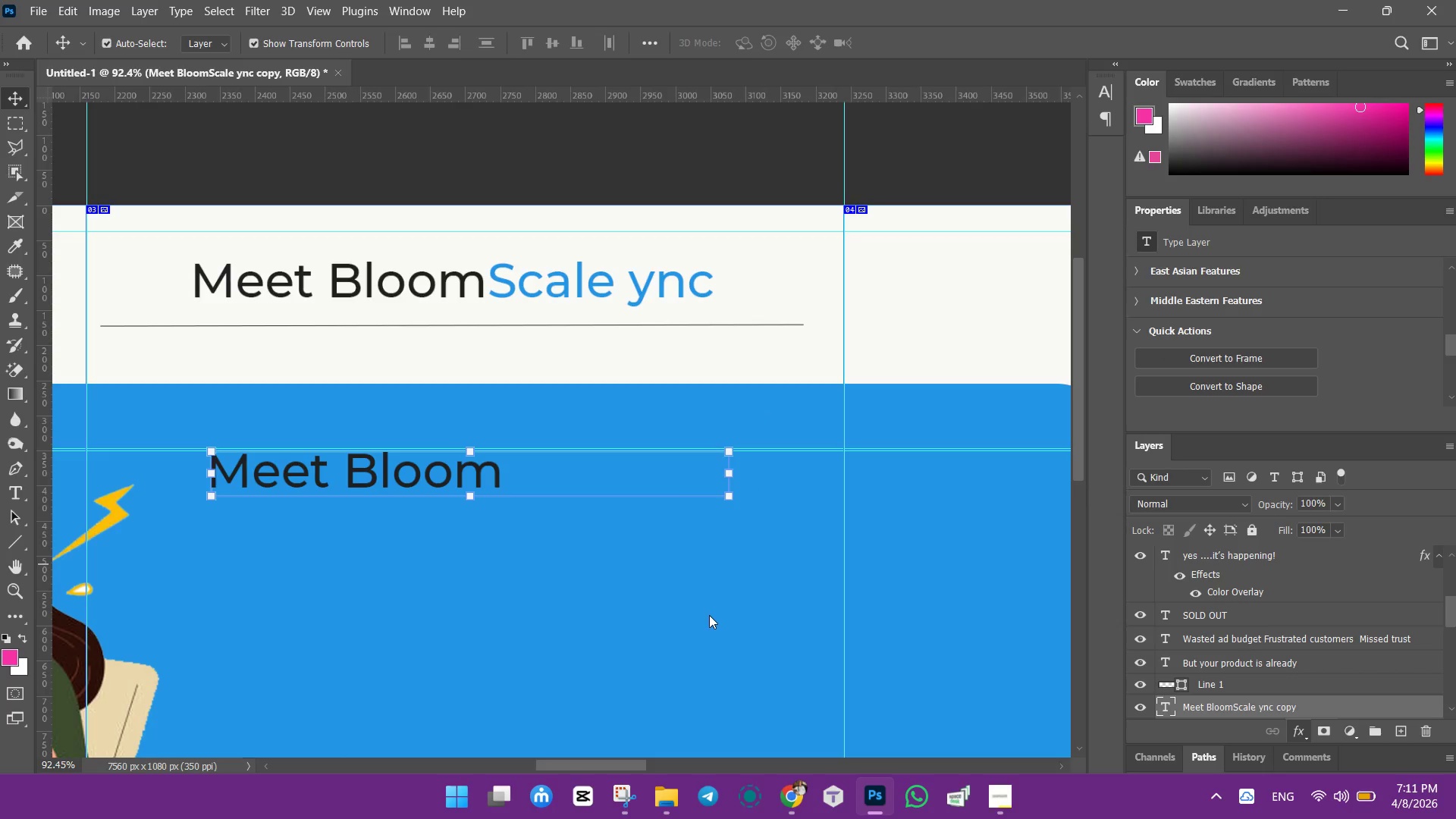 
wait(6.55)
 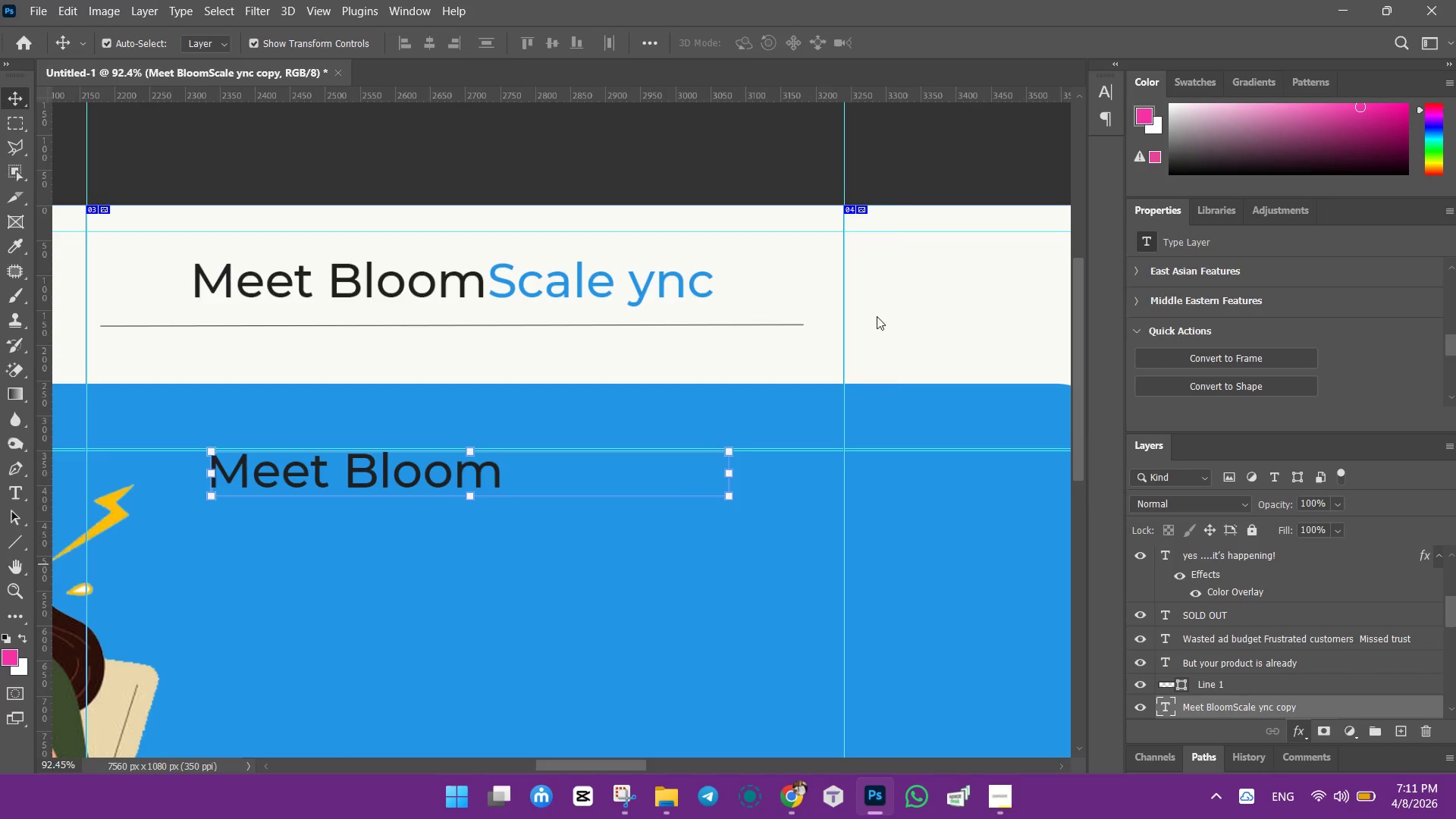 
mouse_move([708, 598])
 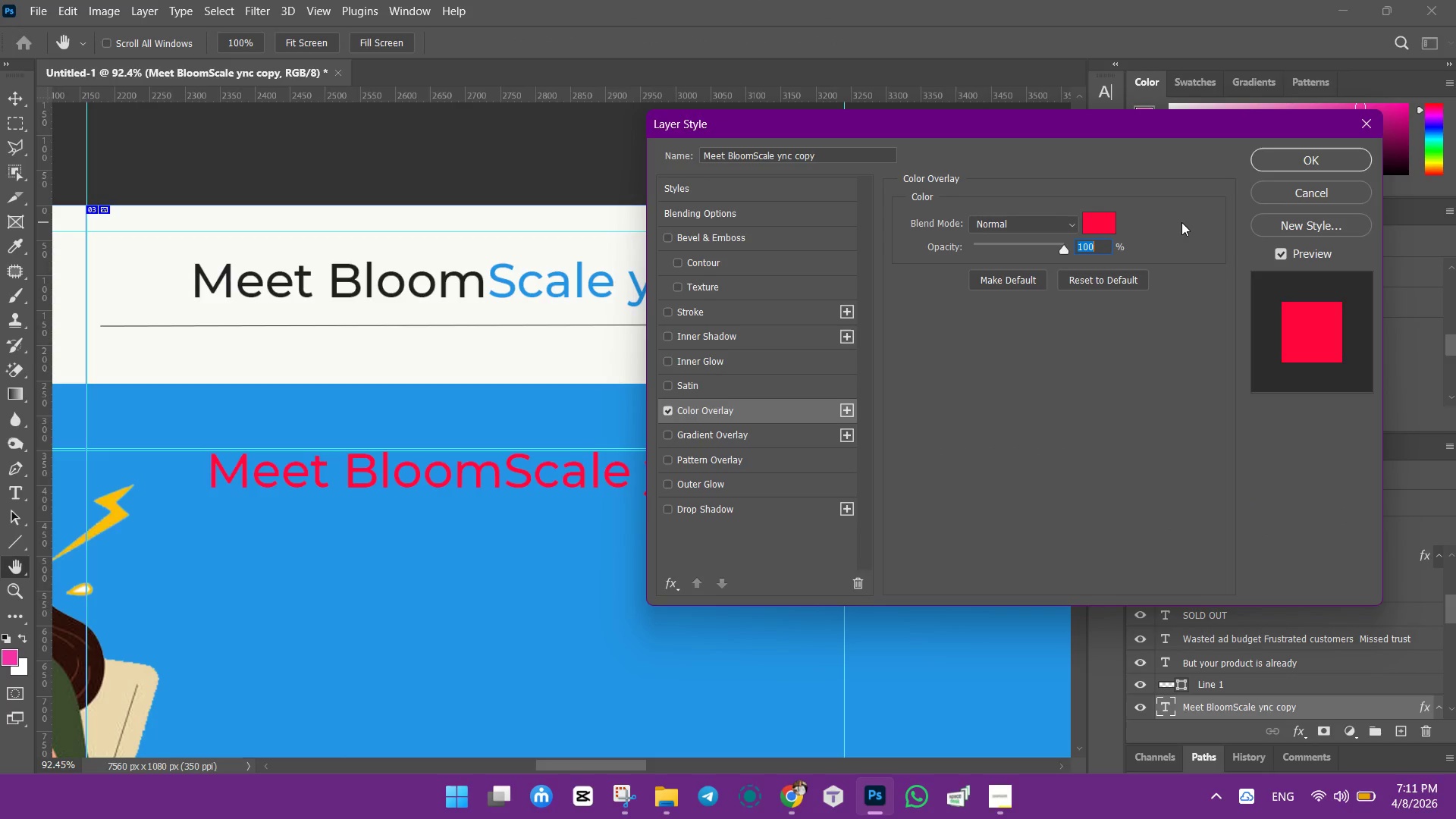 
left_click([1099, 228])
 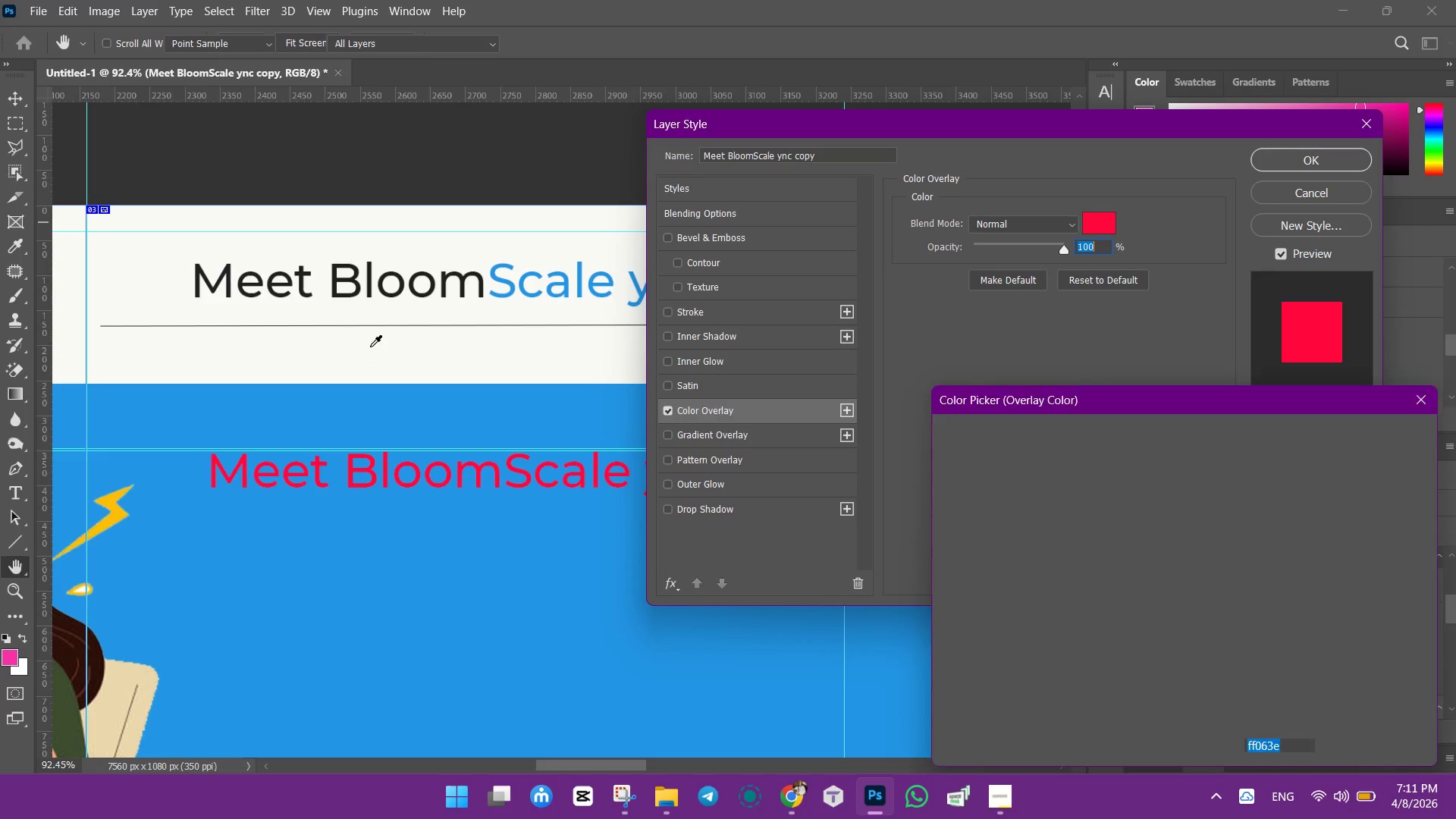 
left_click([370, 345])
 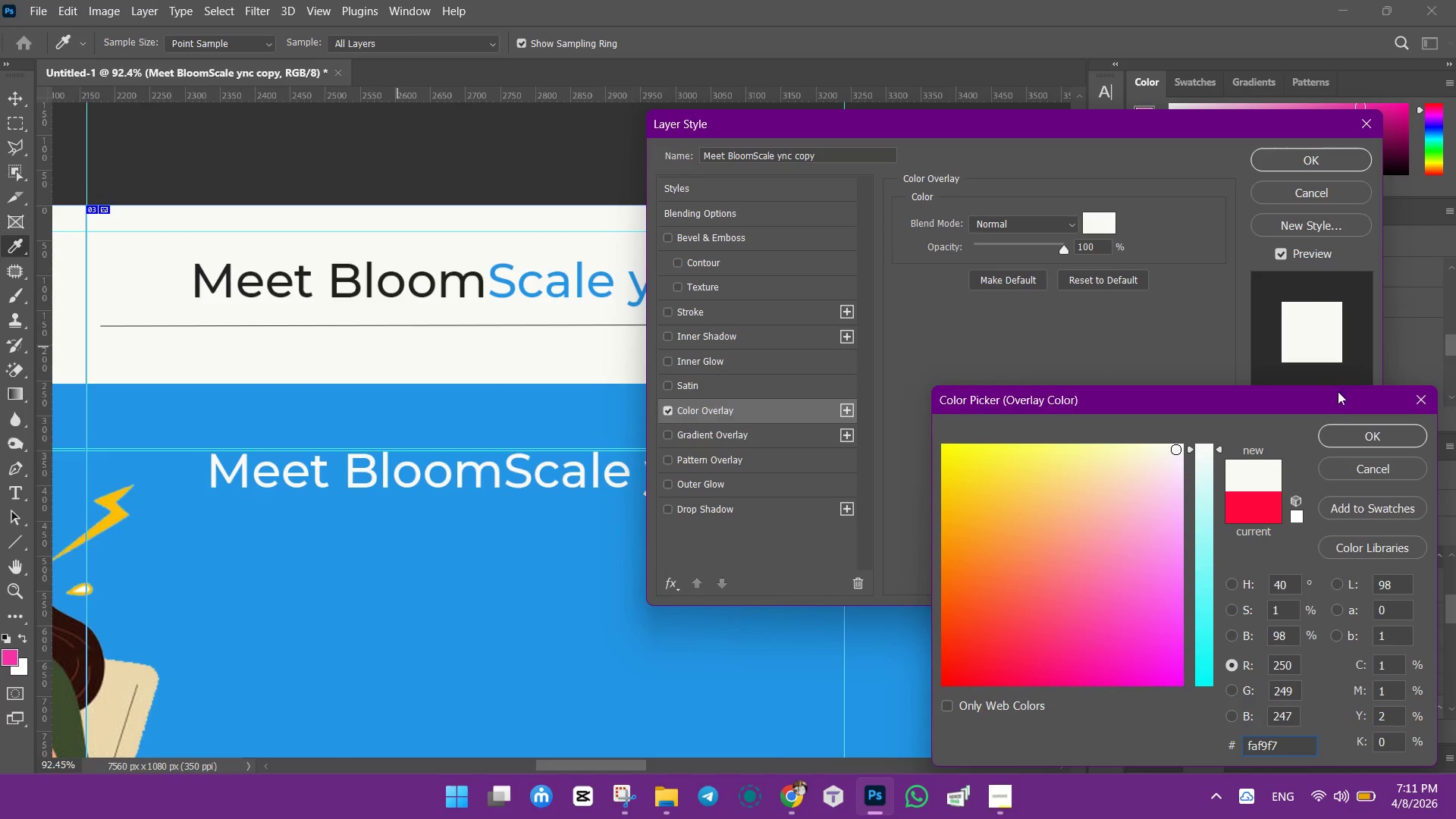 
left_click([1347, 434])
 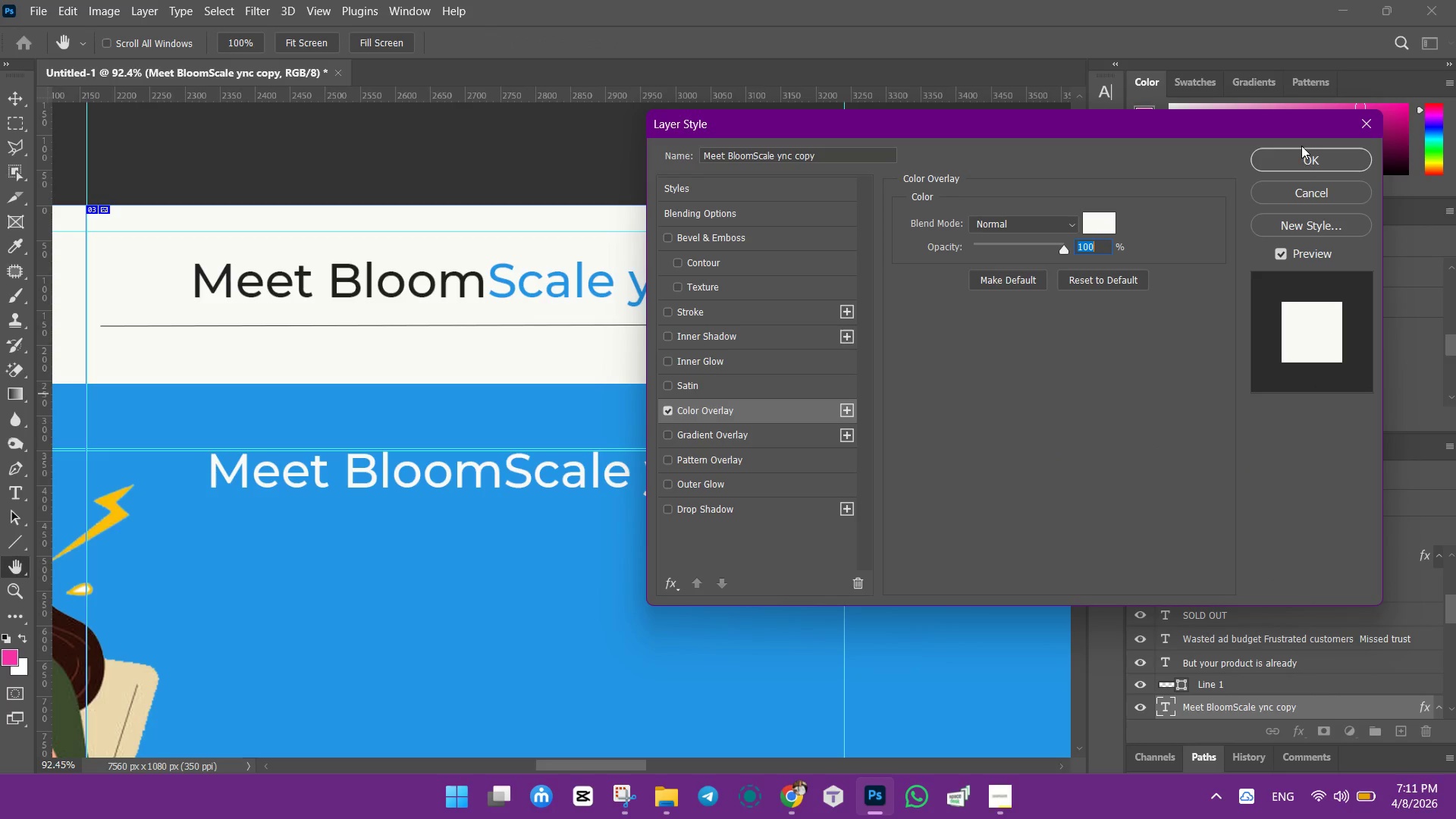 
left_click([1310, 158])
 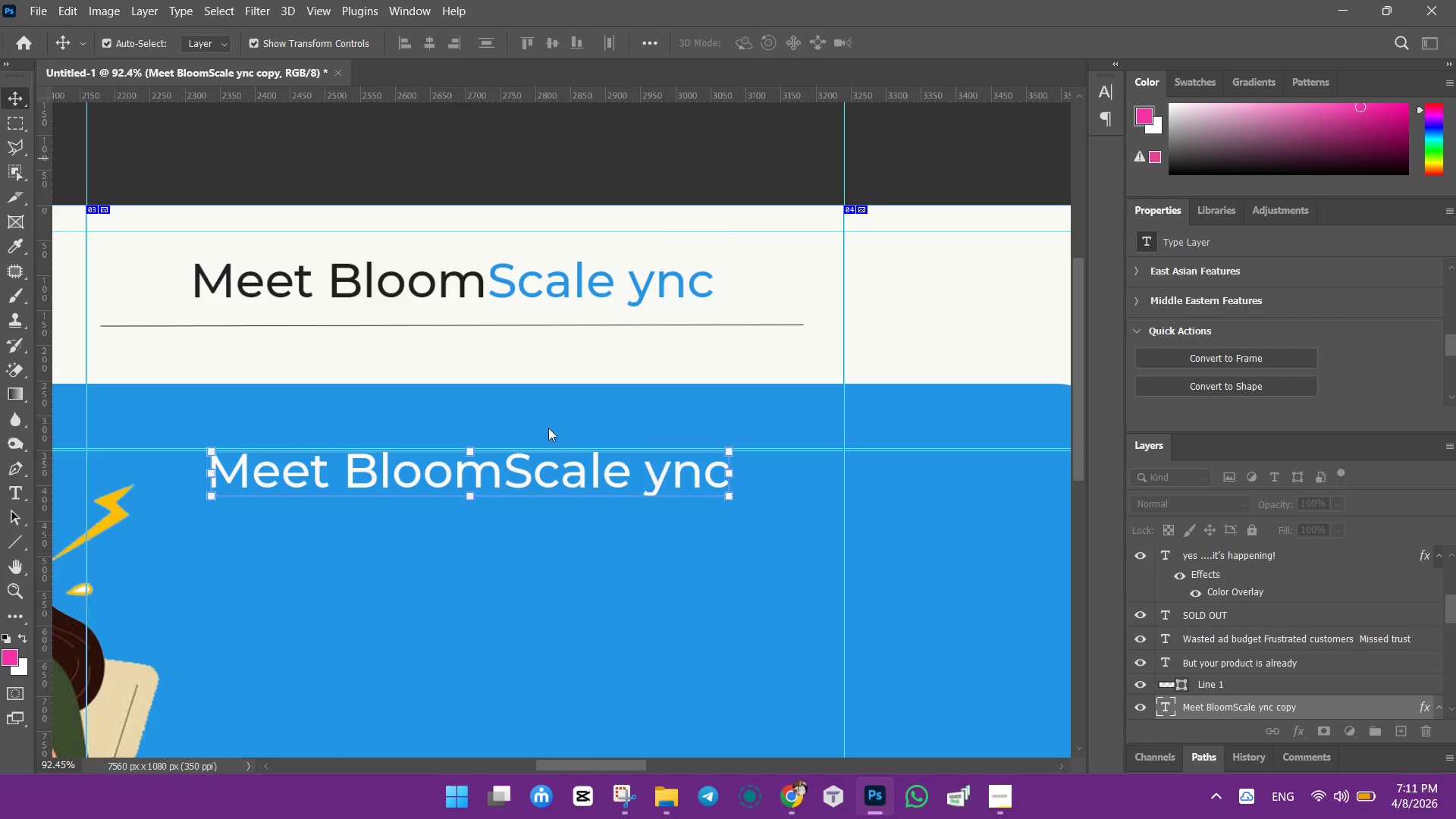 
left_click([16, 492])
 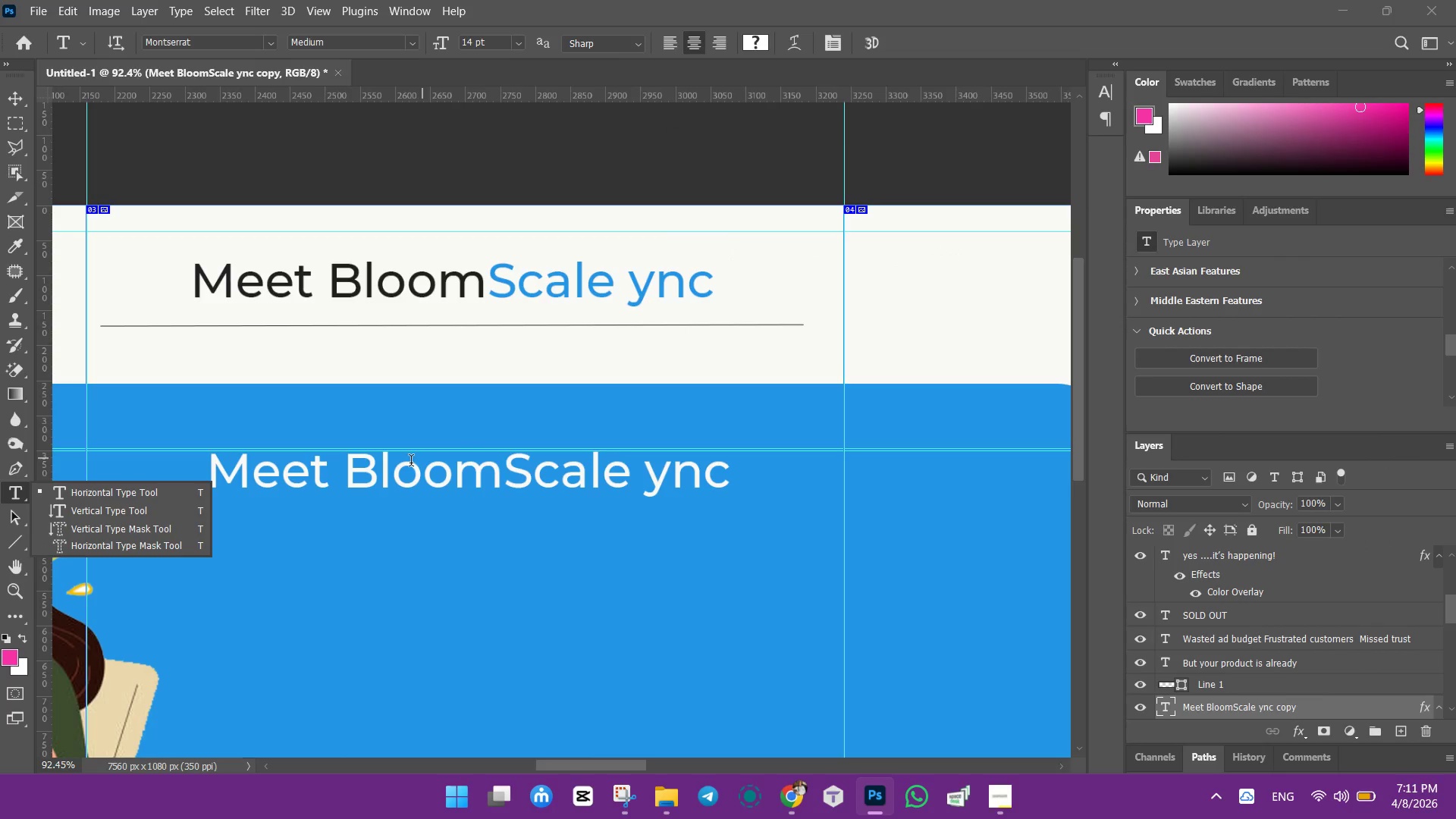 
left_click([411, 469])
 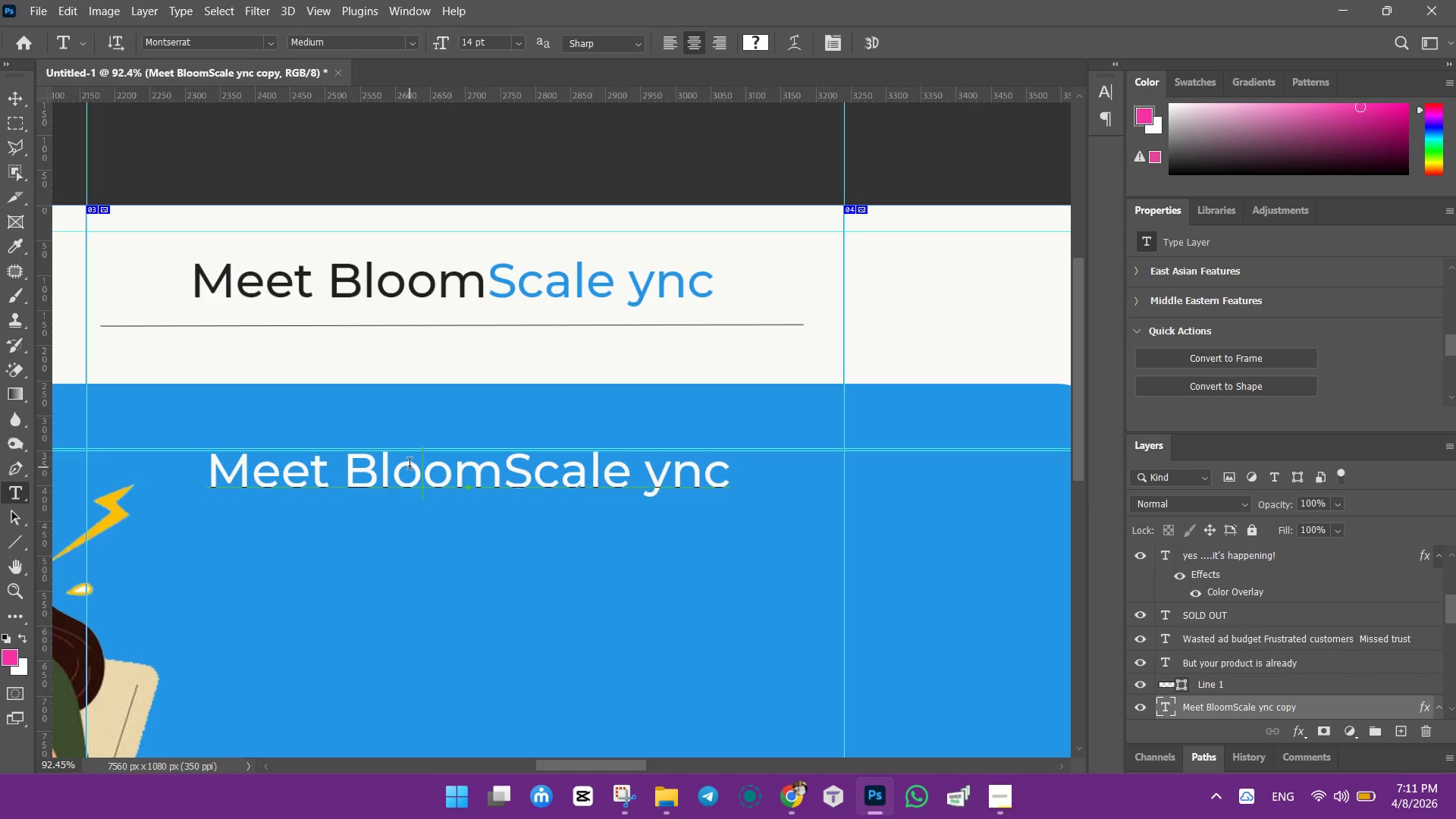 
key(Control+ControlLeft)
 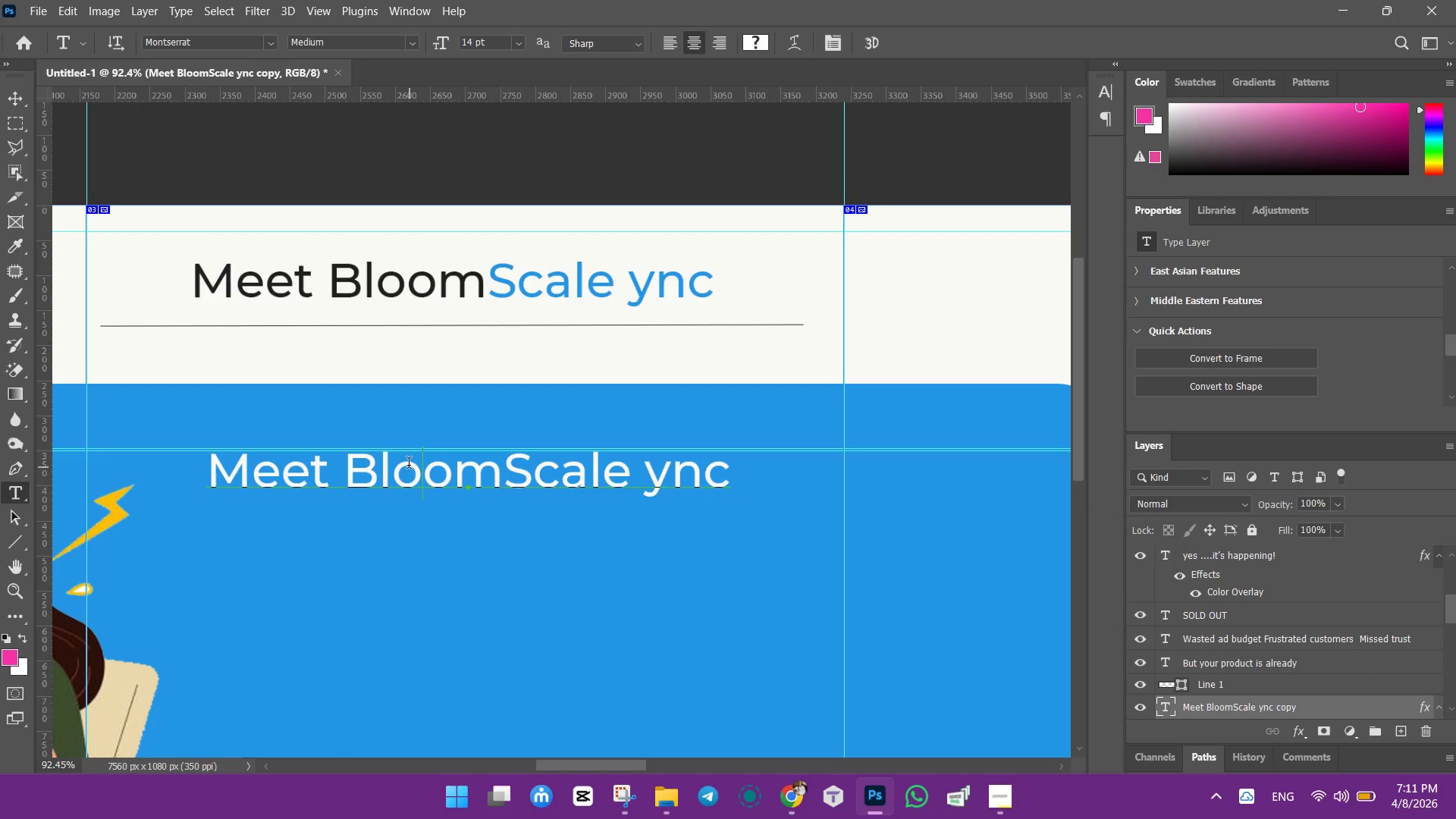 
key(Control+A)
 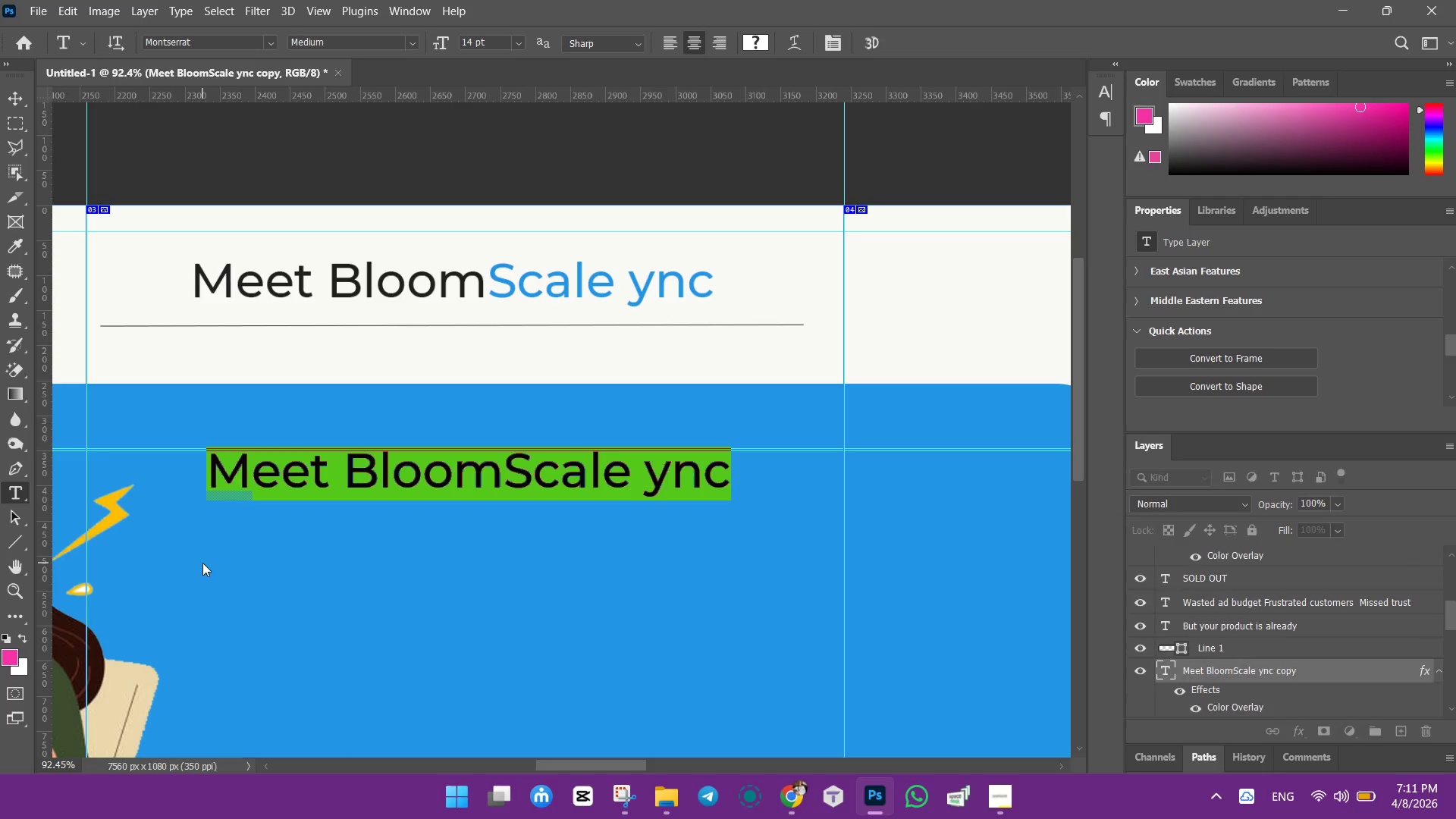 
key(CapsLock)
 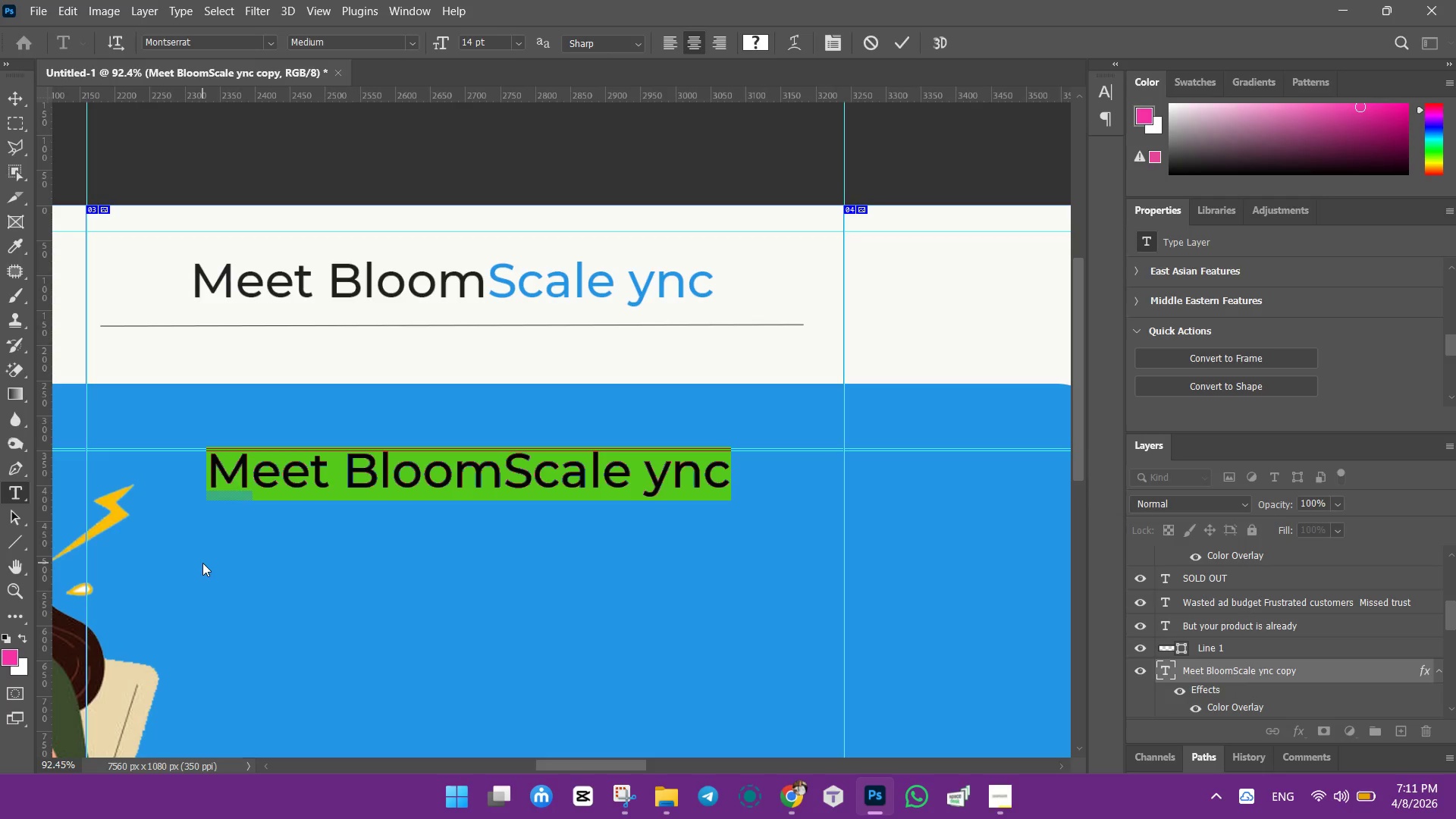 
type(AUTOMATICALL)
key(Backspace)
key(Backspace)
key(Backspace)
key(Backspace)
key(Backspace)
key(Backspace)
key(Backspace)
key(Backspace)
key(Backspace)
key(Backspace)
key(Backspace)
key(Backspace)
 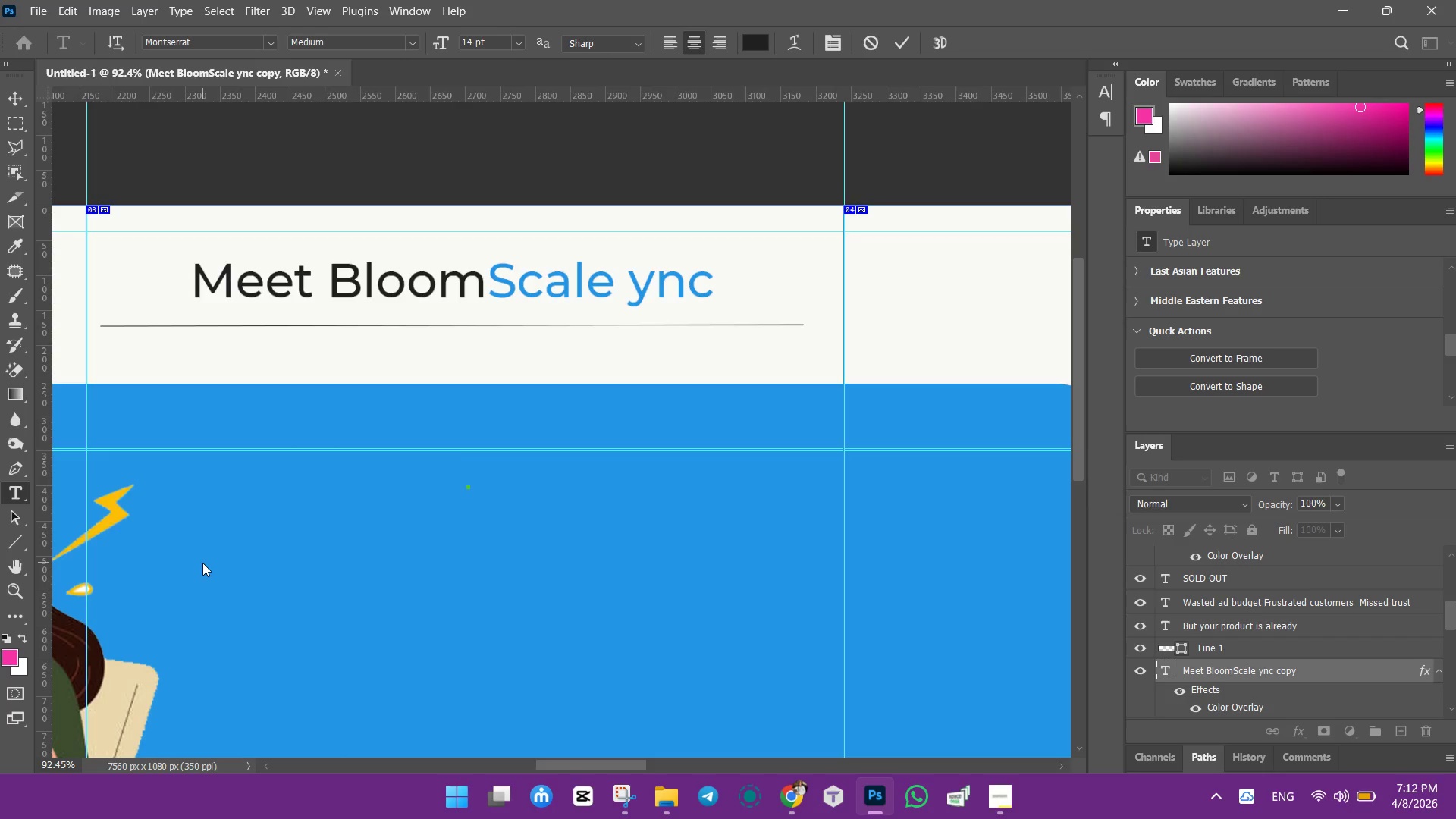 
wait(14.81)
 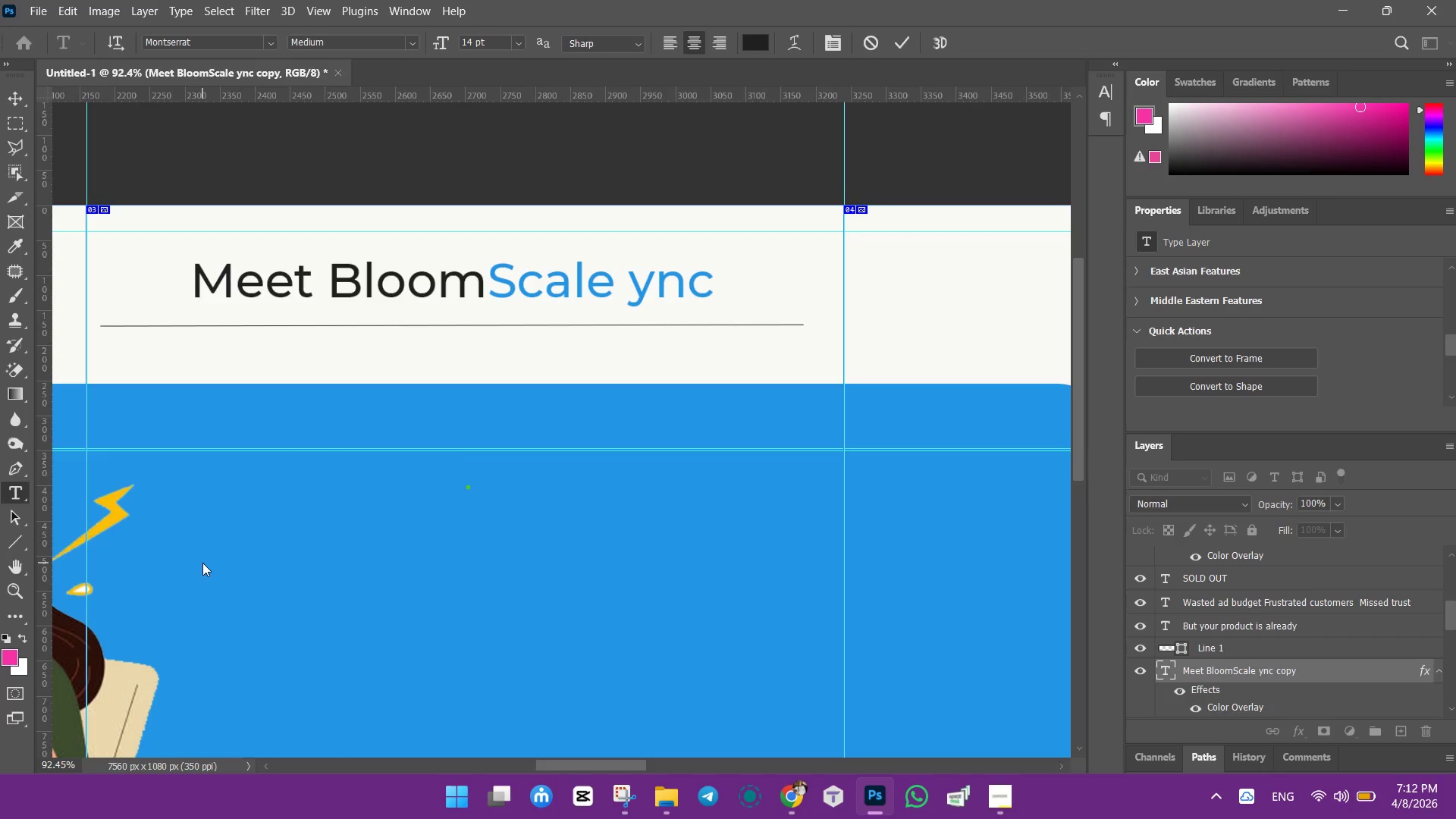 
type(Automatically )
 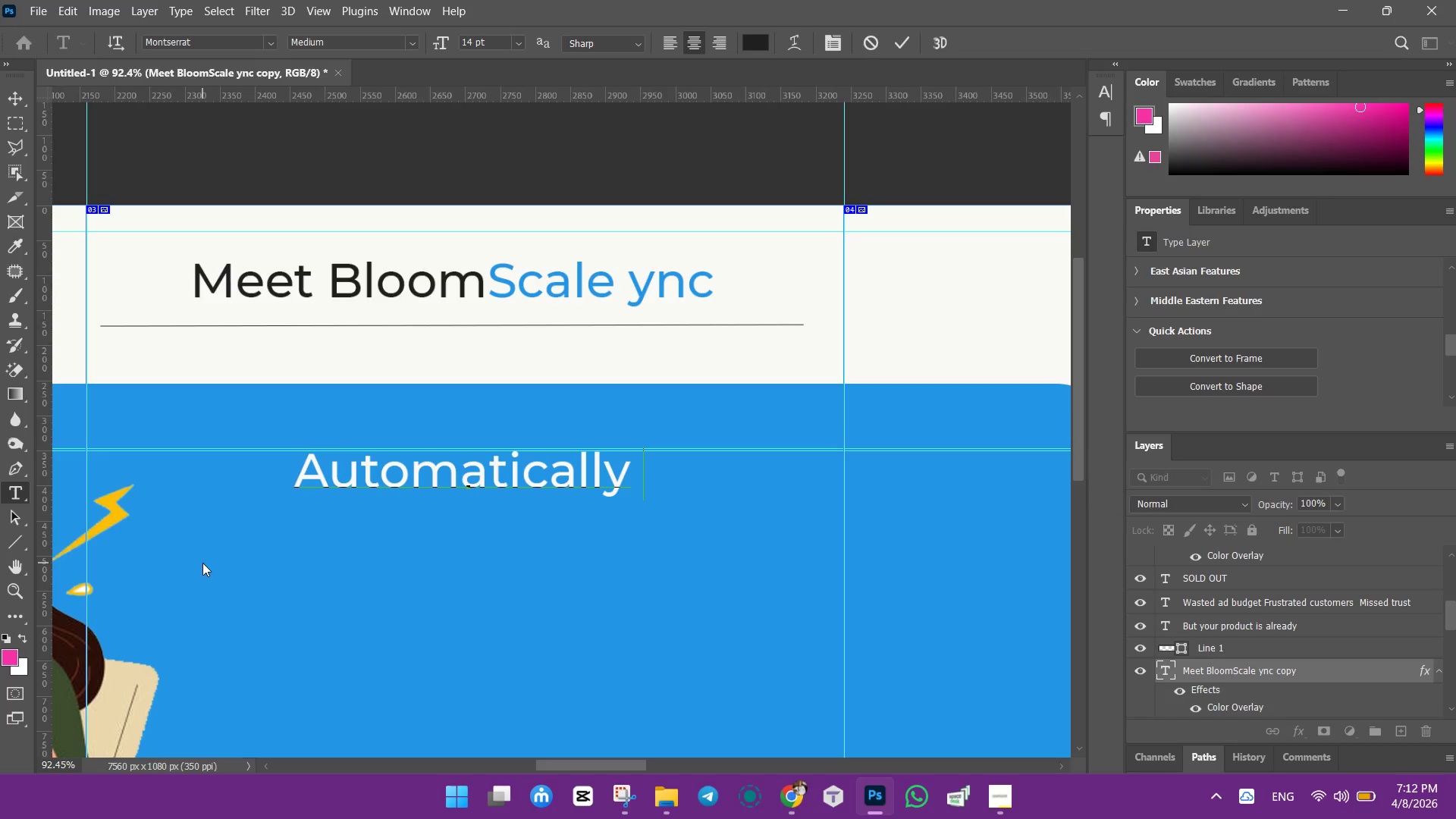 
wait(5.02)
 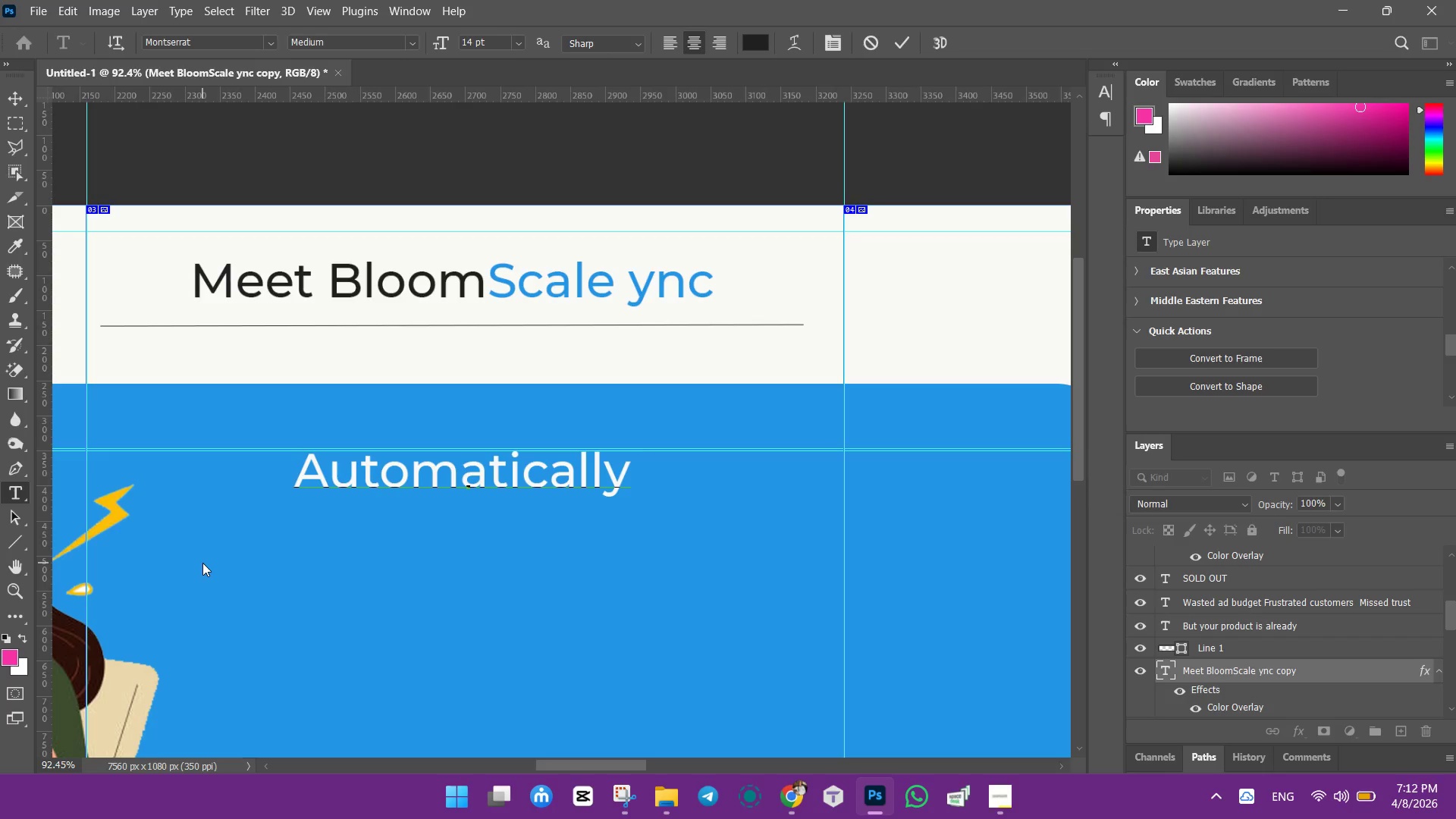 
type(connects)
 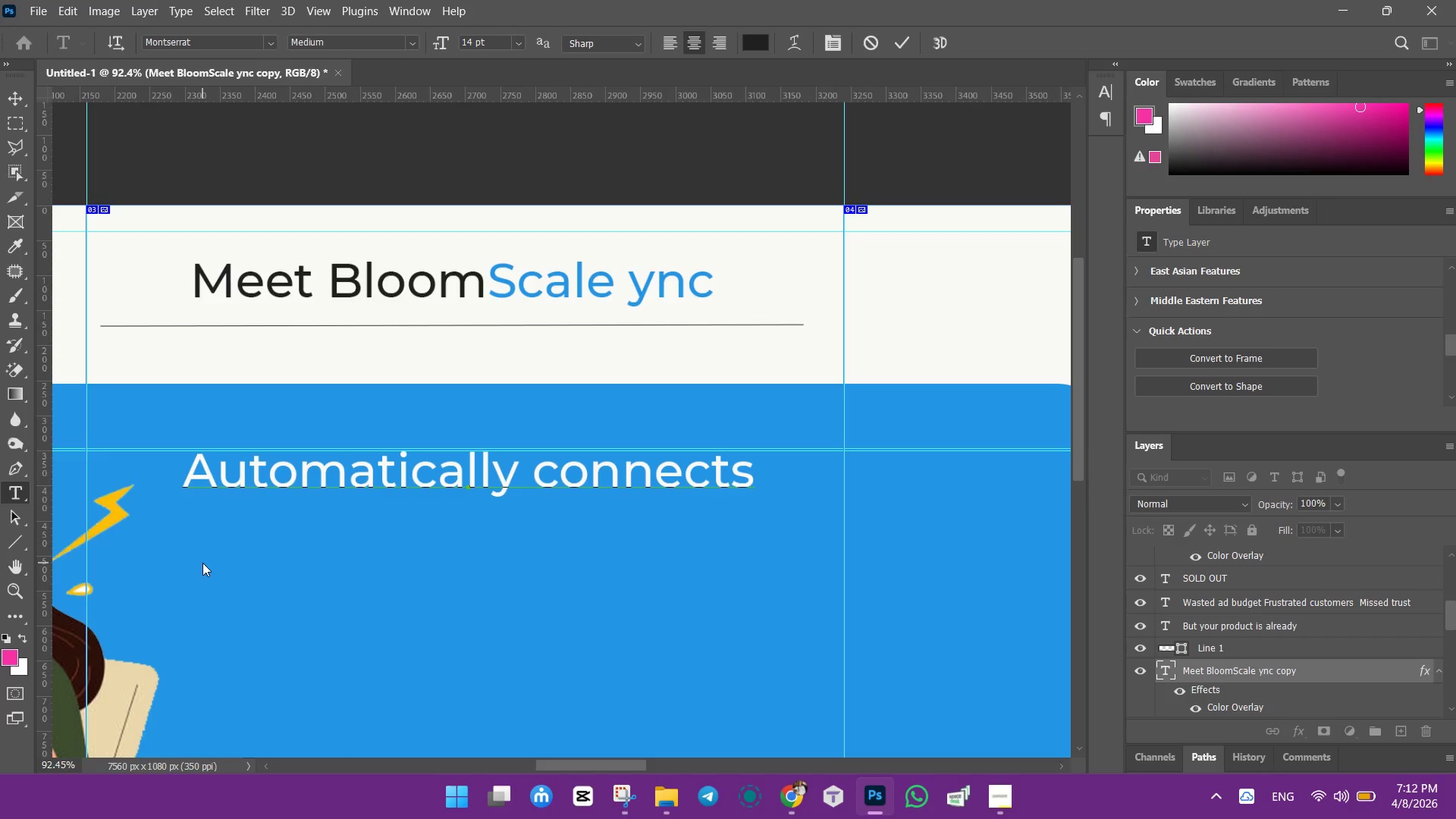 
key(Enter)
 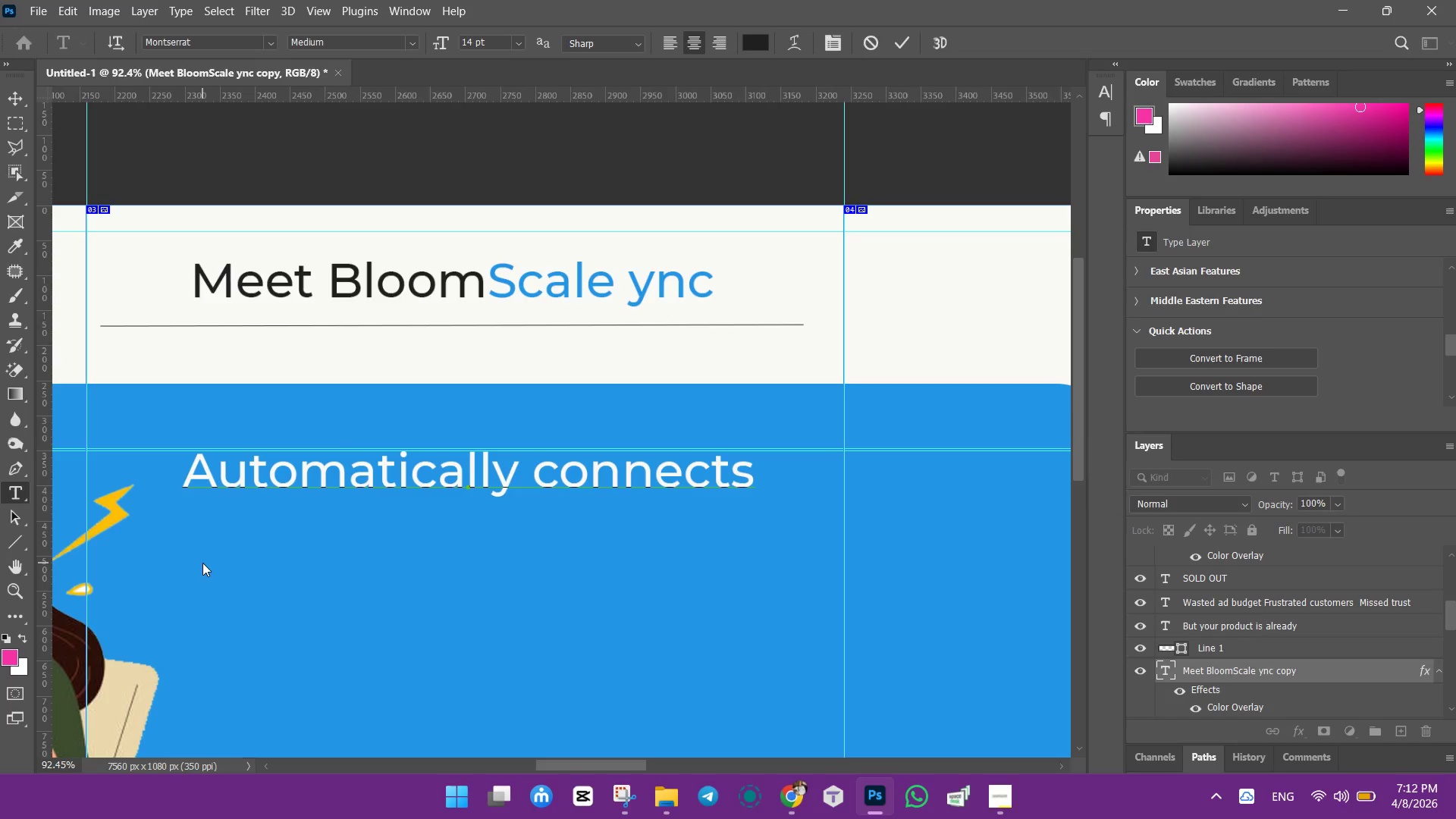 
type(your sho[)
key(Backspace)
type(p +)
 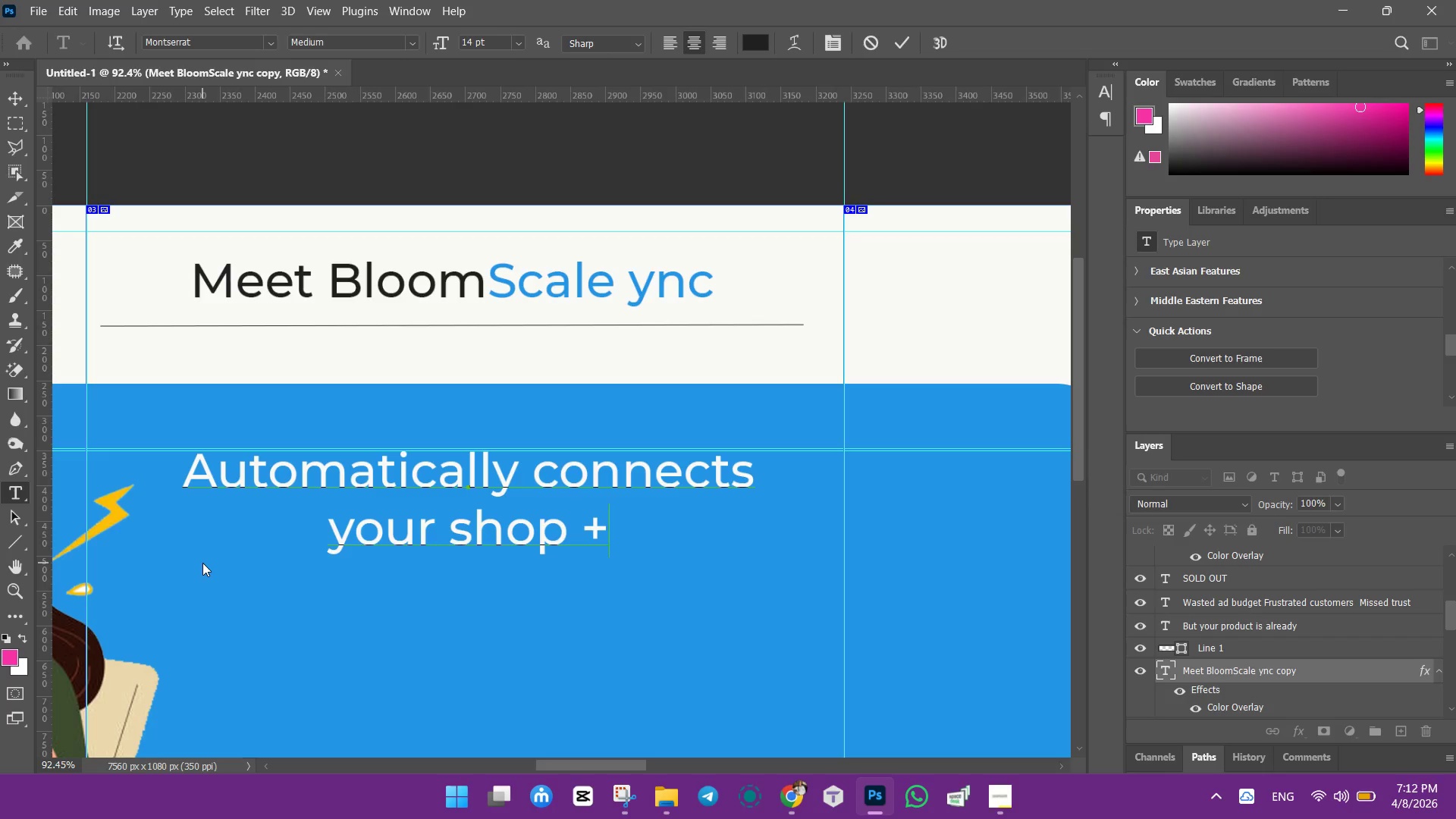 
type(ads)
 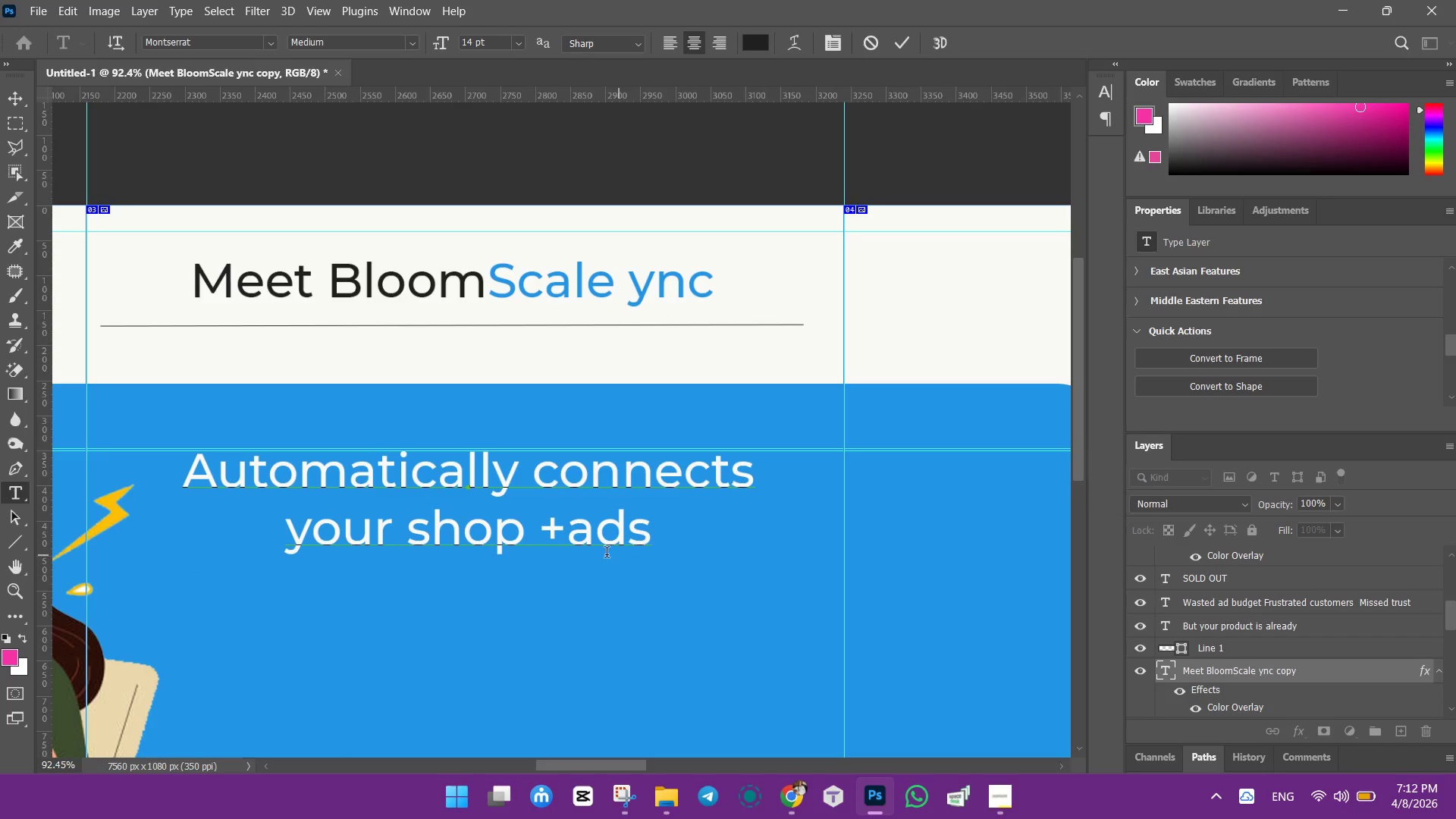 
left_click([558, 526])
 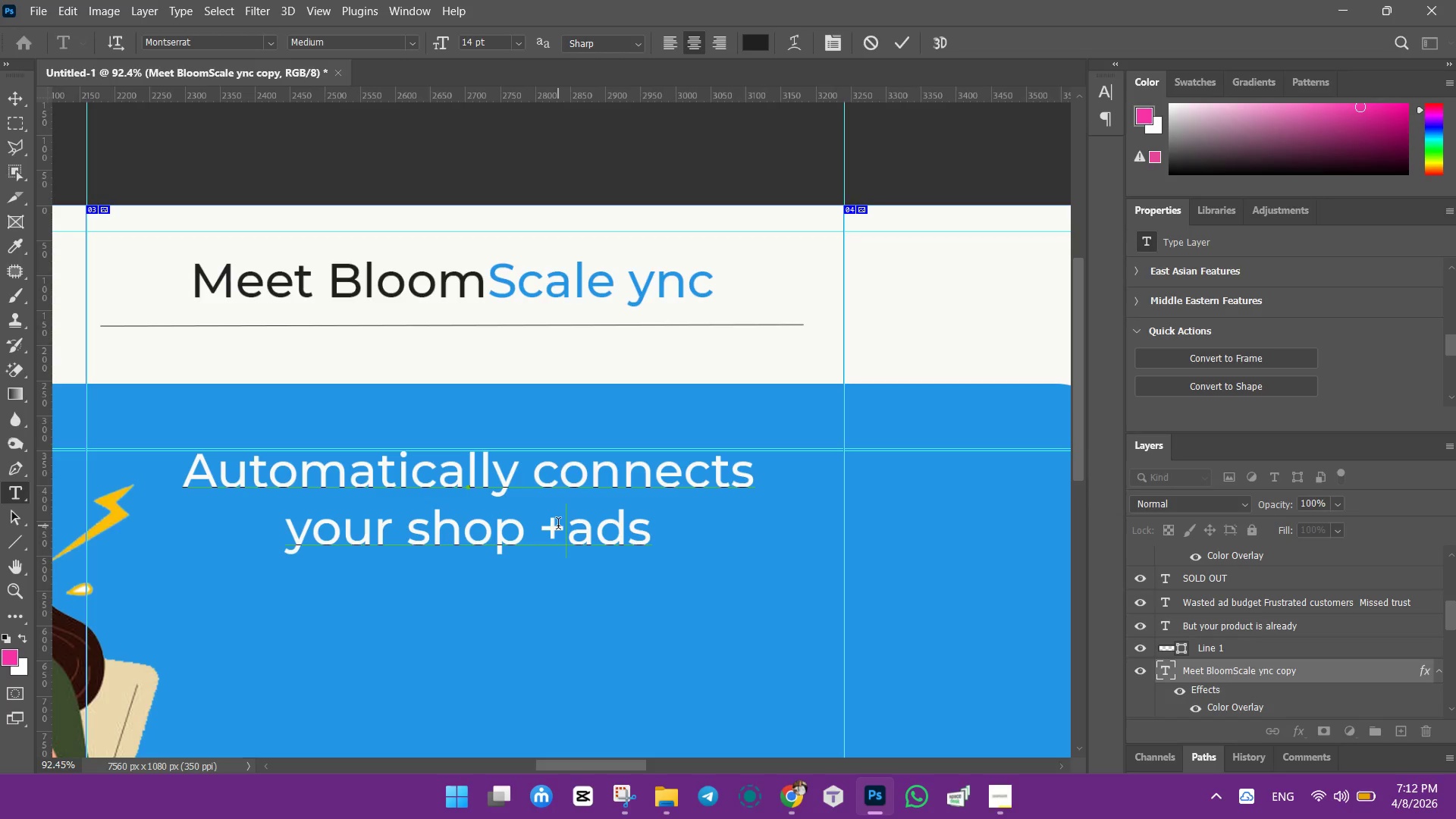 
key(Space)
 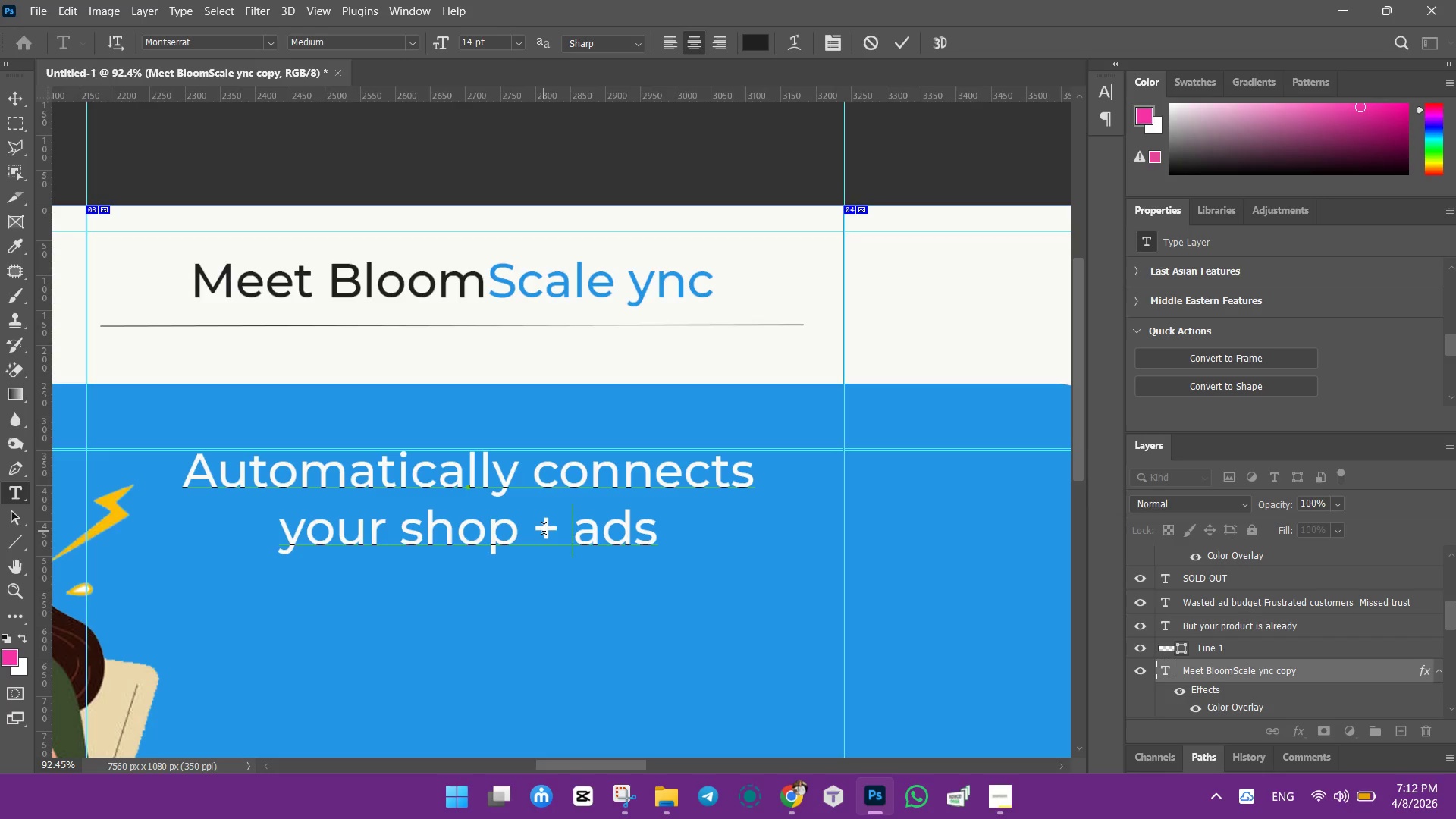 
left_click_drag(start_coordinate=[538, 529], to_coordinate=[748, 548])
 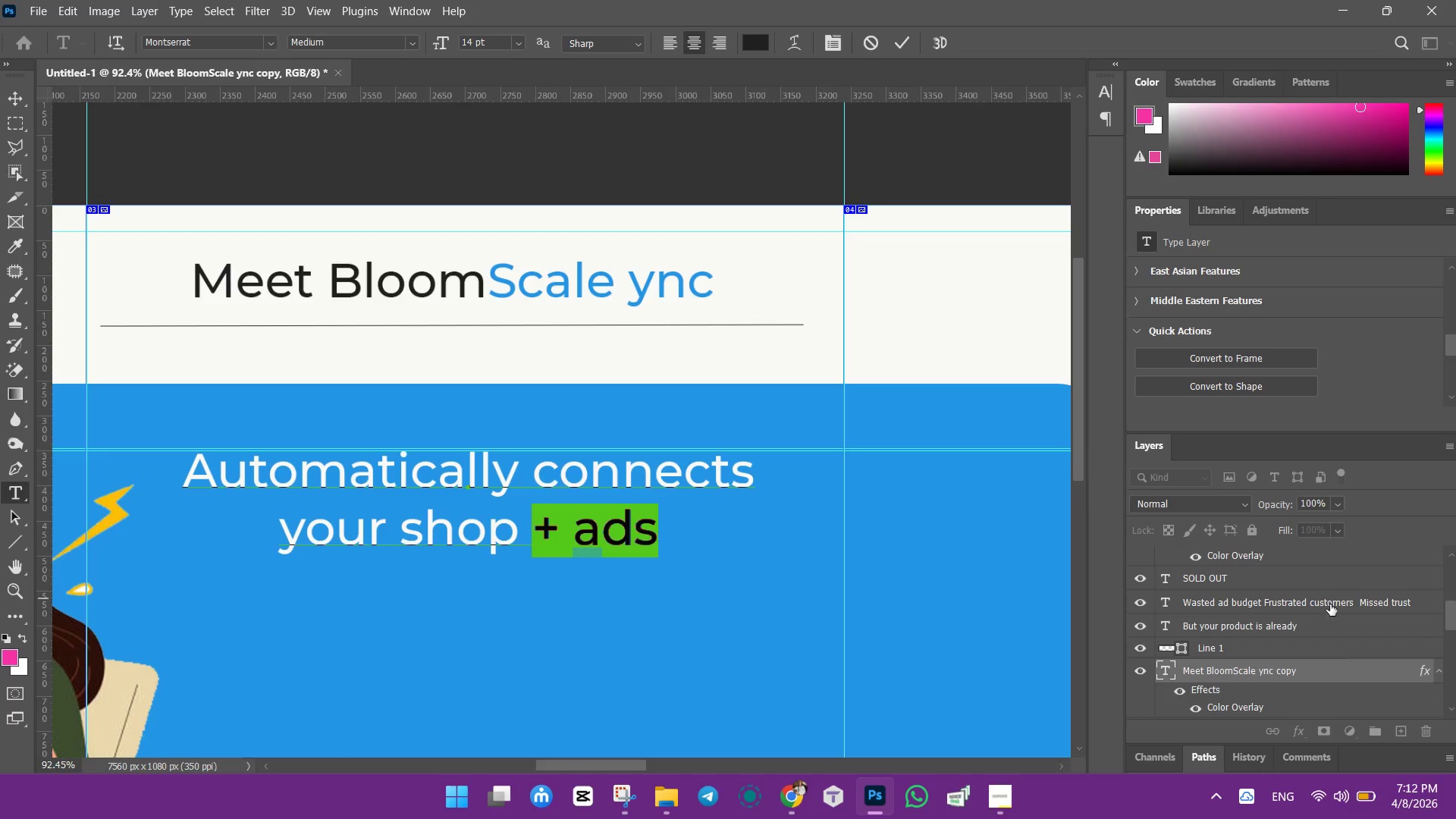 
wait(5.11)
 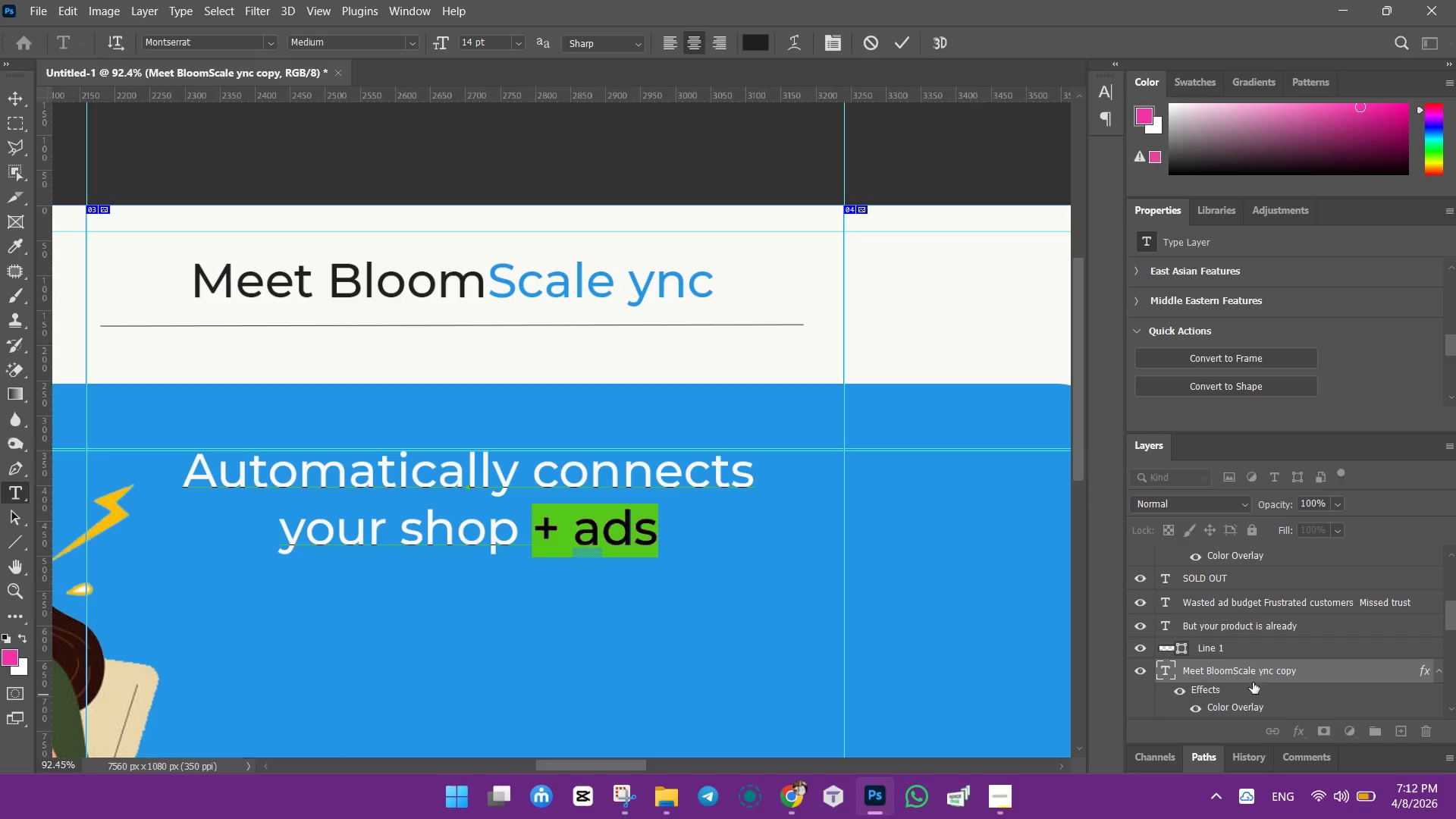 
scroll: coordinate [1314, 327], scroll_direction: down, amount: 4.0
 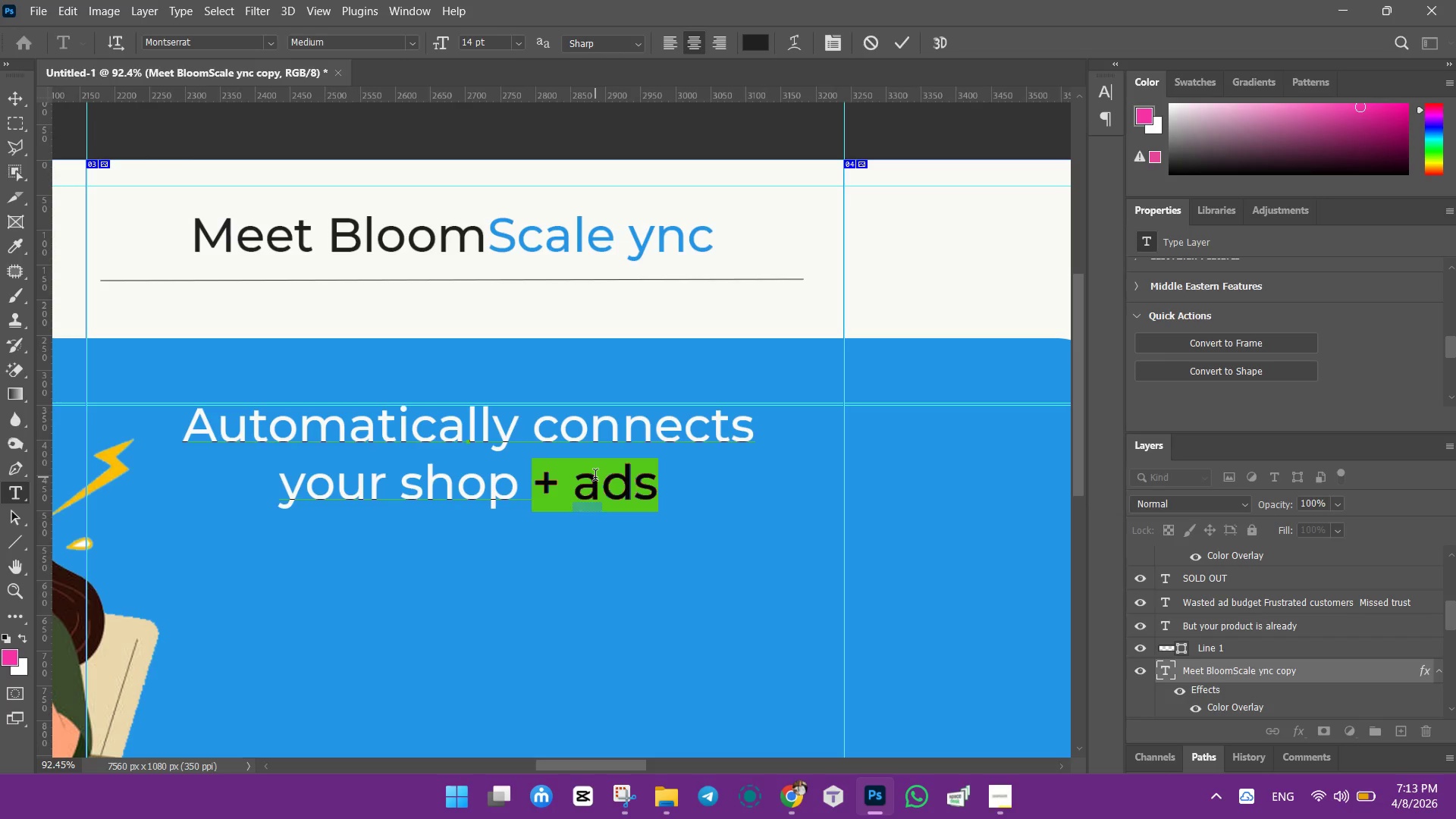 
key(Control+ControlLeft)
 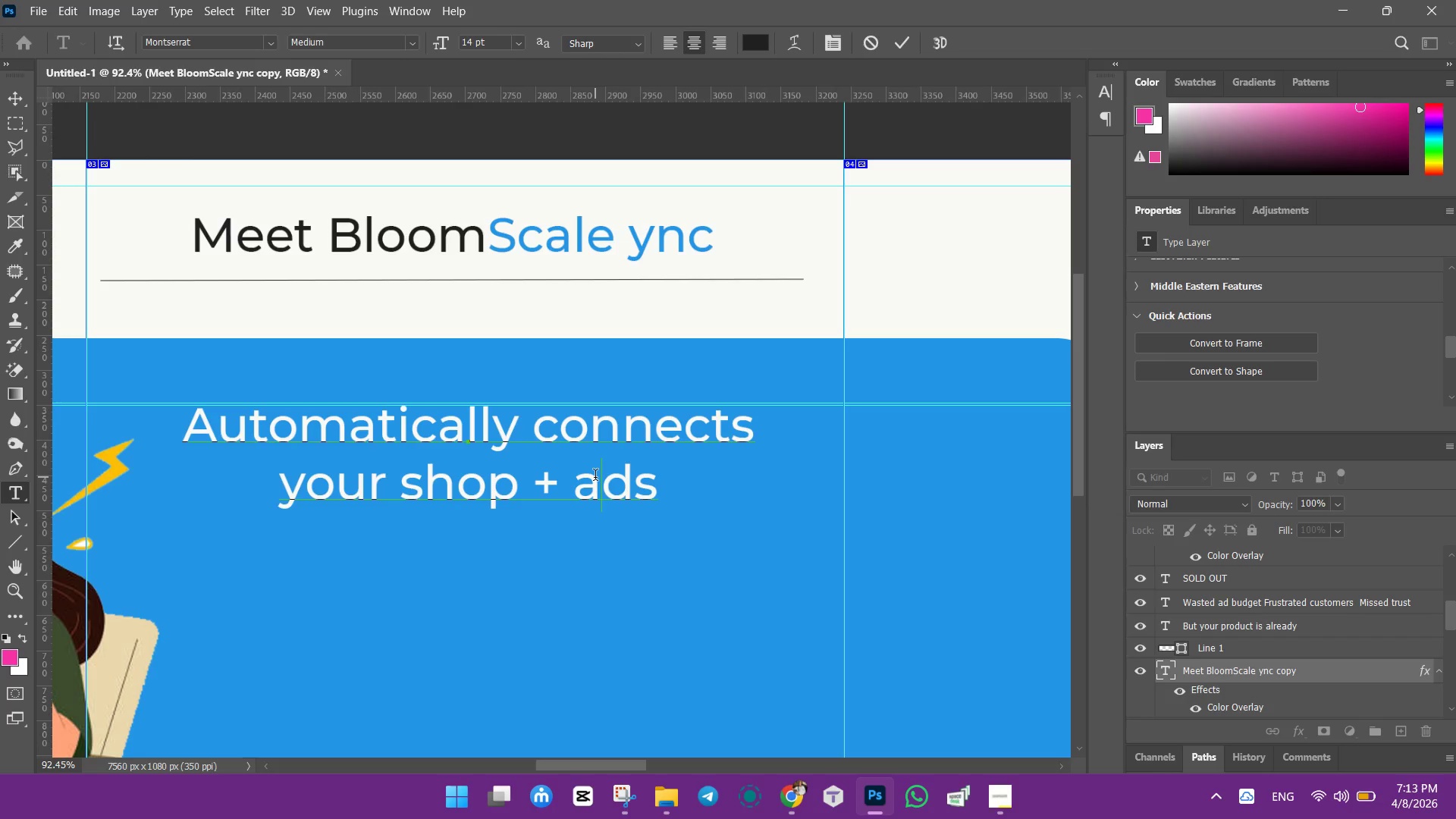 
key(Control+A)
 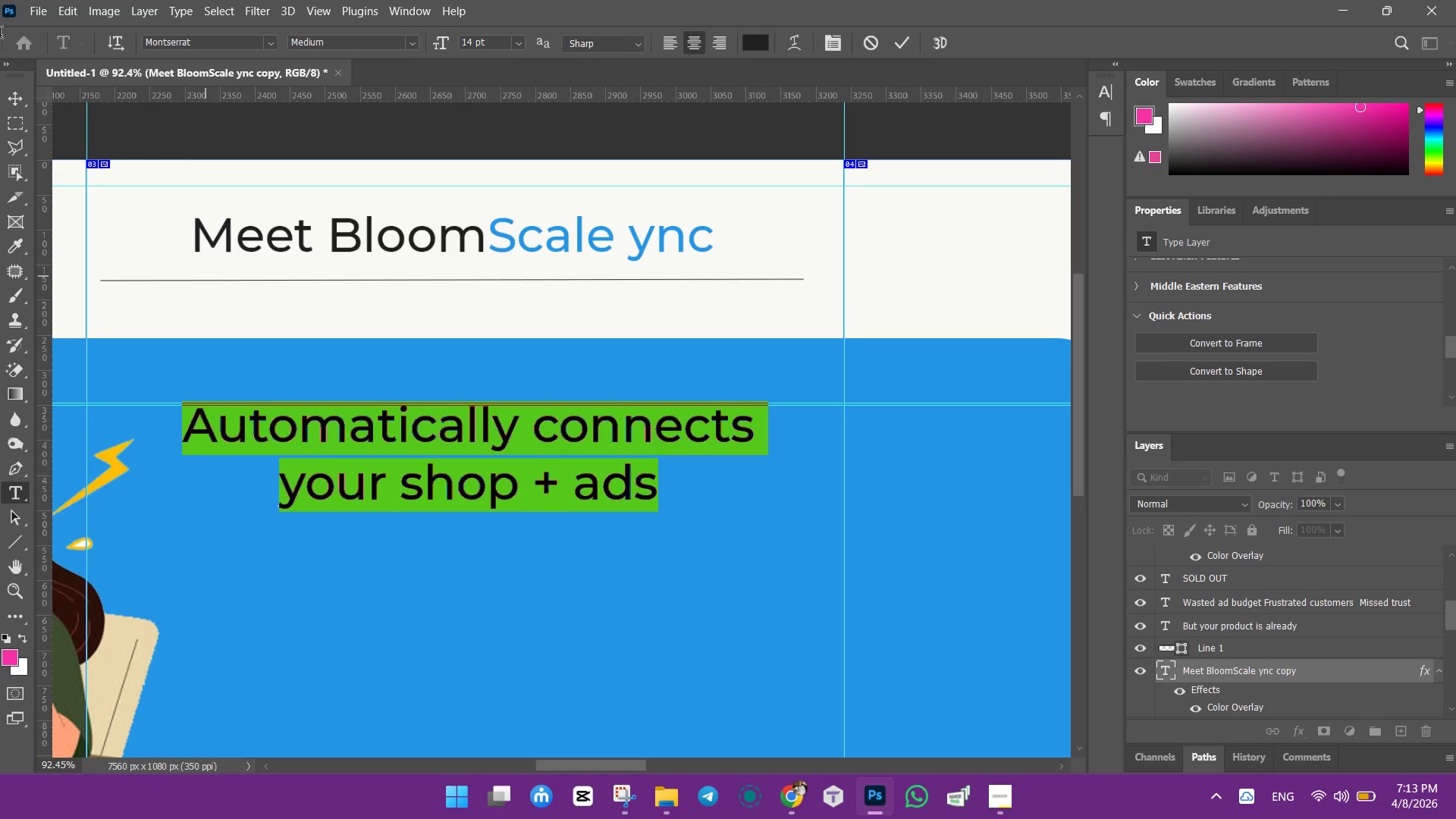 
left_click([18, 100])
 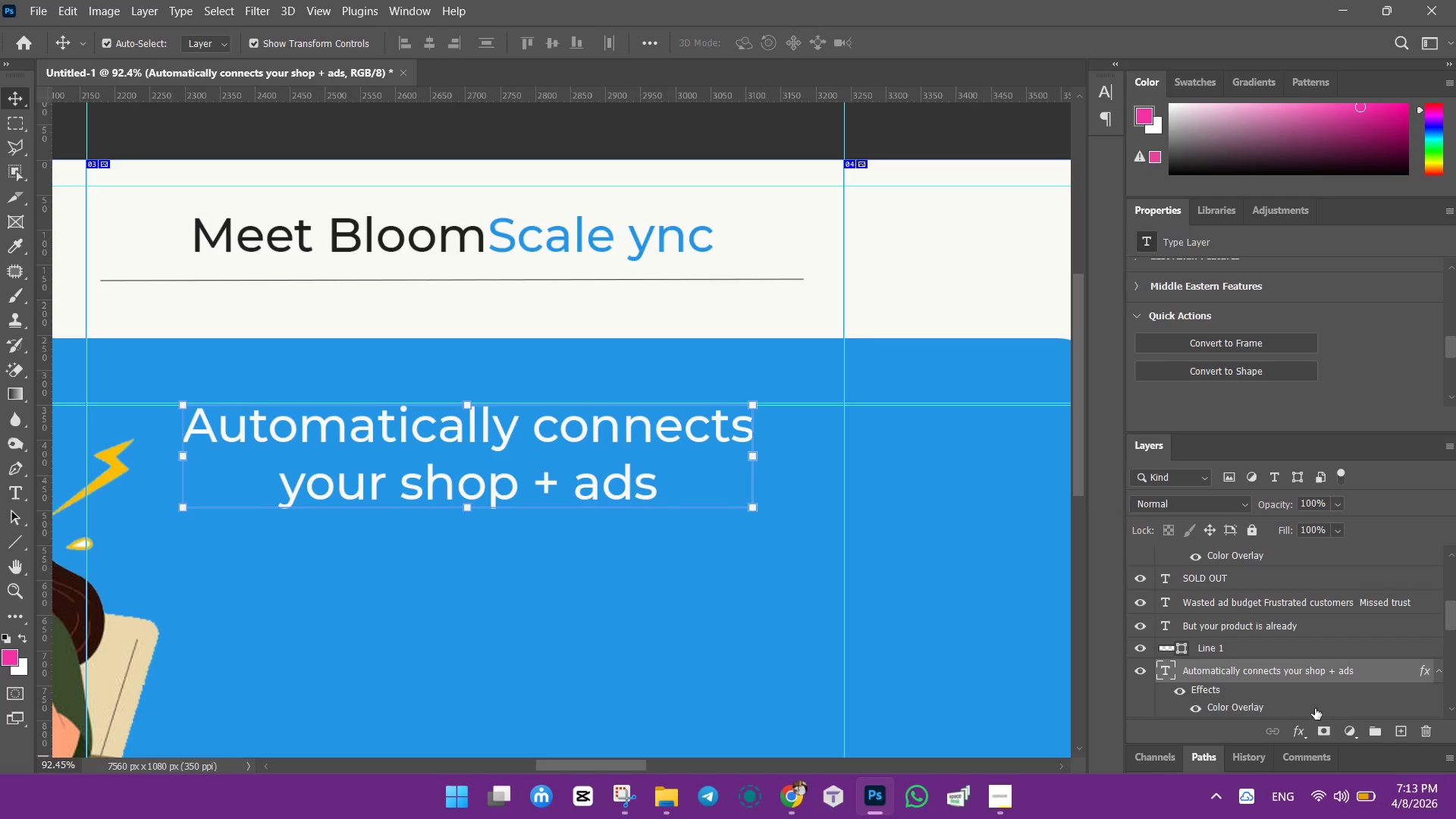 
left_click([1301, 729])
 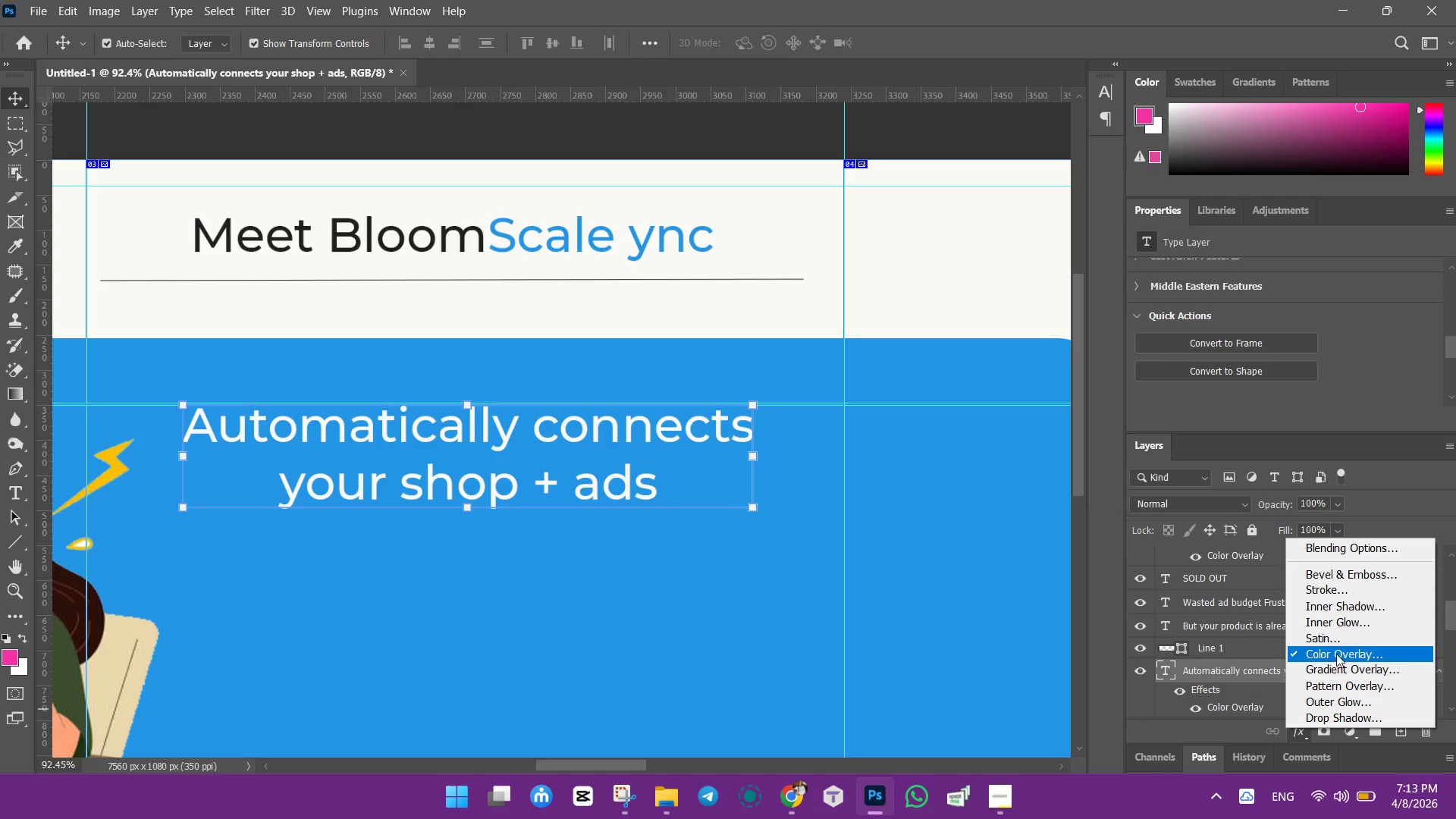 
left_click([1337, 652])
 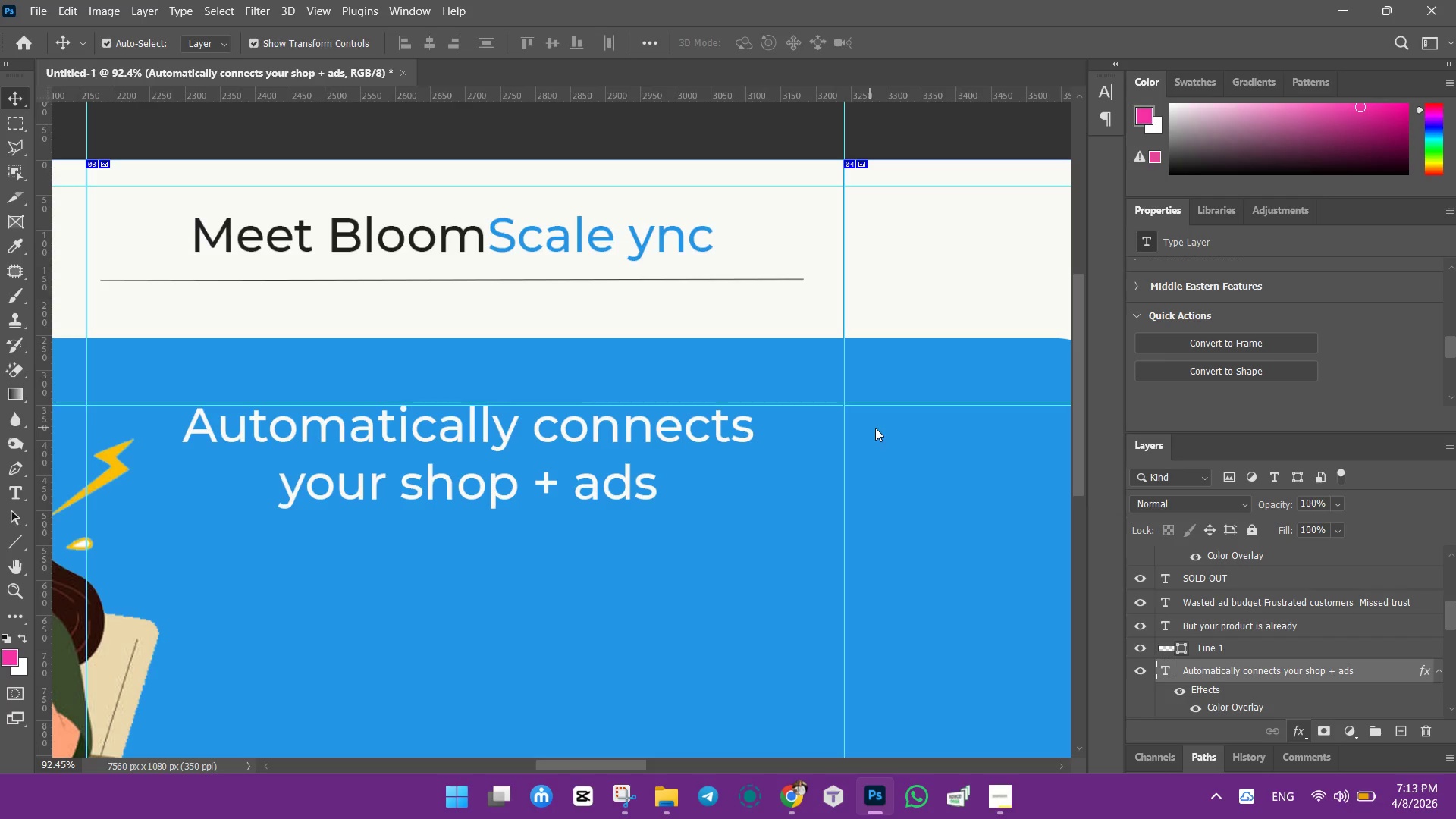 
wait(11.81)
 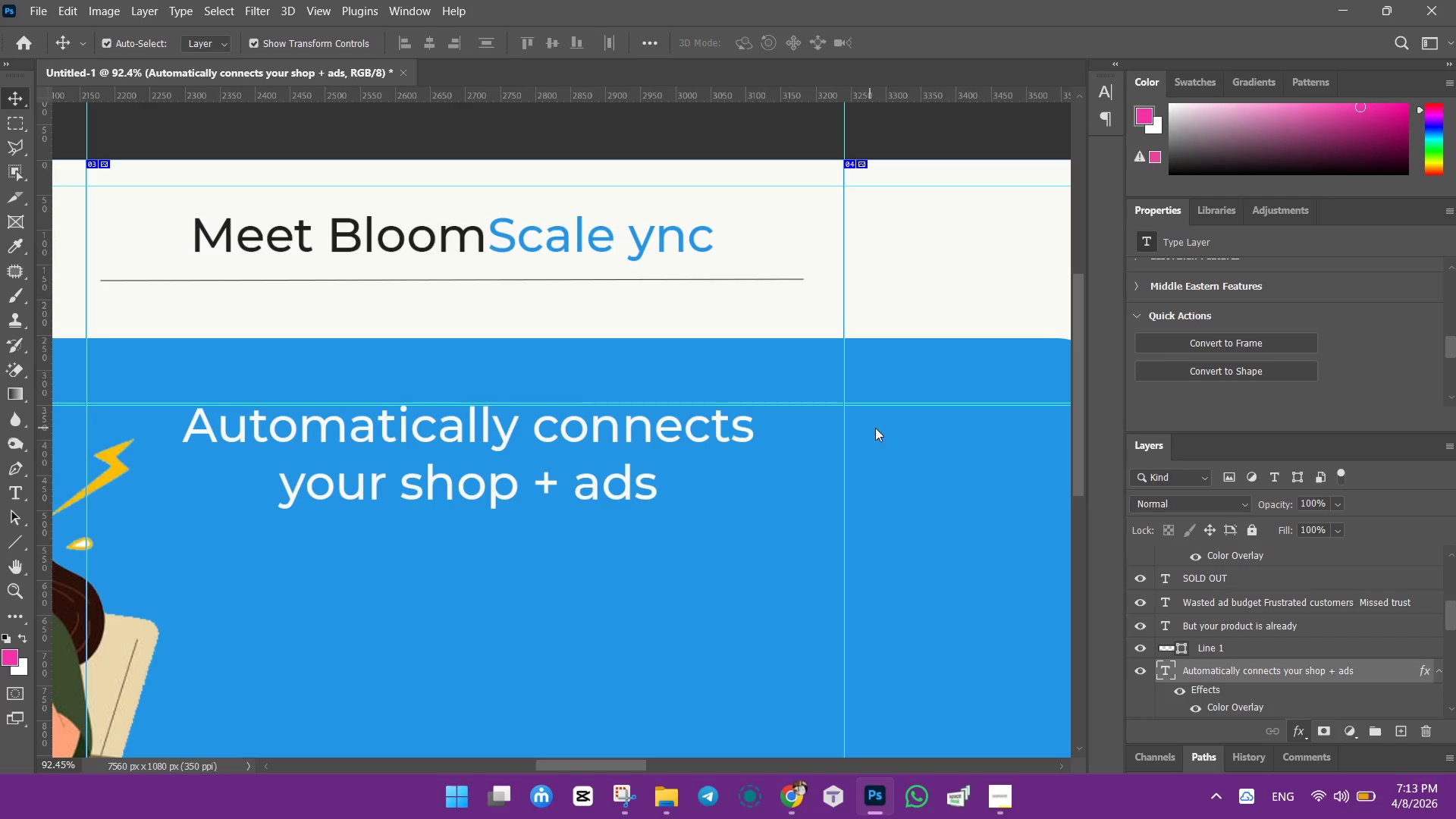 
left_click([1308, 161])
 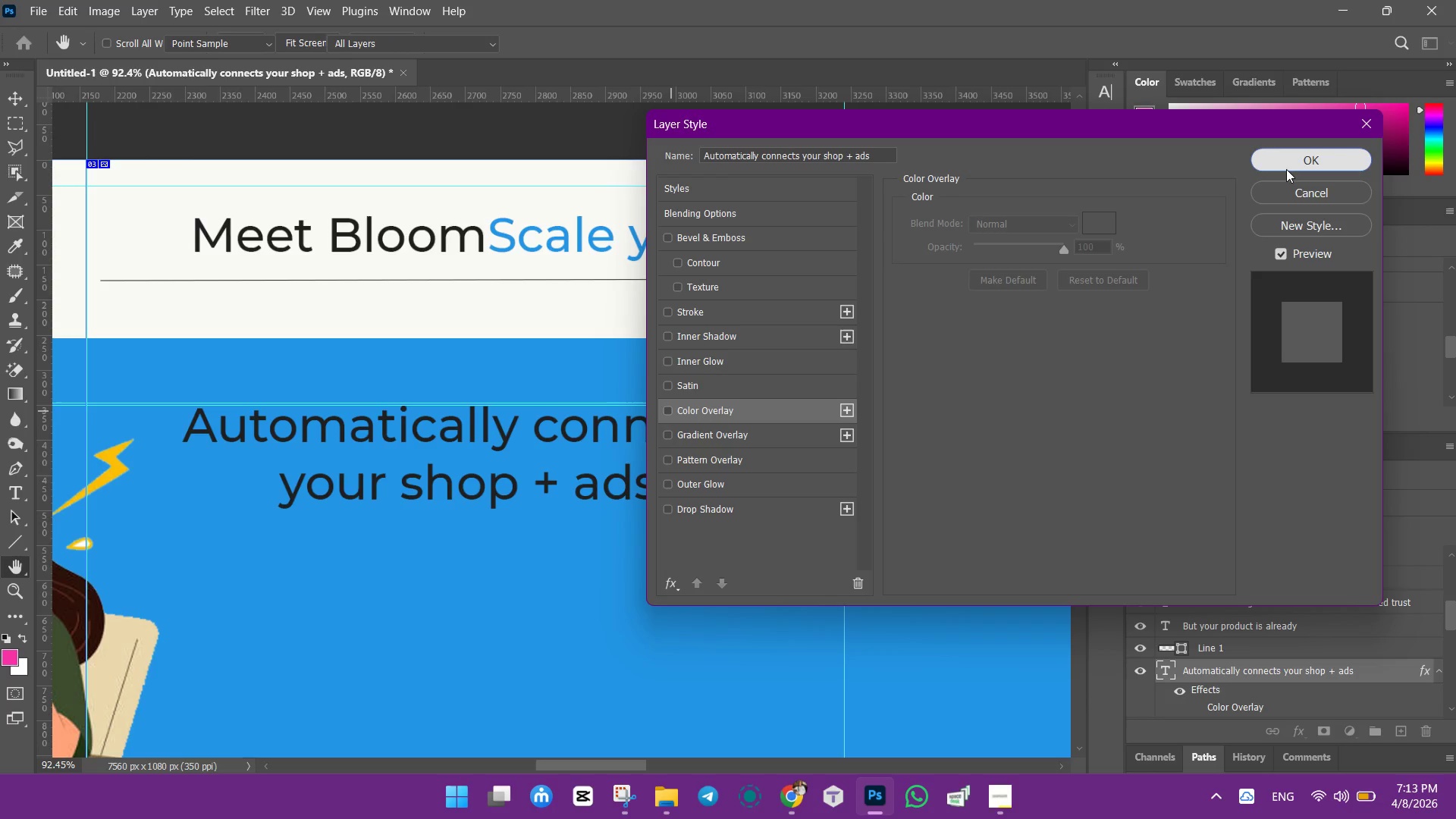 
mouse_move([1291, 168])
 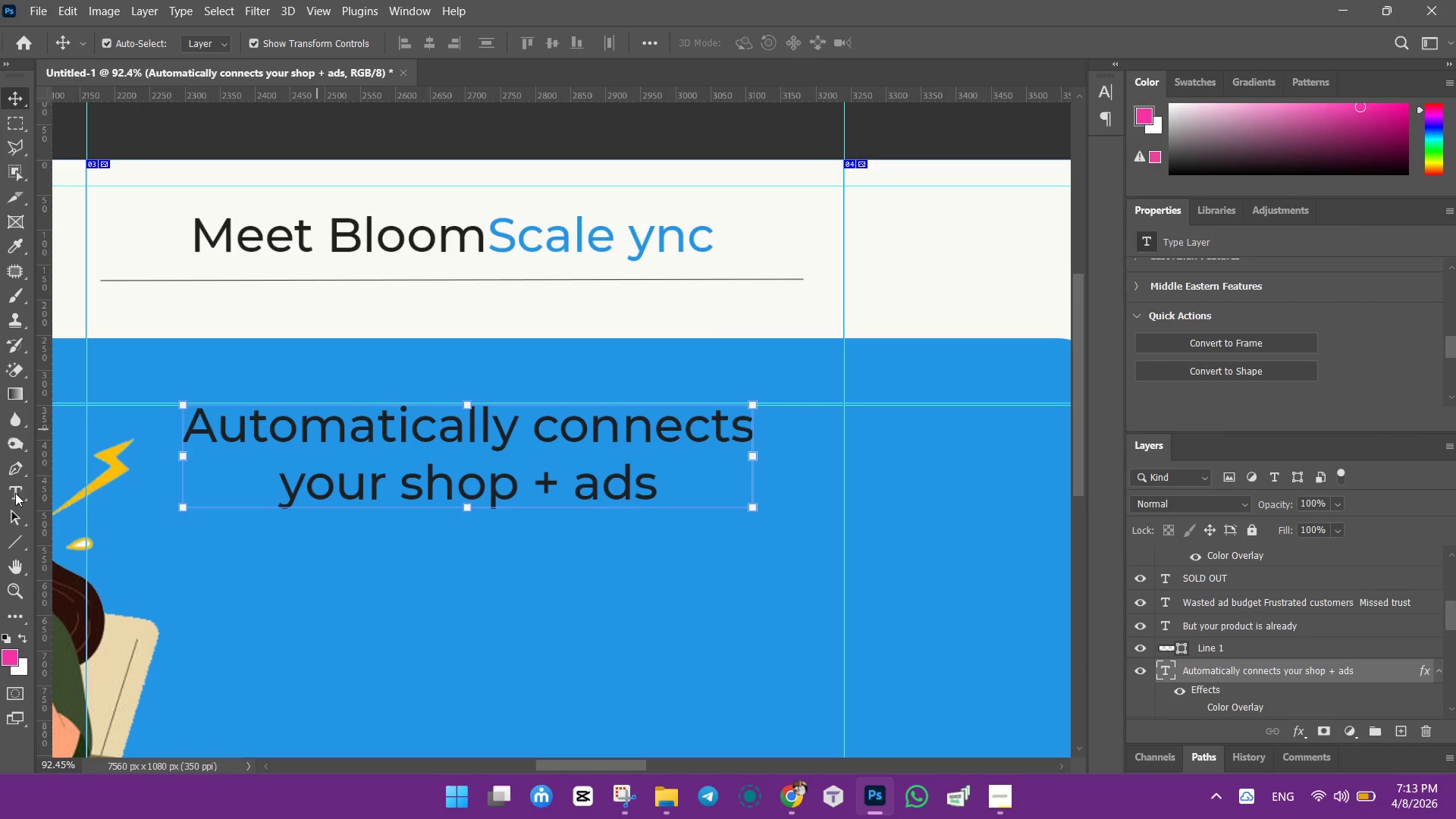 
left_click([14, 488])
 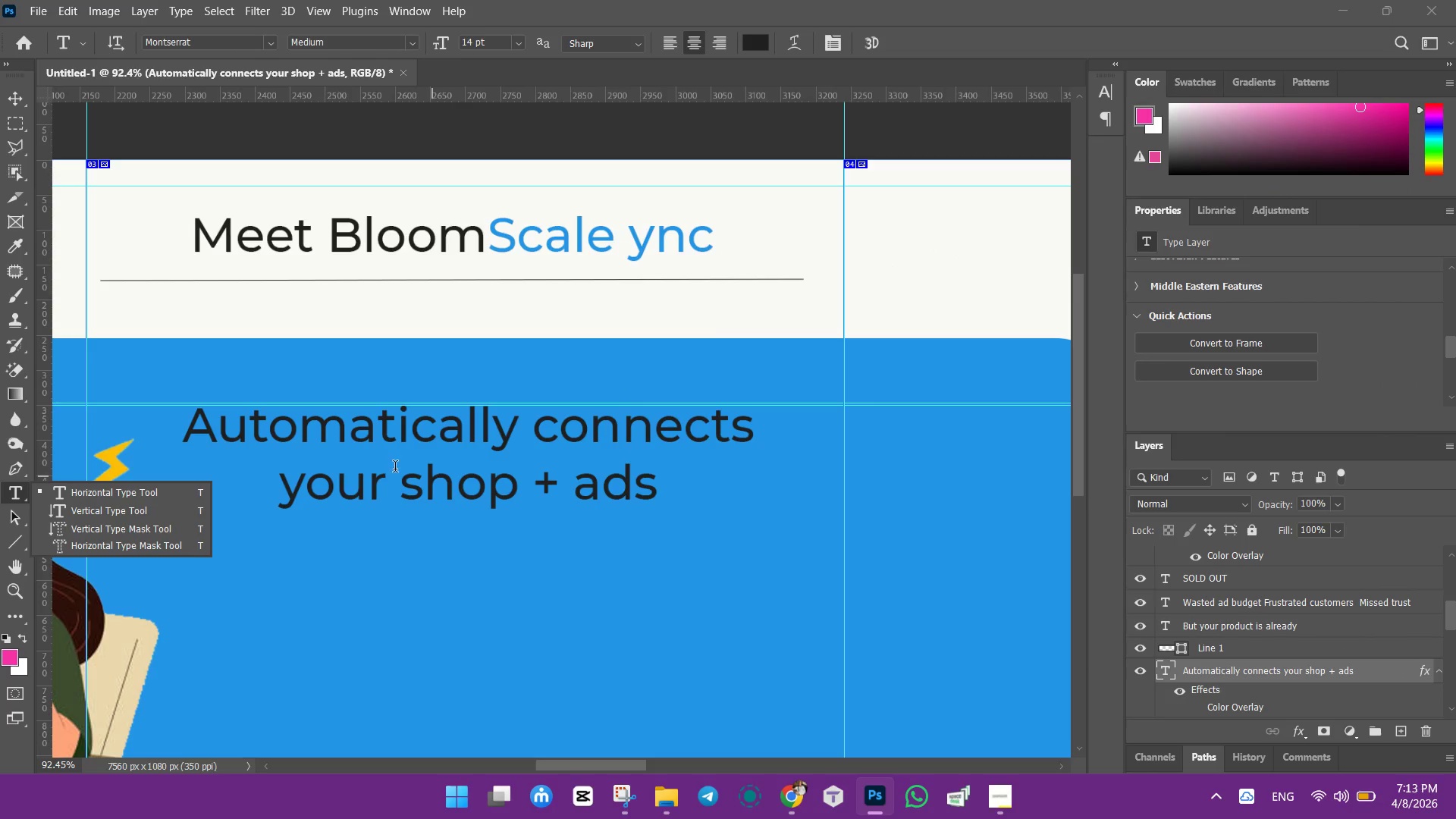 
left_click_drag(start_coordinate=[384, 479], to_coordinate=[343, 475])
 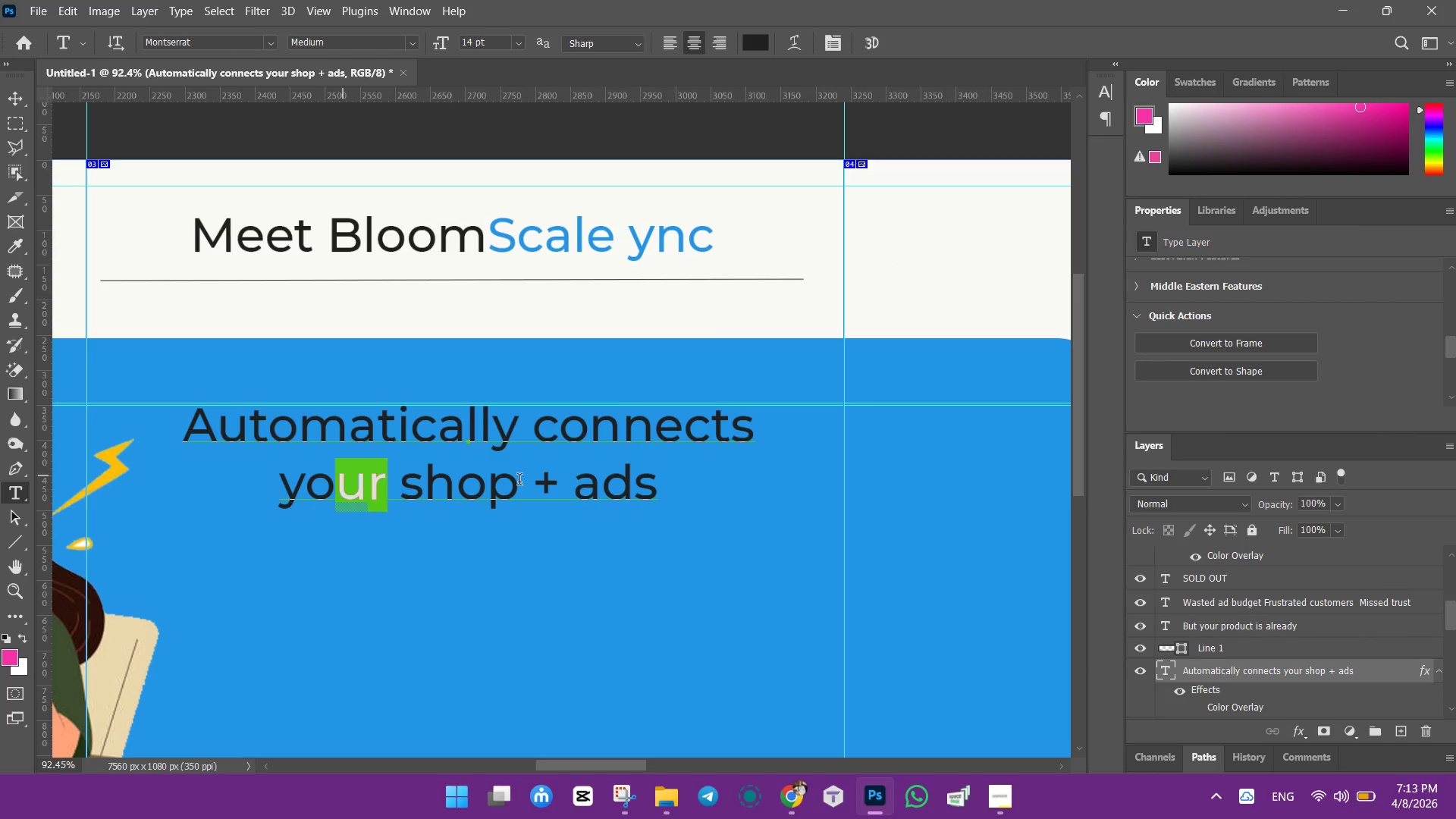 
left_click([519, 482])
 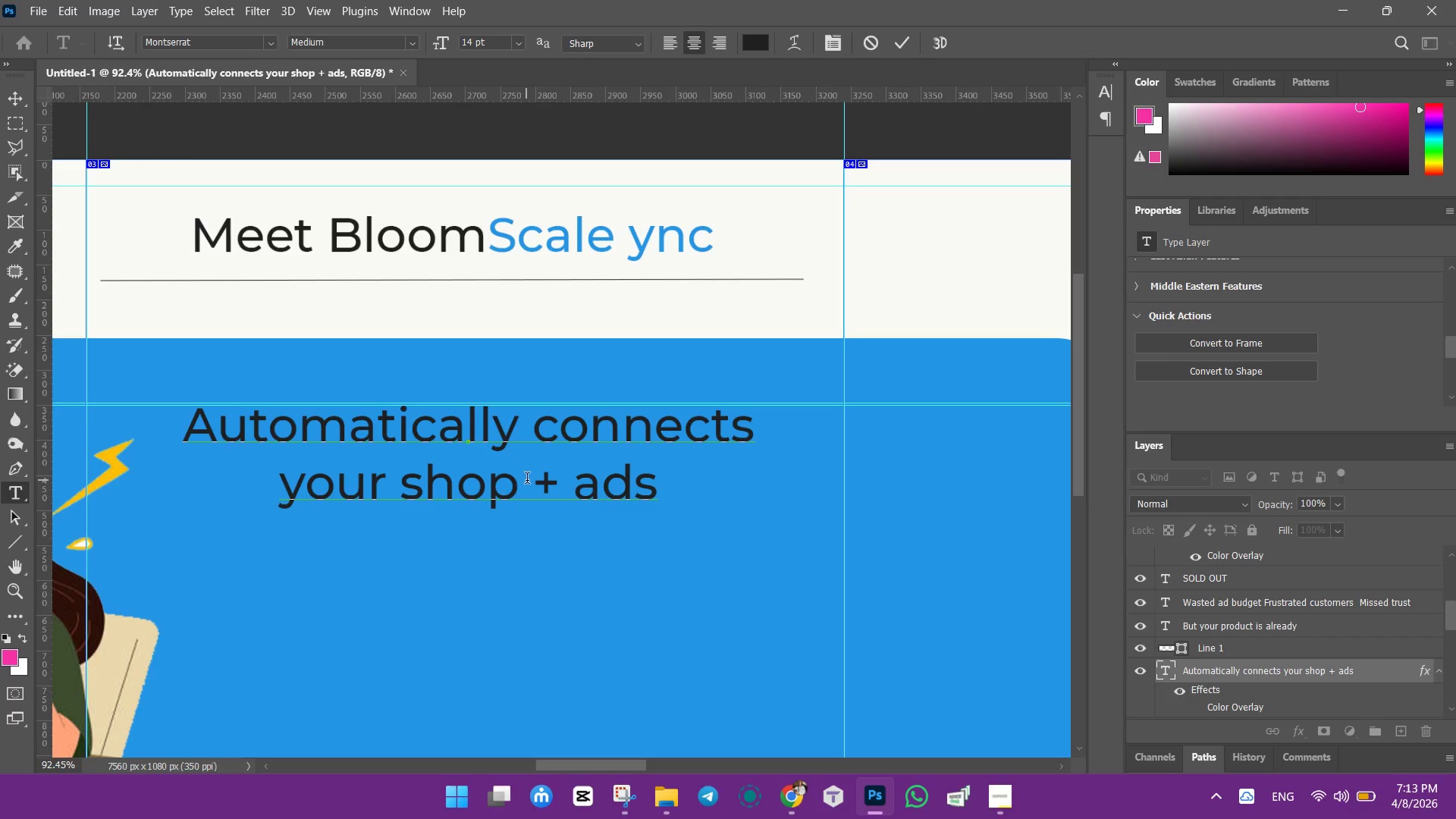 
wait(5.09)
 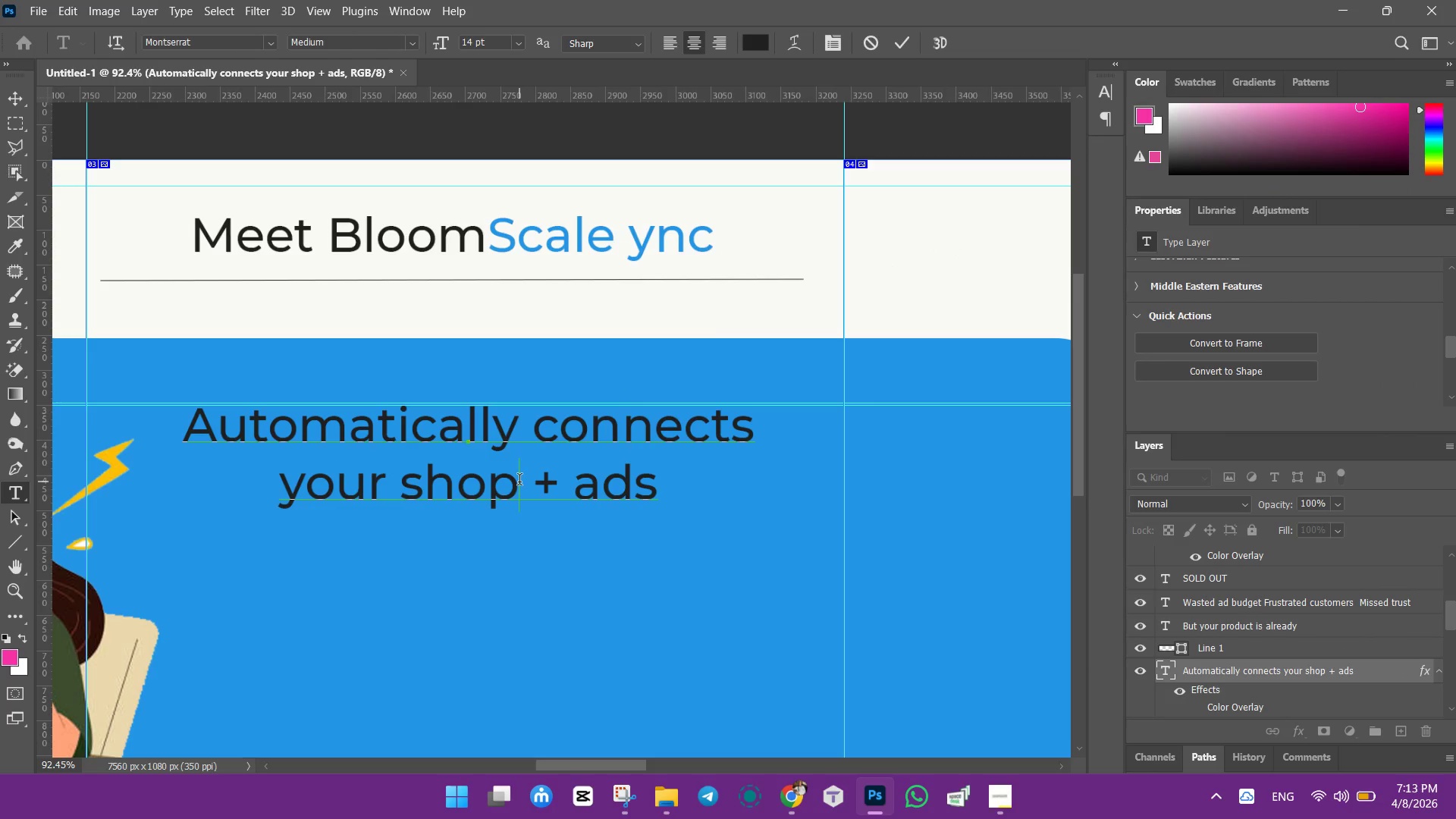 
left_click_drag(start_coordinate=[520, 482], to_coordinate=[165, 422])
 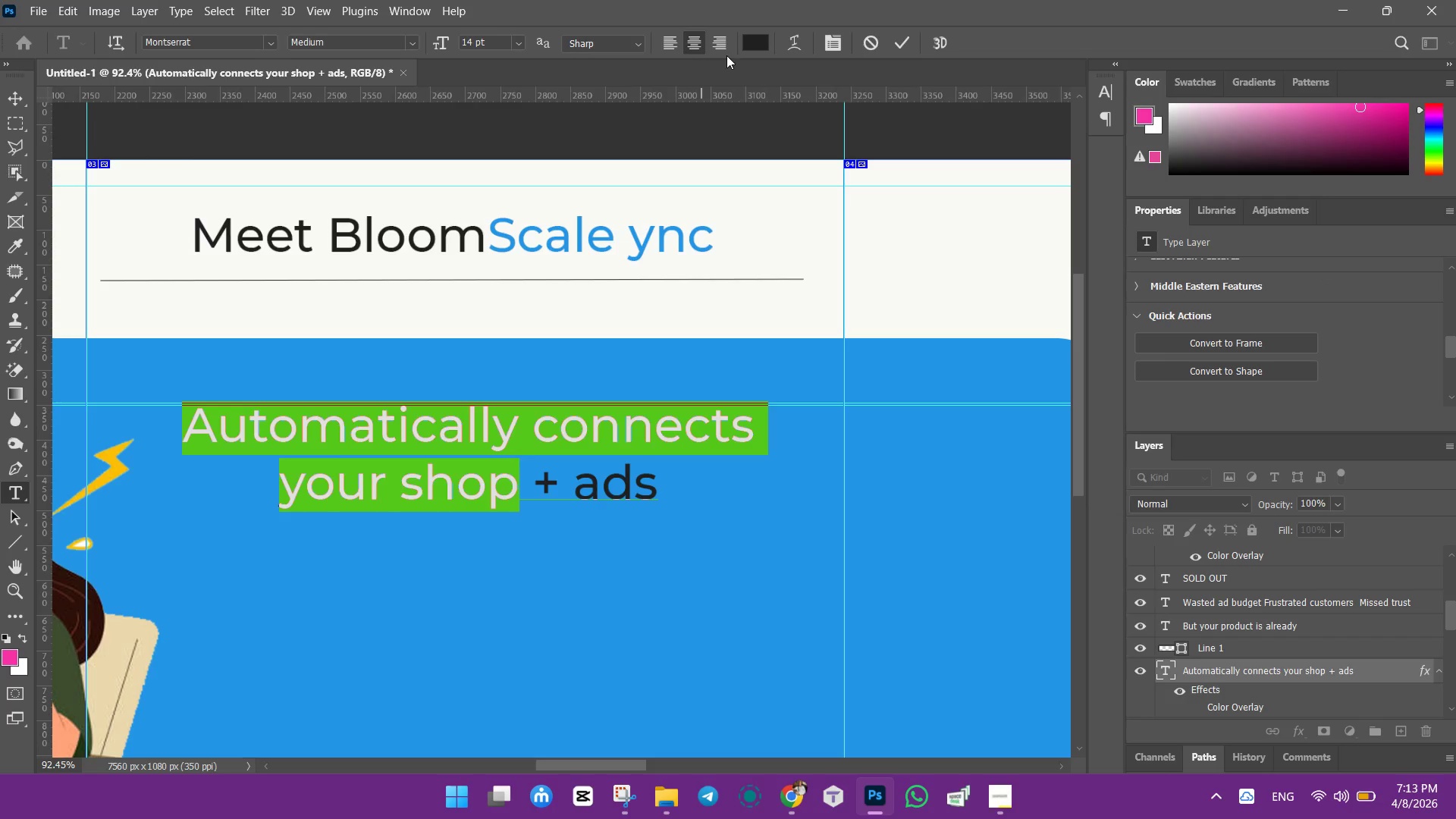 
left_click([760, 39])
 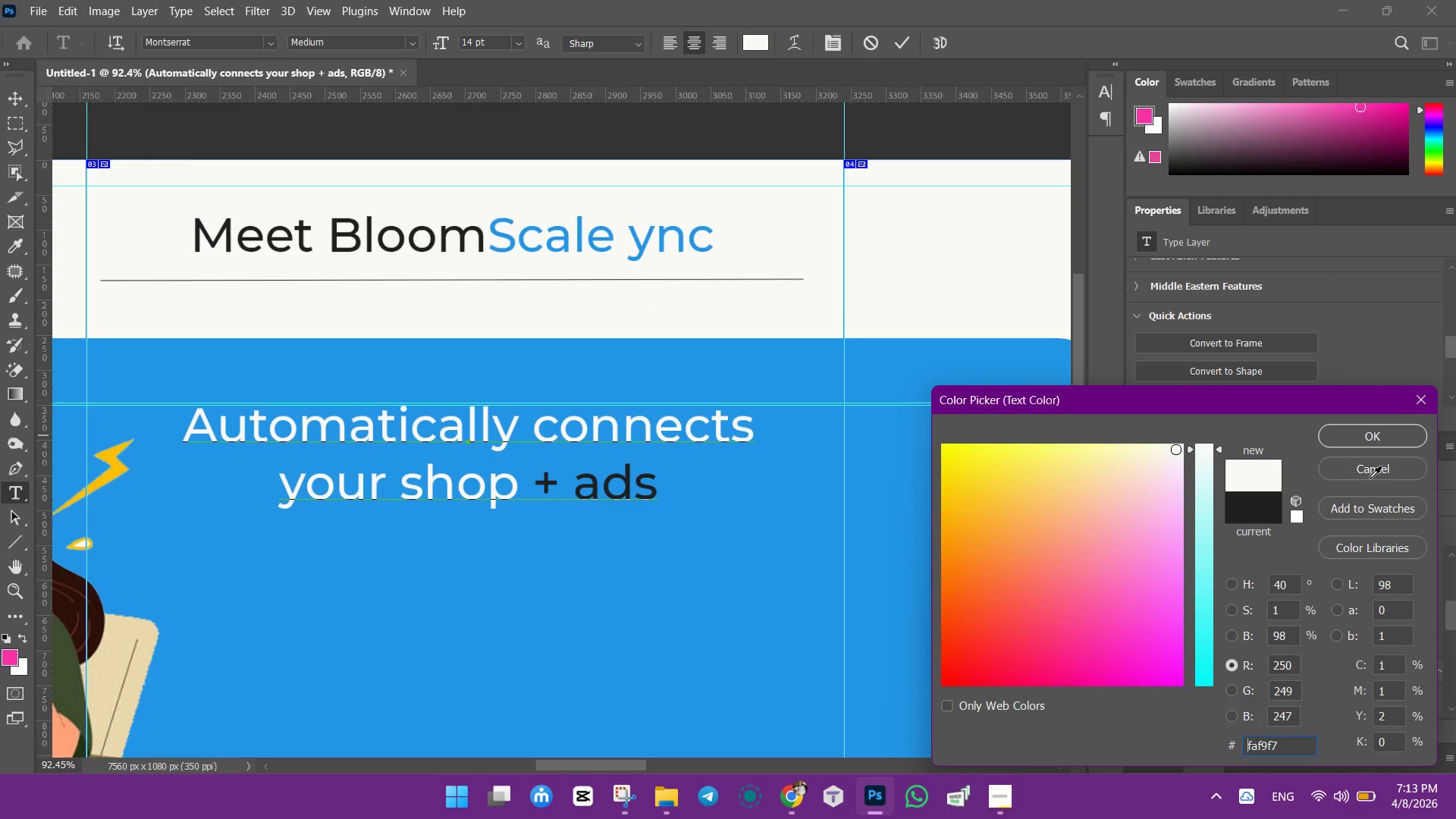 
left_click([1373, 439])
 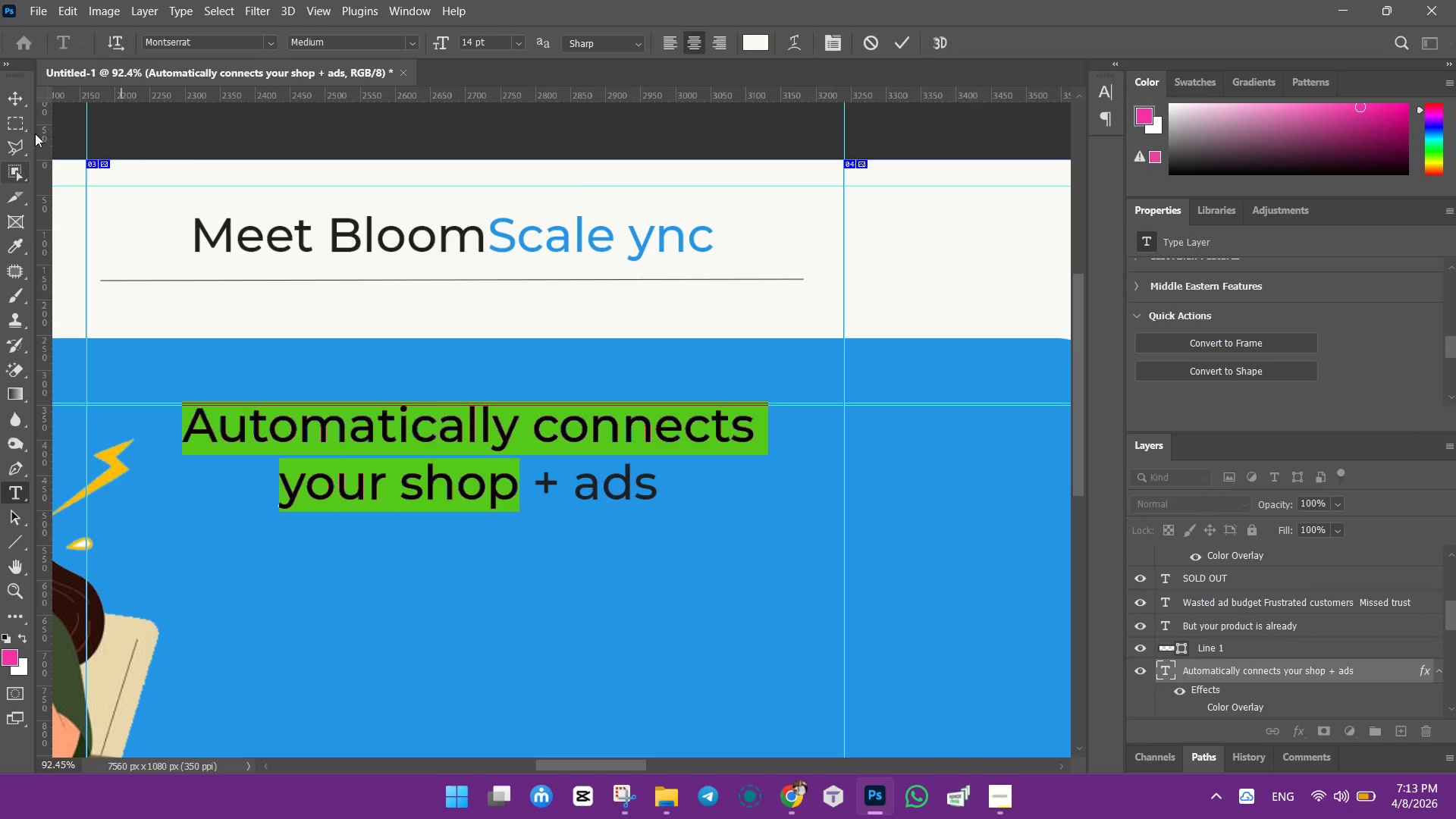 
left_click([10, 97])
 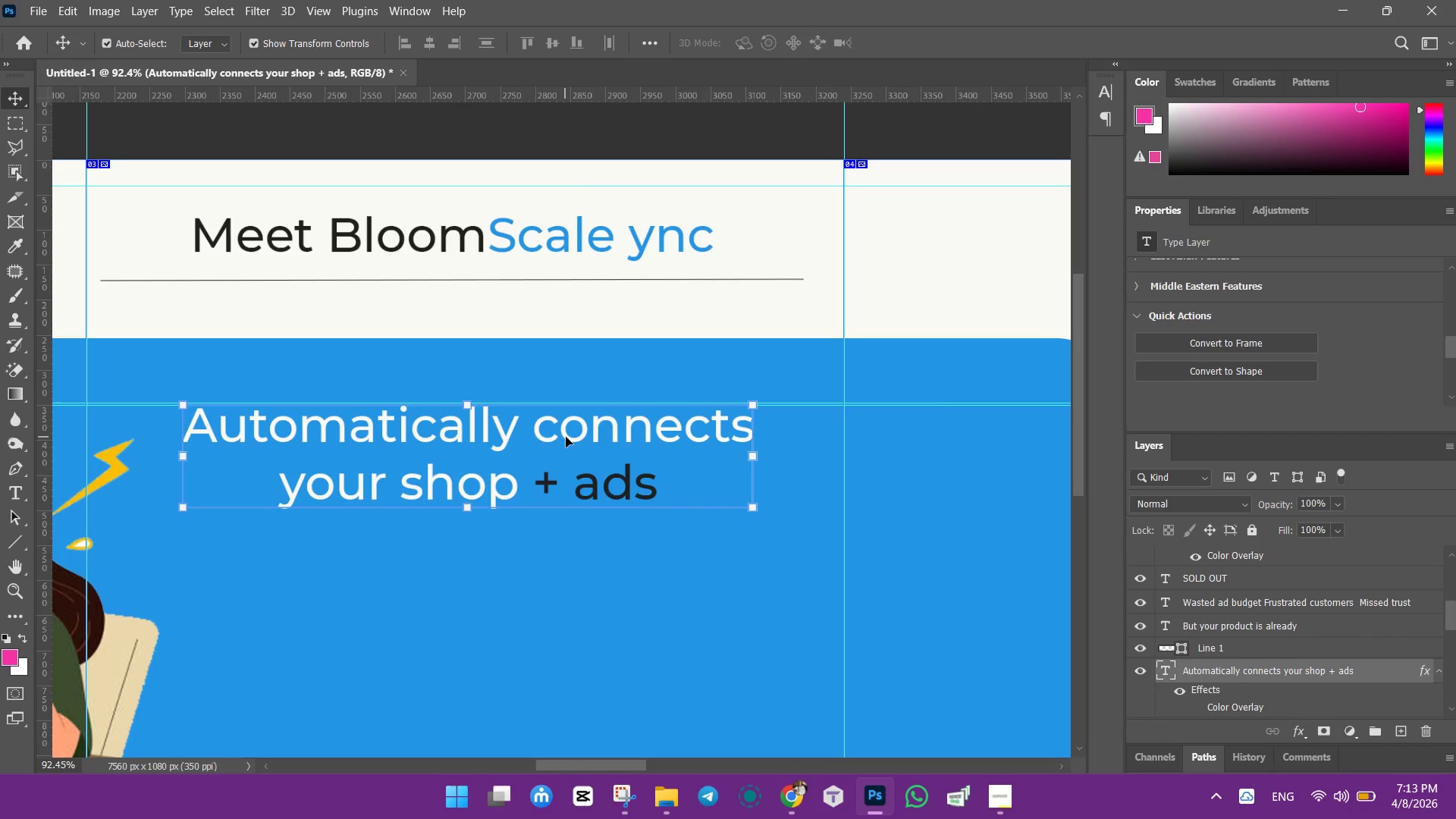 
left_click_drag(start_coordinate=[631, 431], to_coordinate=[624, 381])
 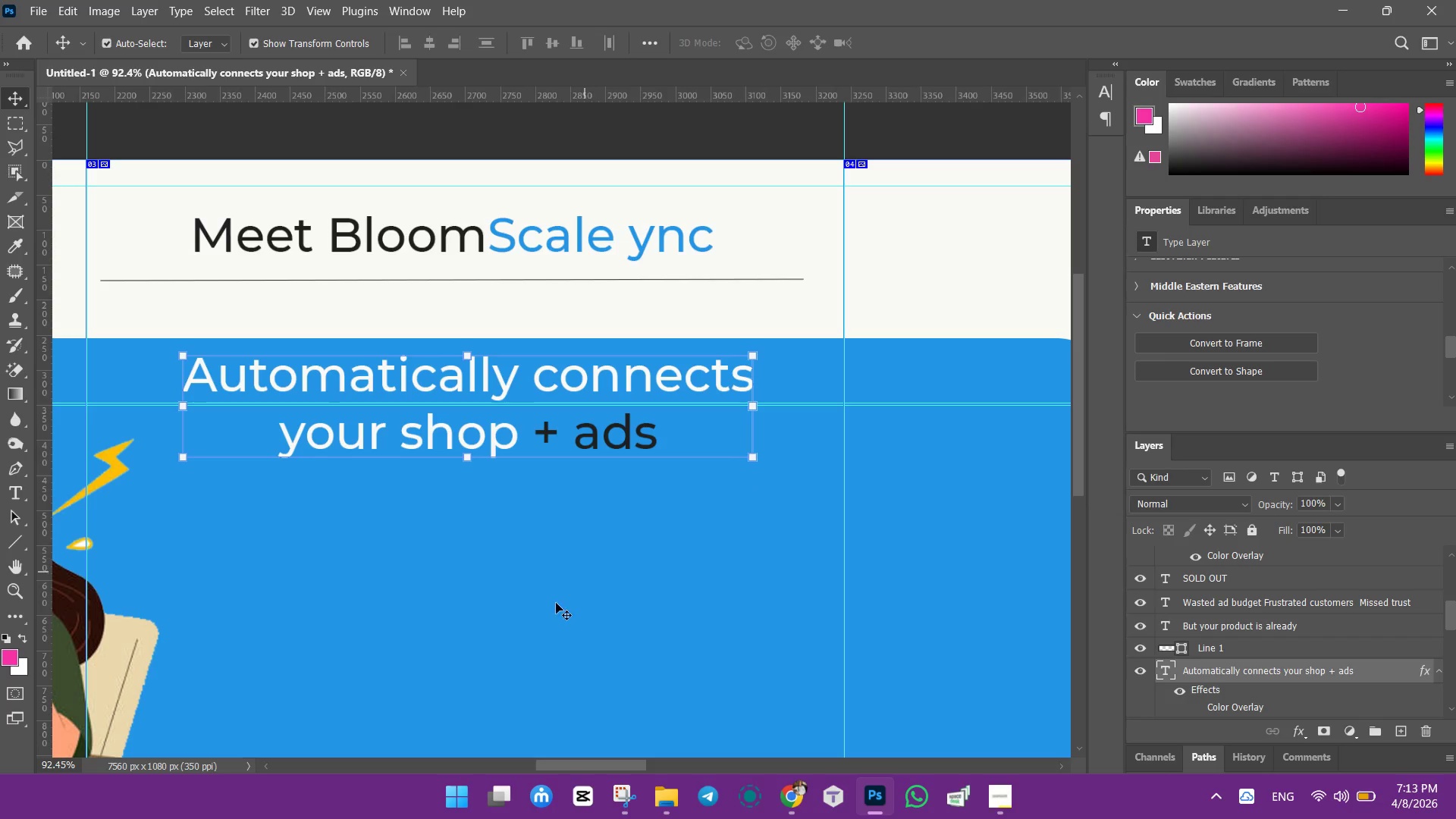 
left_click([573, 559])
 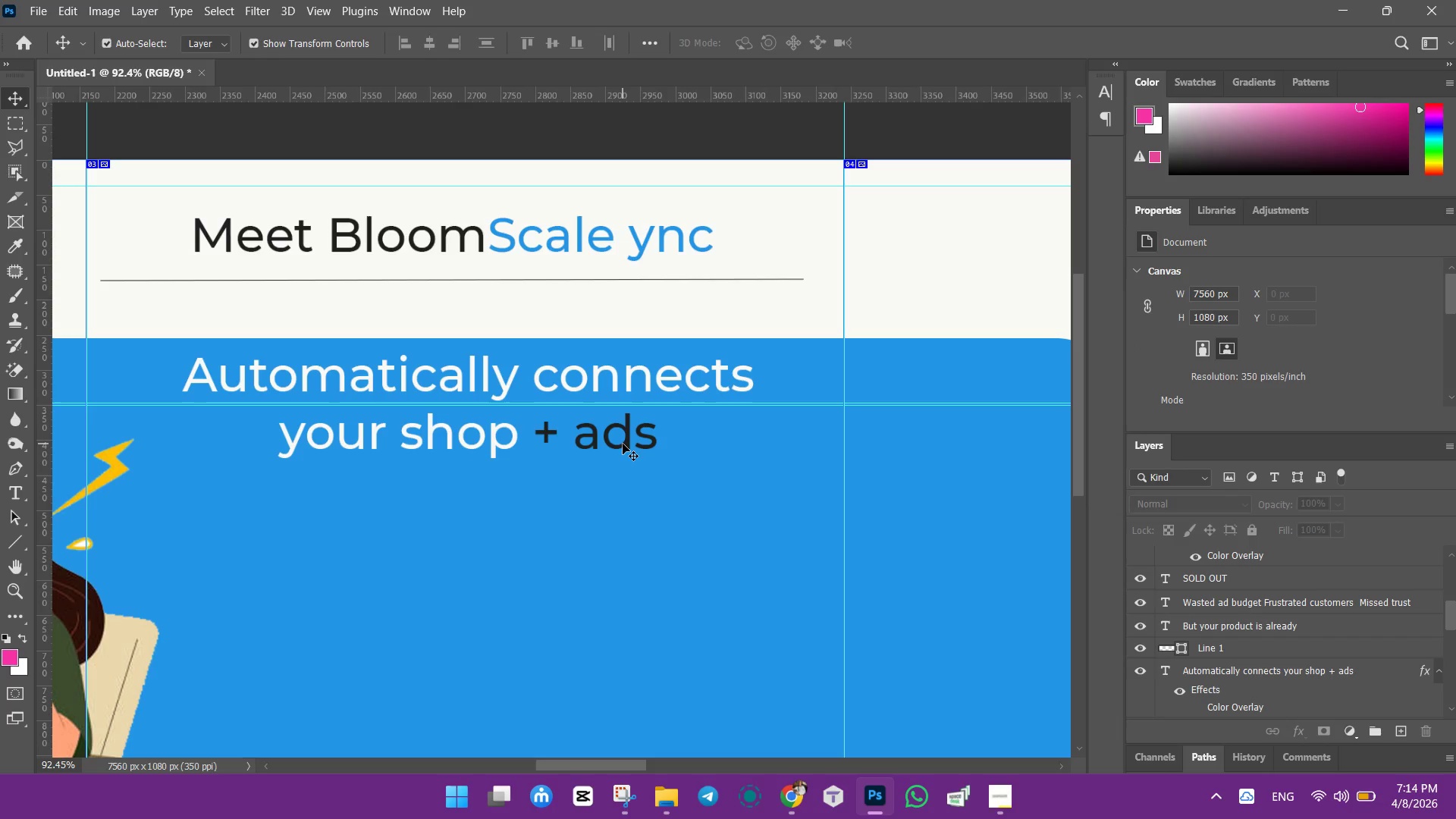 
wait(5.62)
 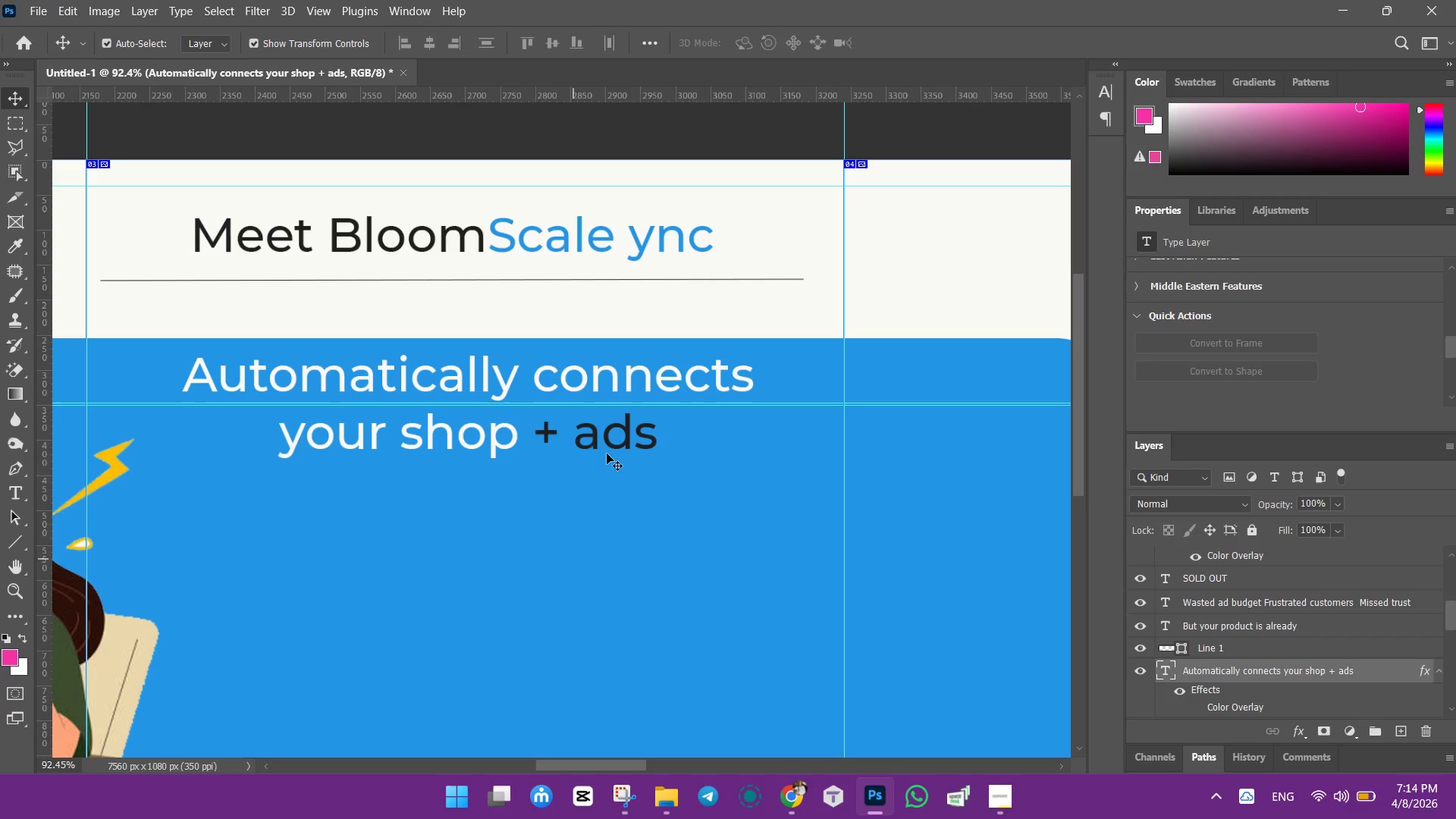 
hold_key(key=AltLeft, duration=1.51)
left_click_drag(start_coordinate=[623, 444], to_coordinate=[626, 588])
 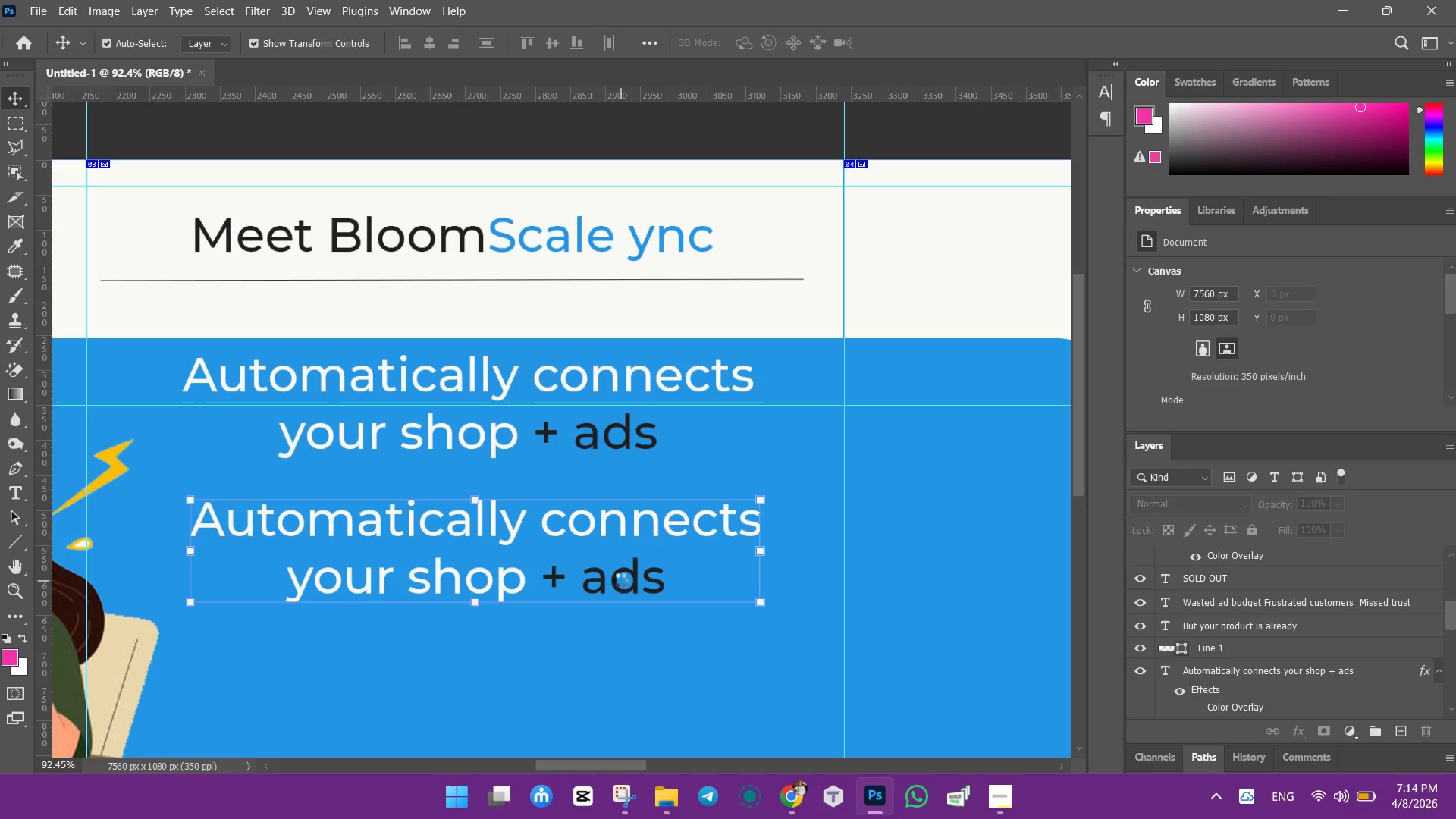 
hold_key(key=AltLeft, duration=1.52)
 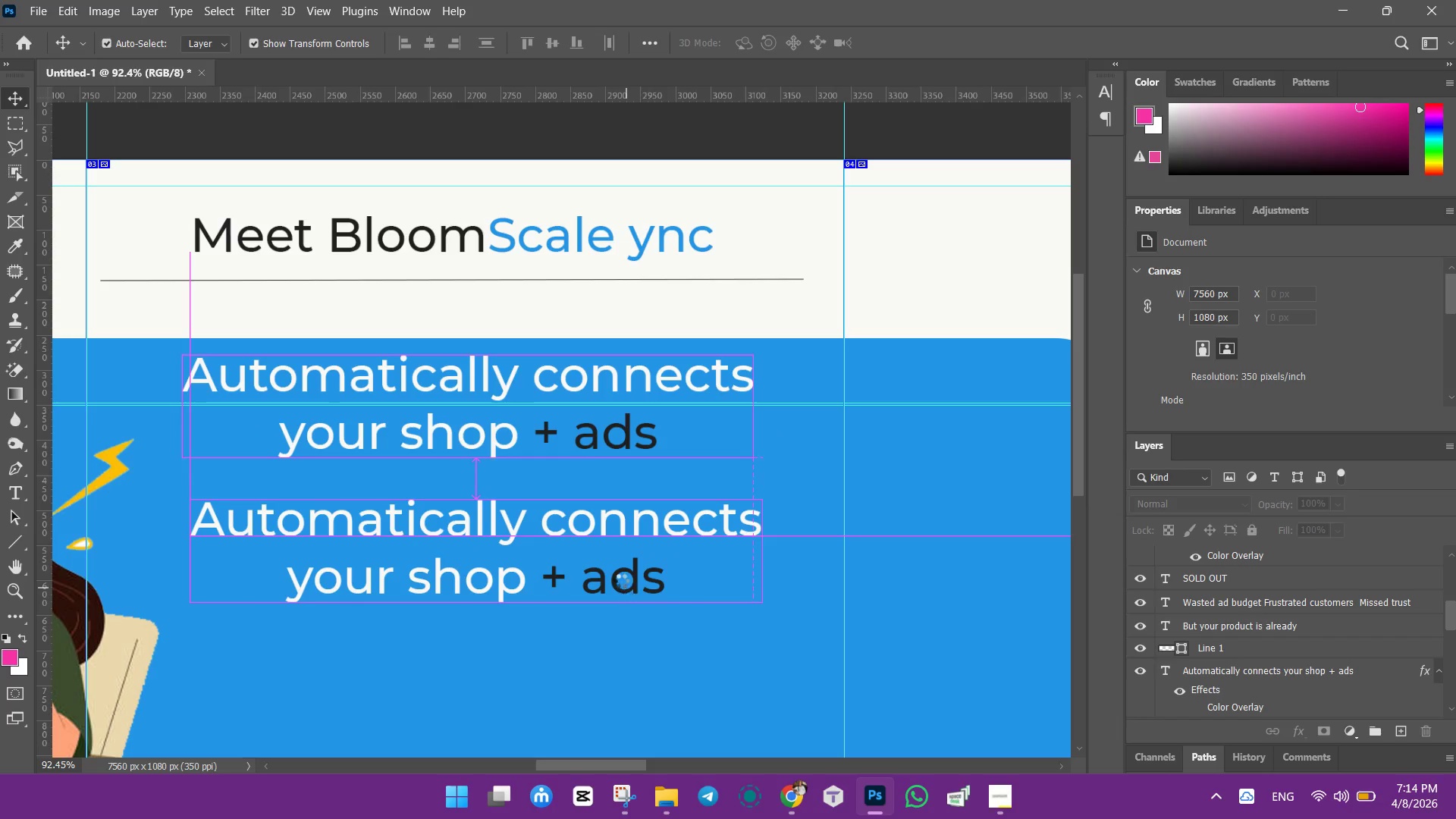 
key(Alt+AltLeft)
 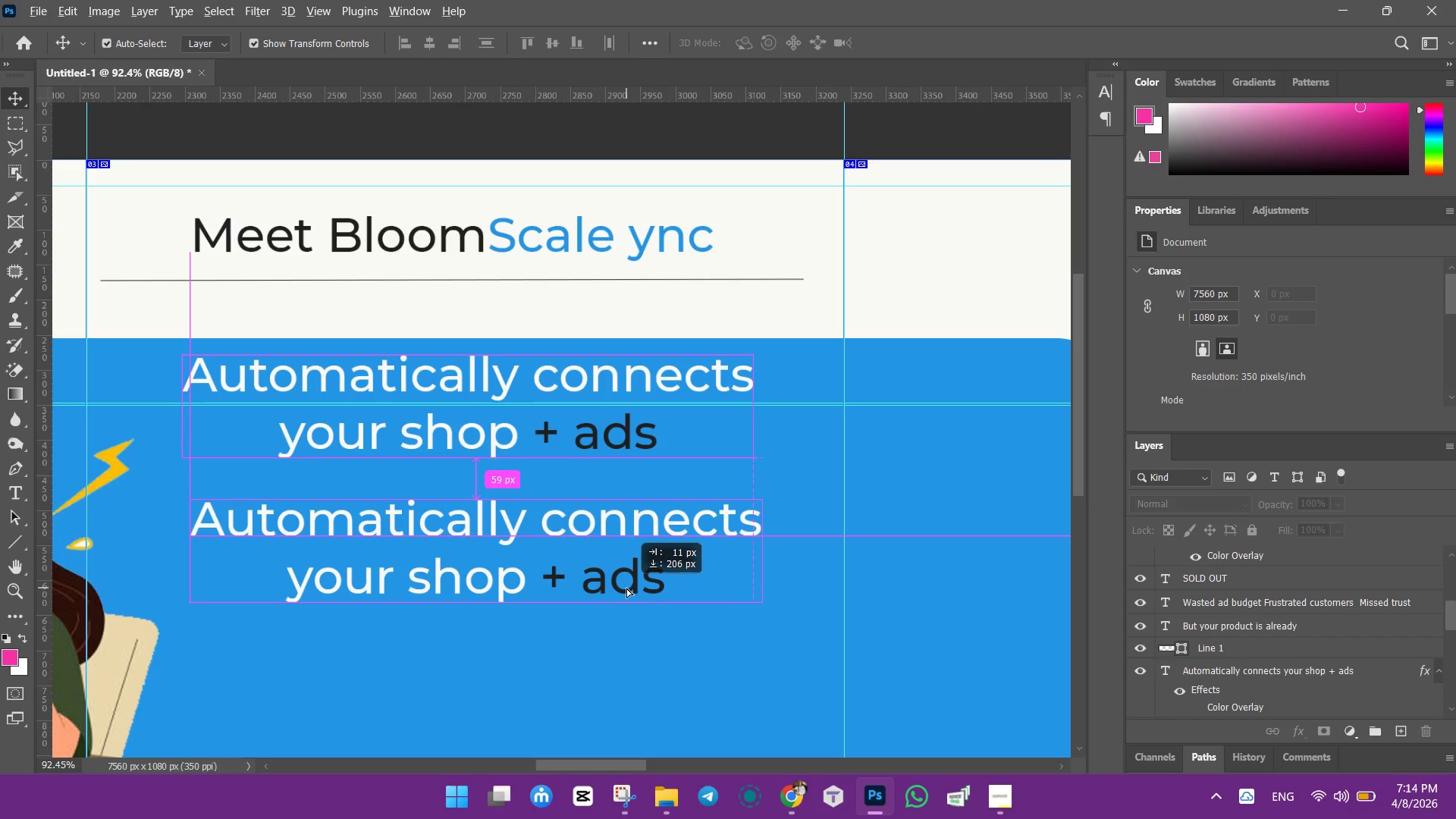 
key(Alt+AltLeft)
 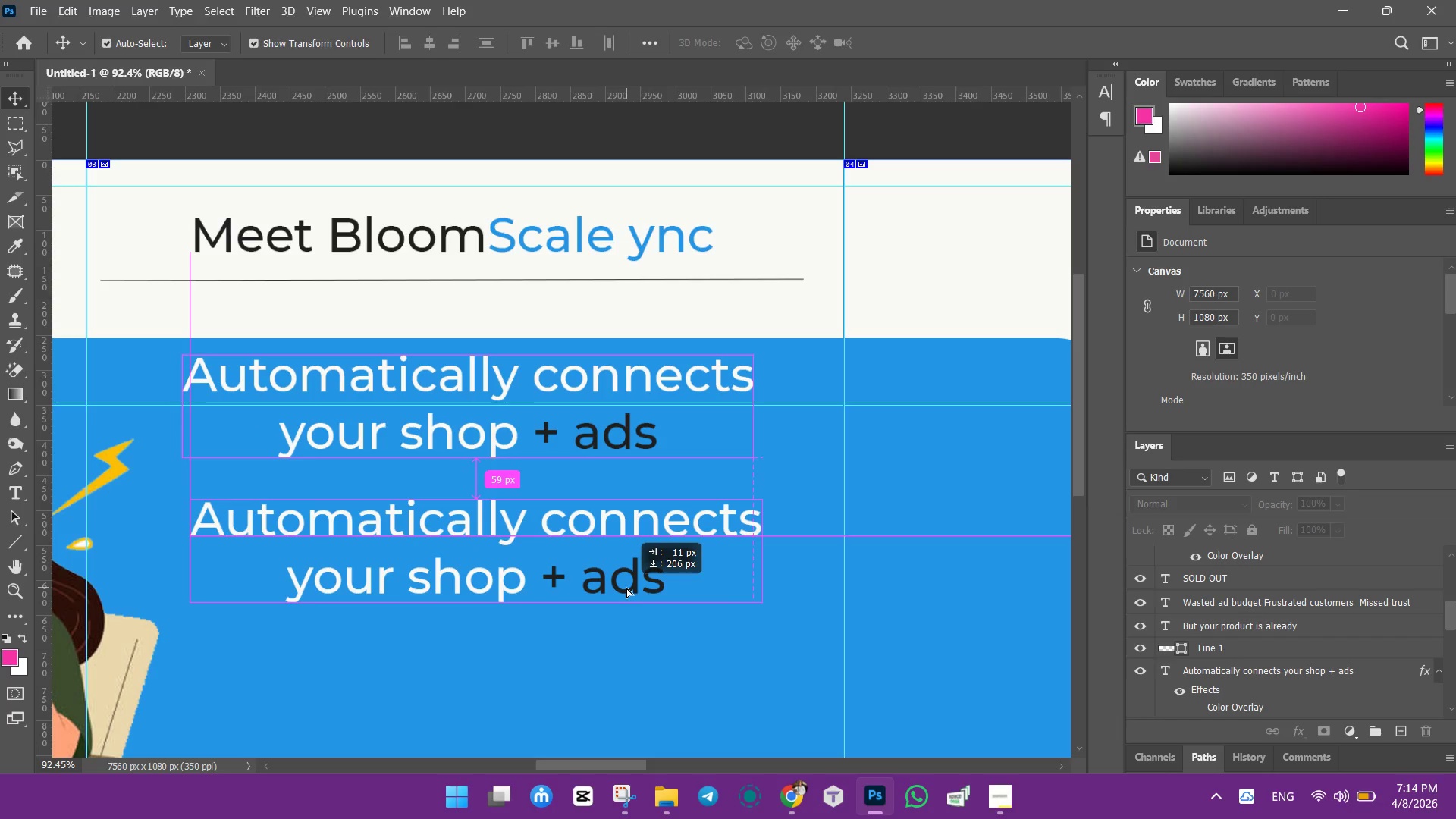 
key(Alt+AltLeft)
 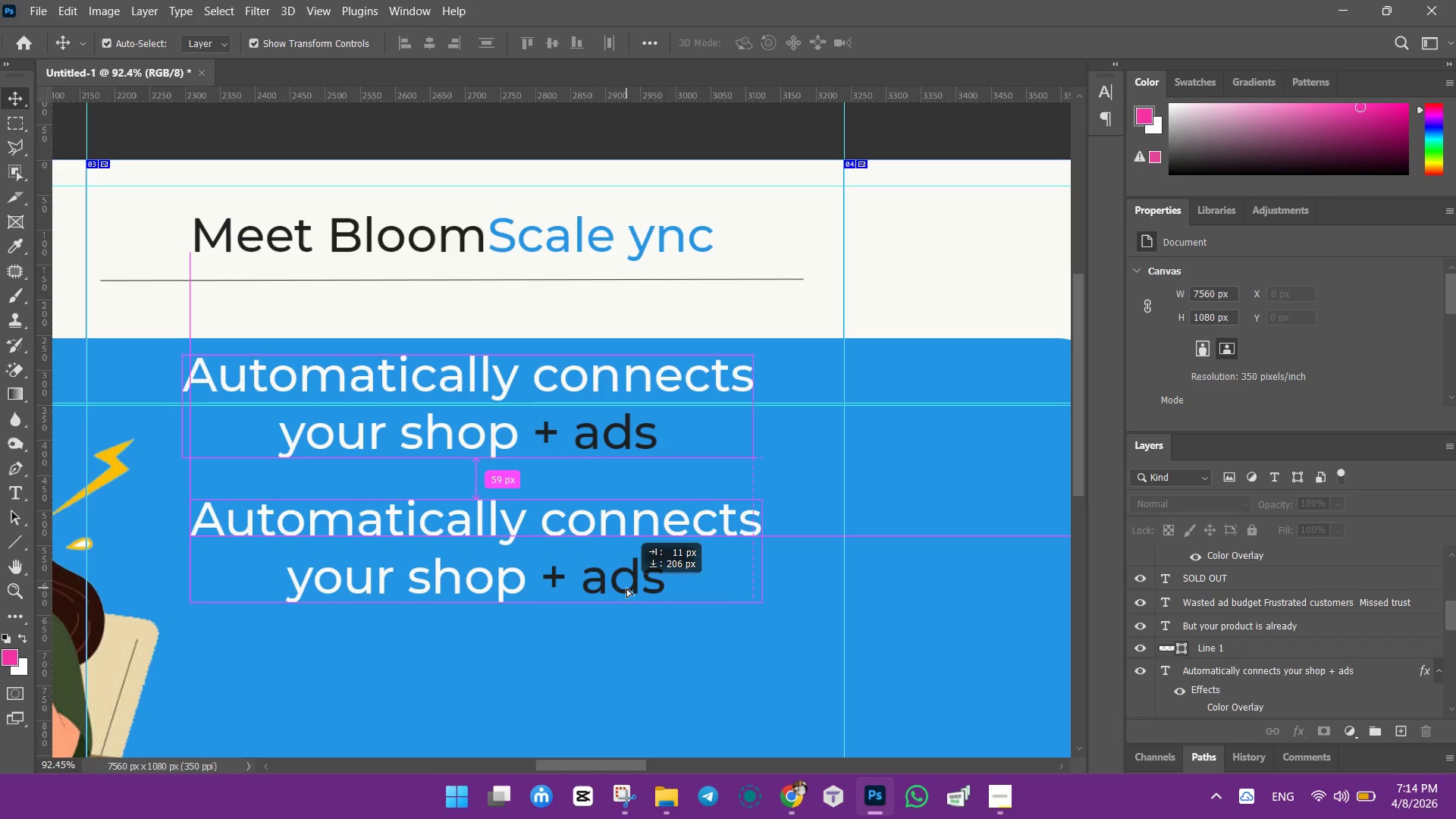 
key(Alt+AltLeft)
 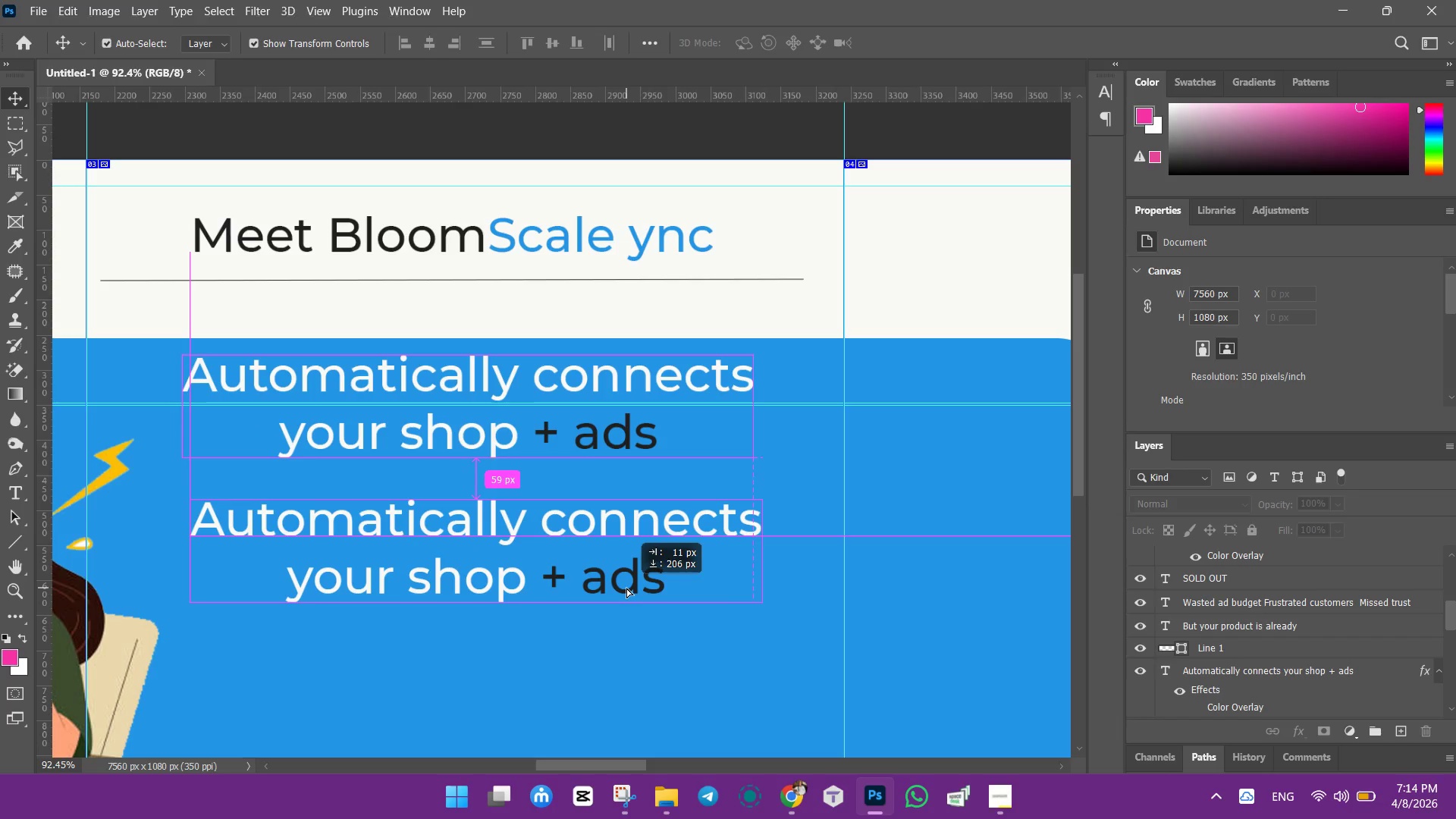 
key(Alt+AltLeft)
 